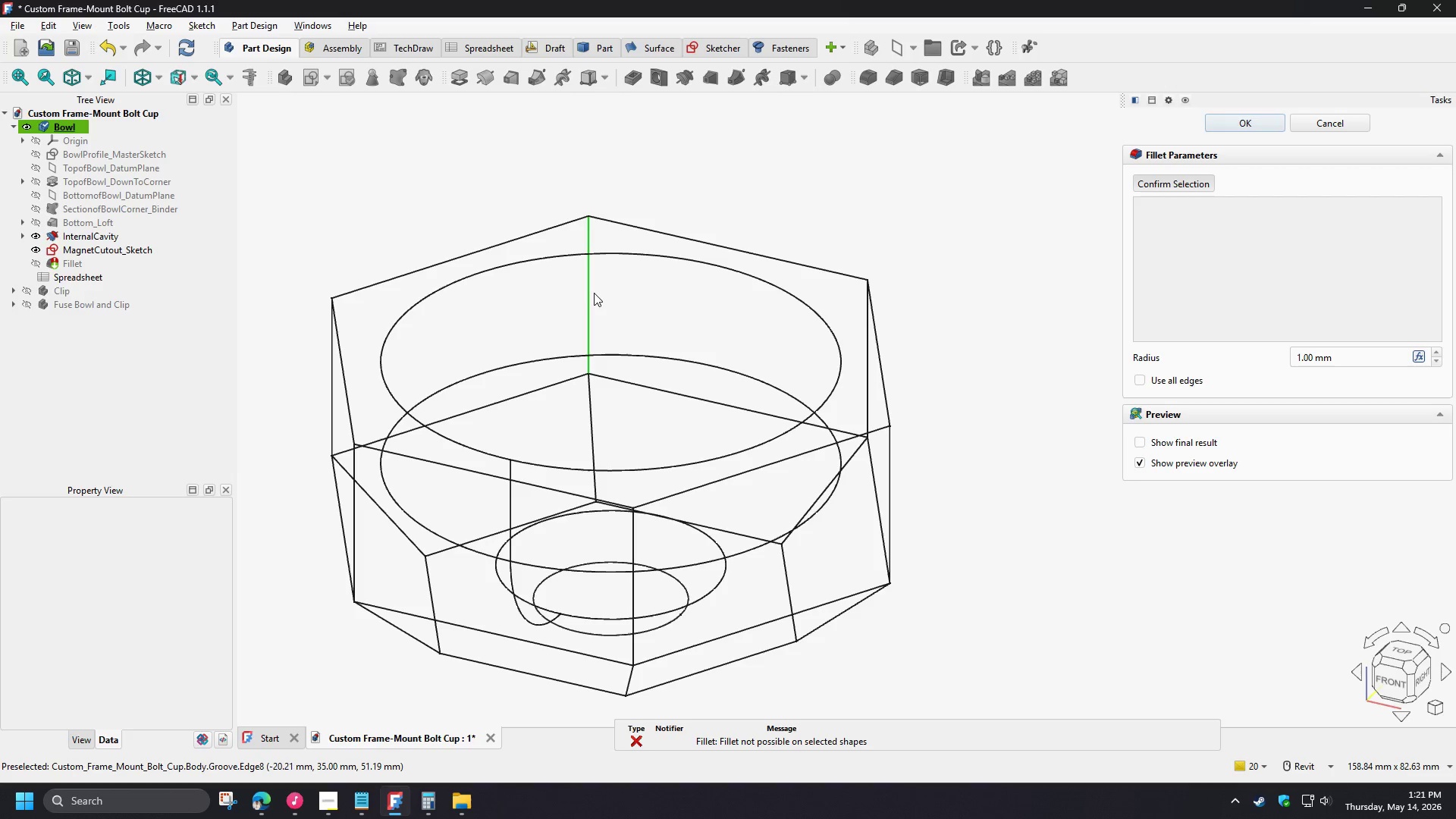 
left_click([594, 293])
 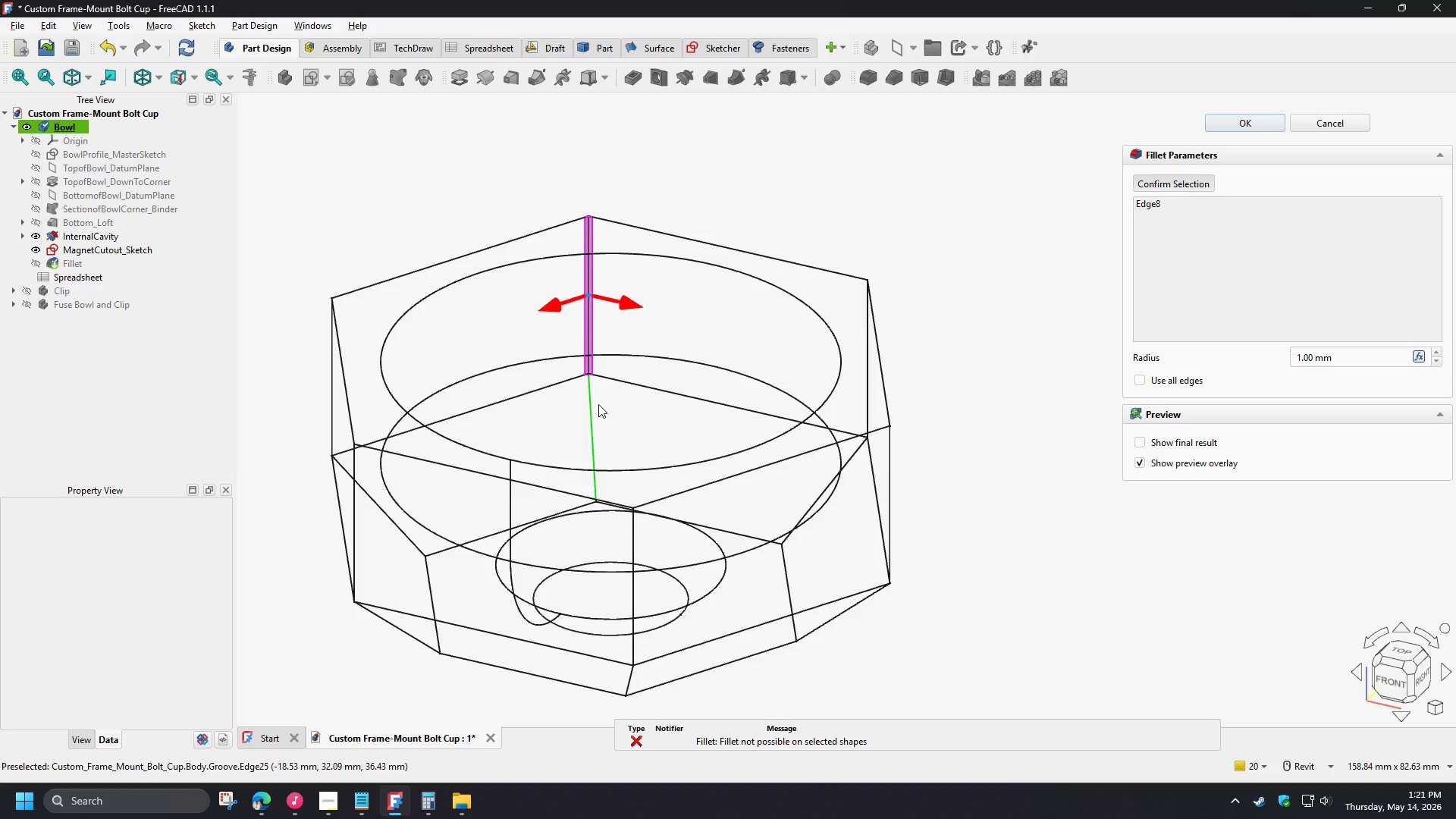 
left_click([598, 404])
 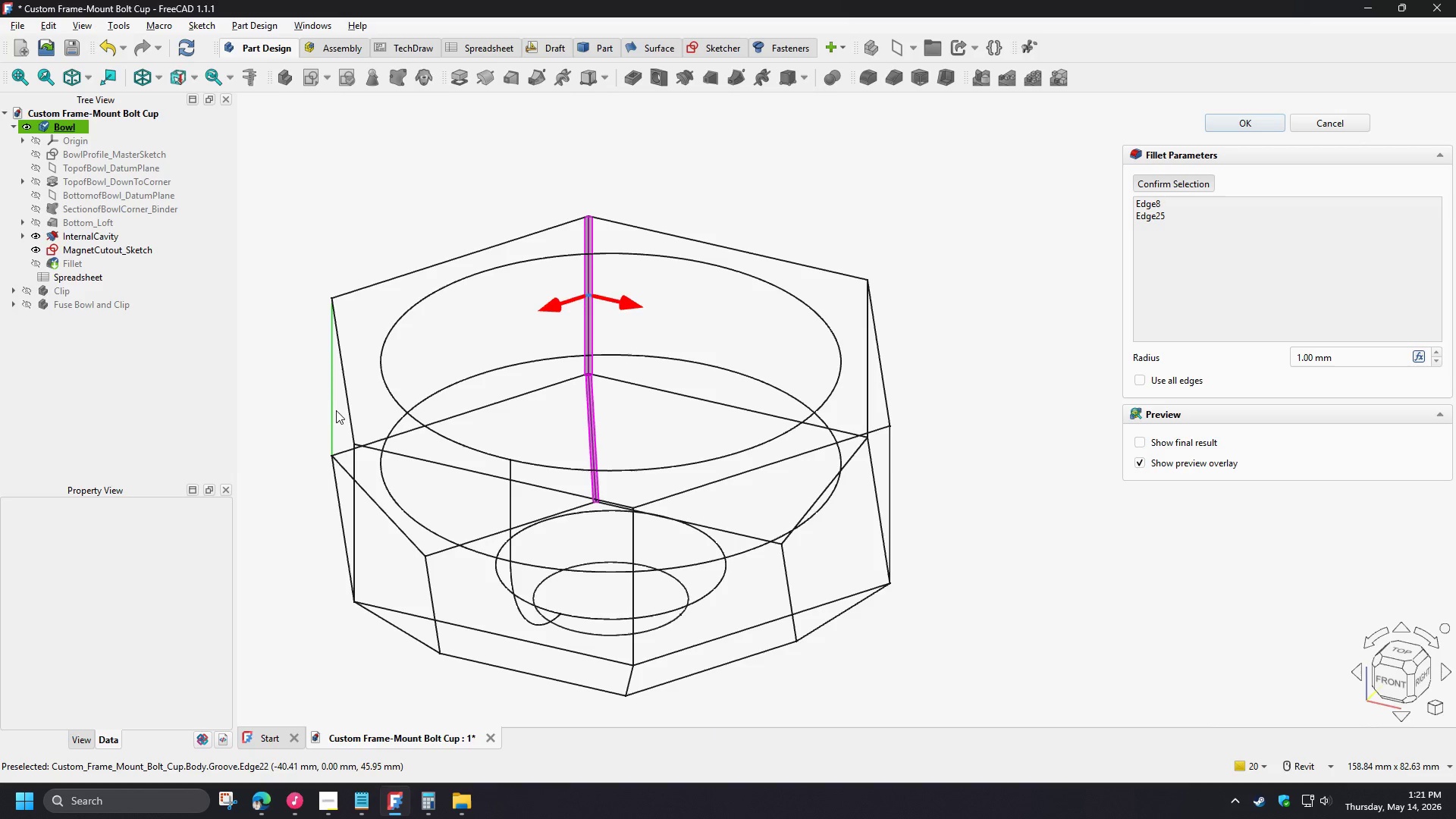 
left_click([334, 410])
 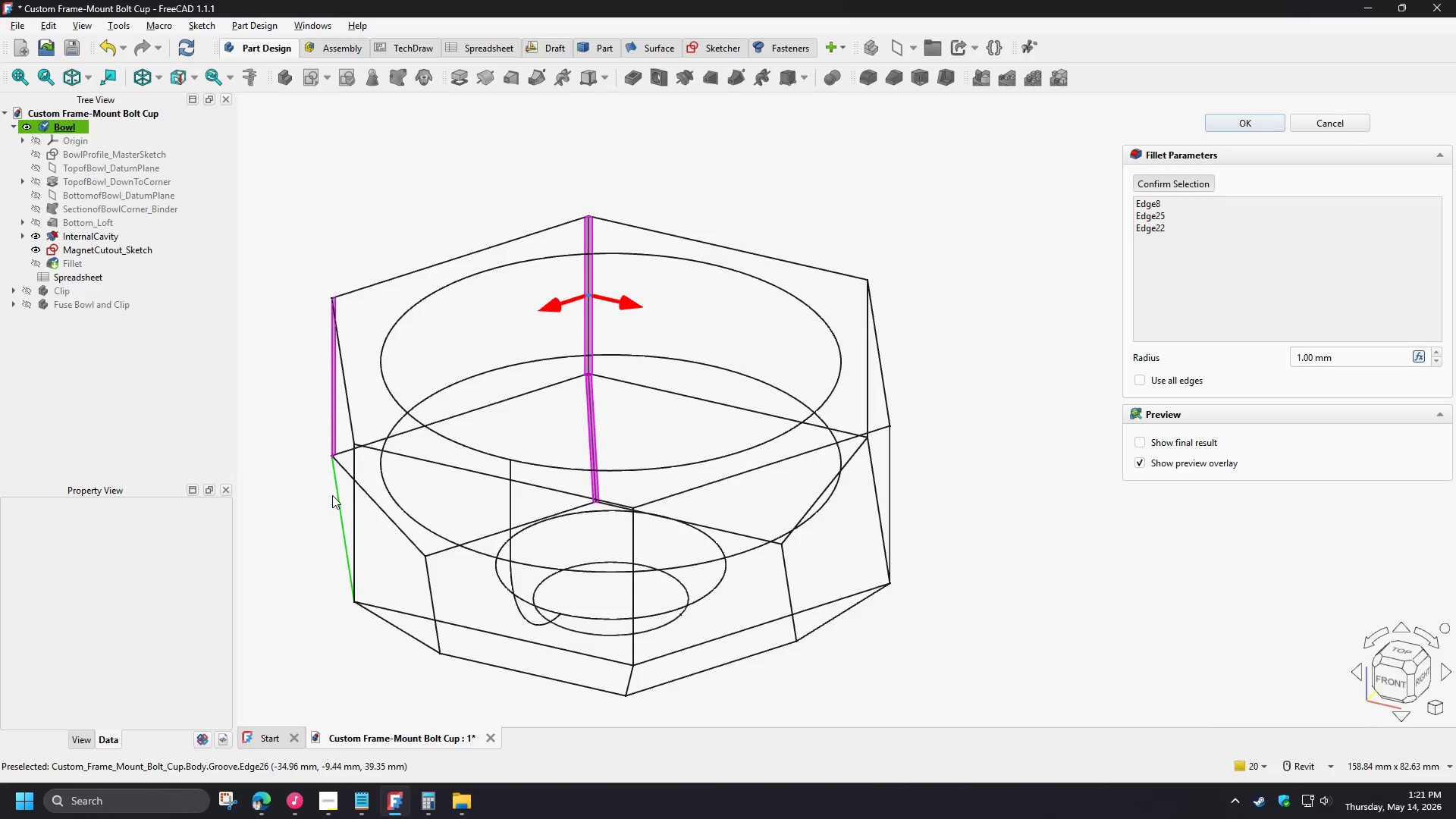 
left_click([332, 495])
 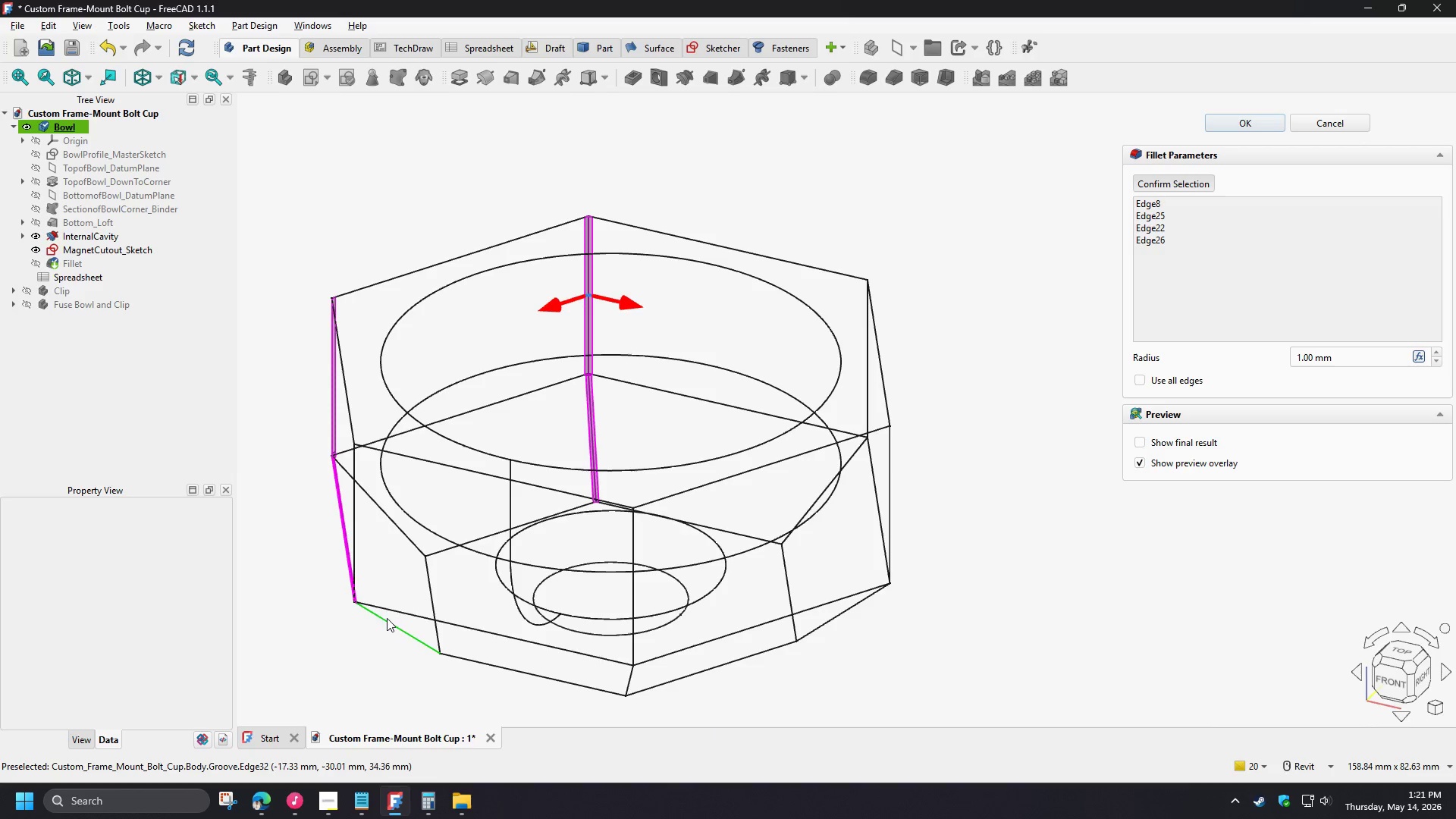 
hold_key(key=ShiftLeft, duration=0.62)
 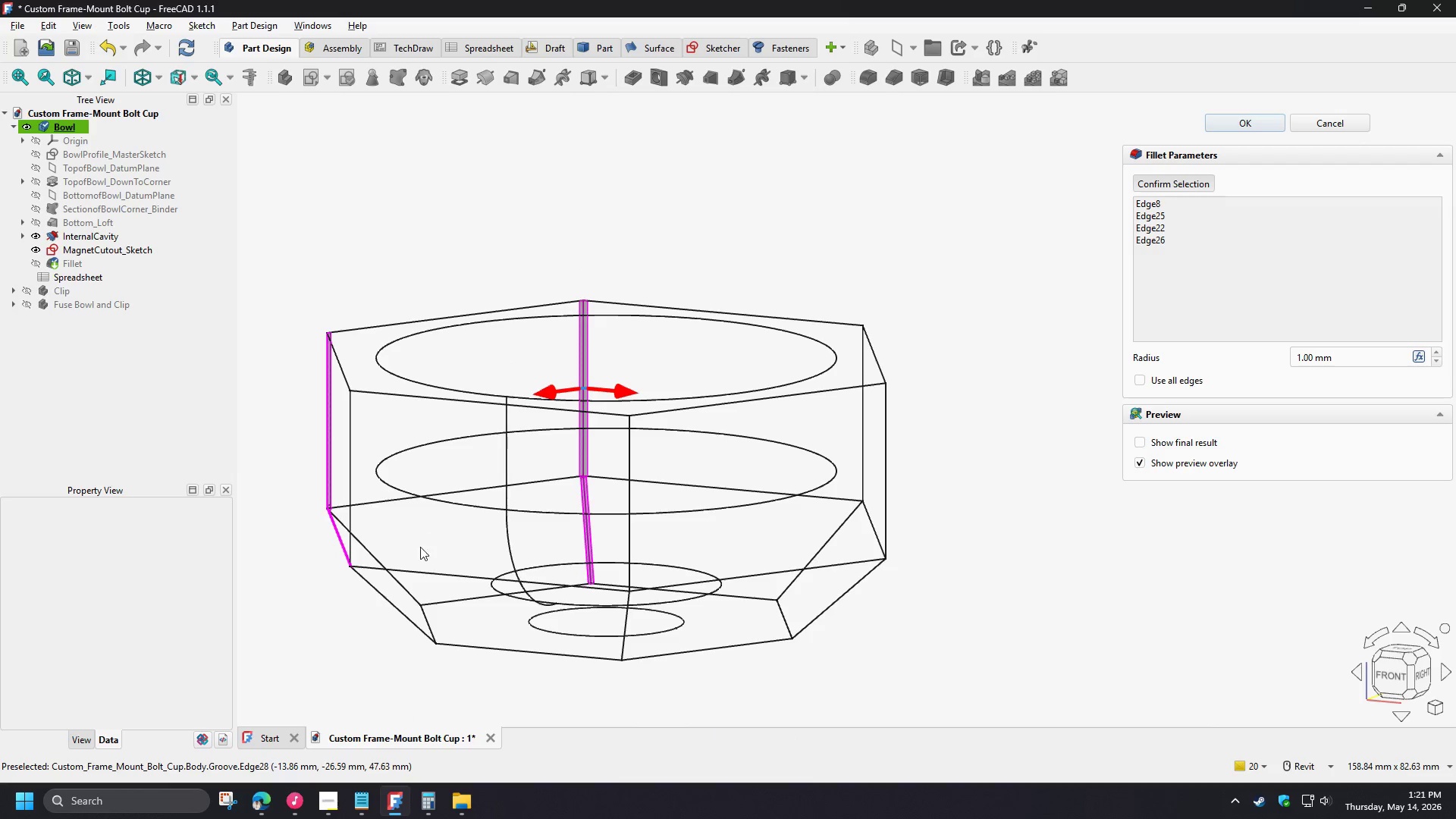 
hold_key(key=ShiftLeft, duration=0.45)
 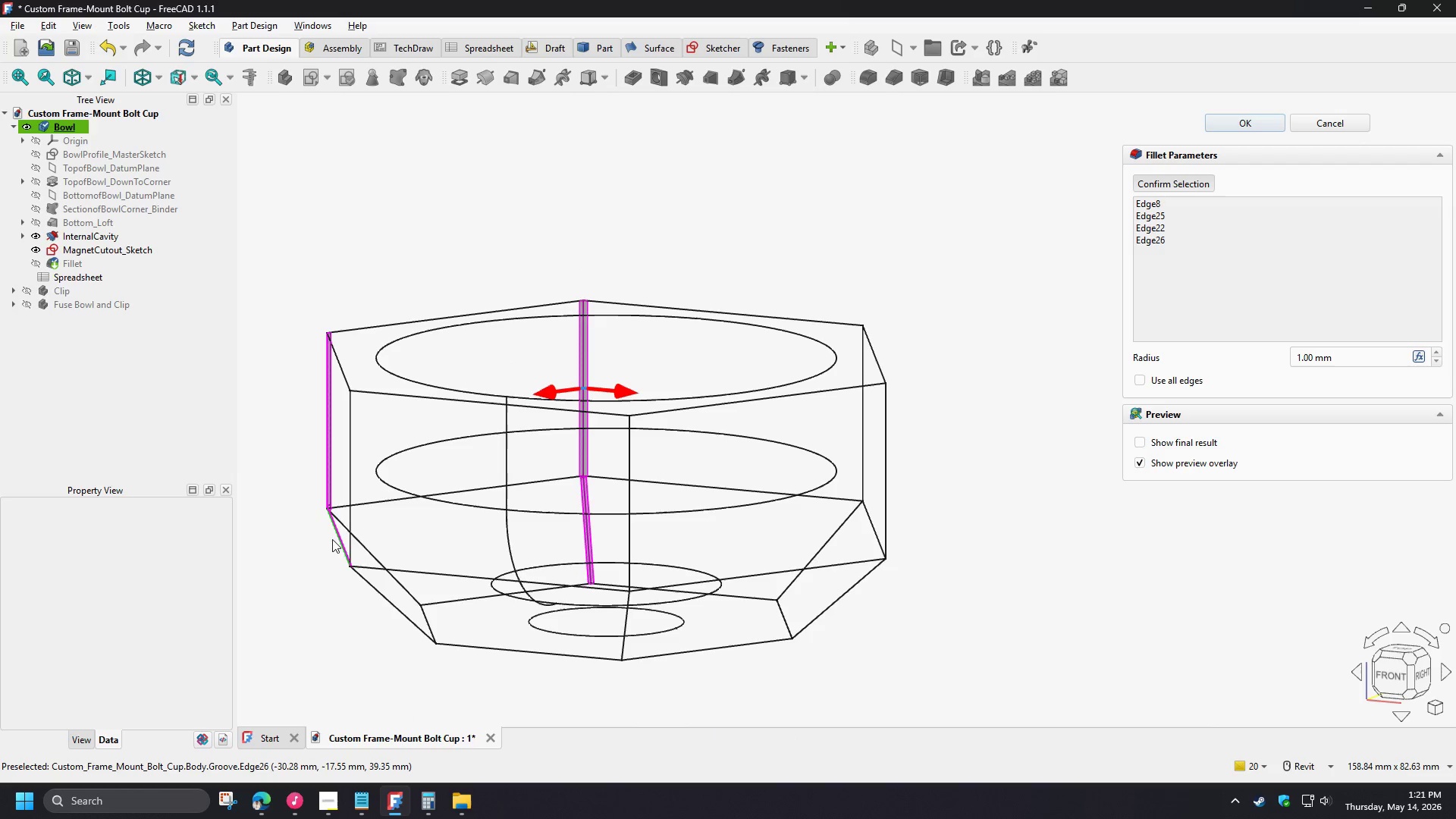 
left_click([332, 539])
 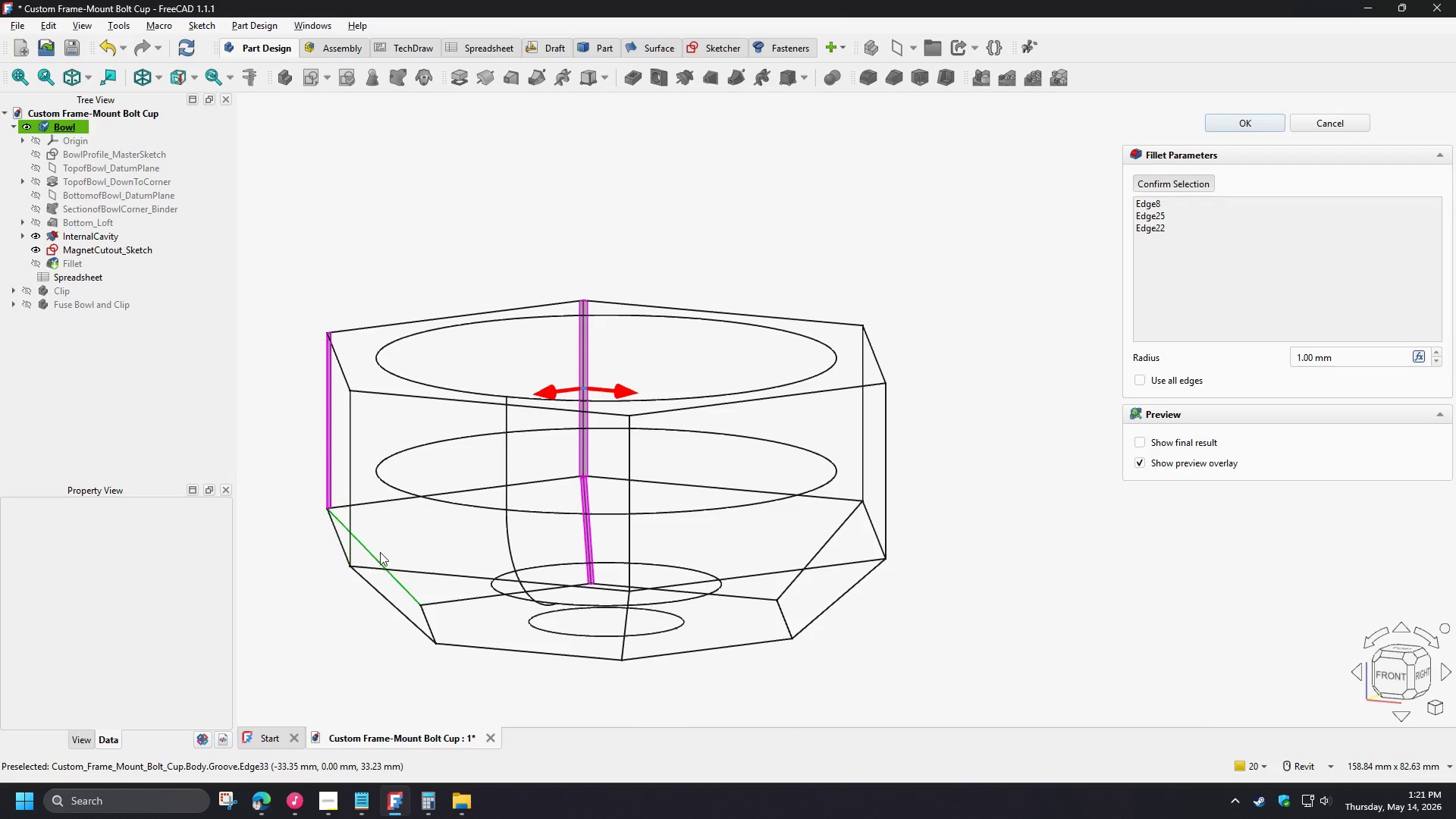 
hold_key(key=ShiftLeft, duration=1.52)
 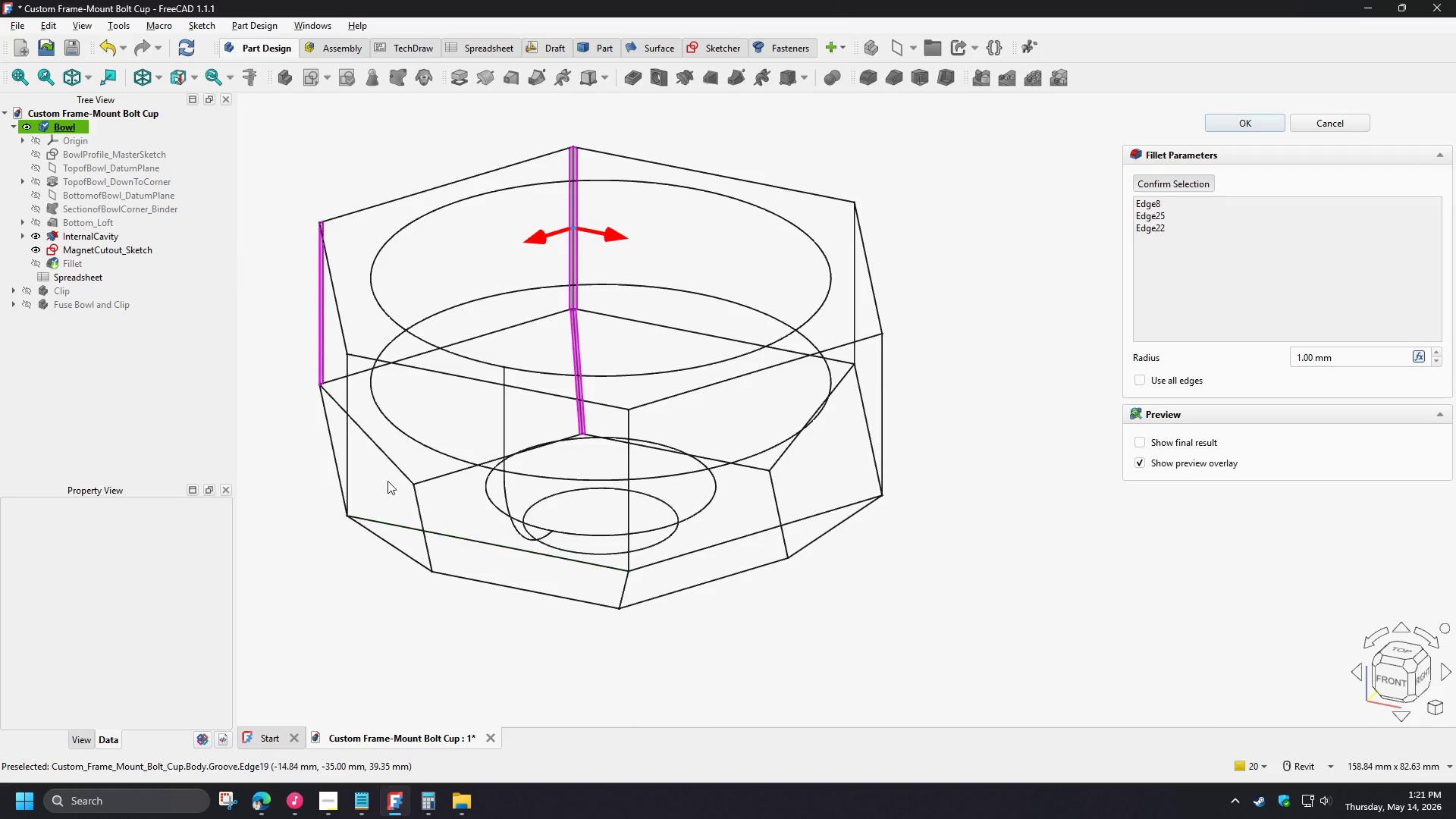 
key(Shift+ShiftLeft)
 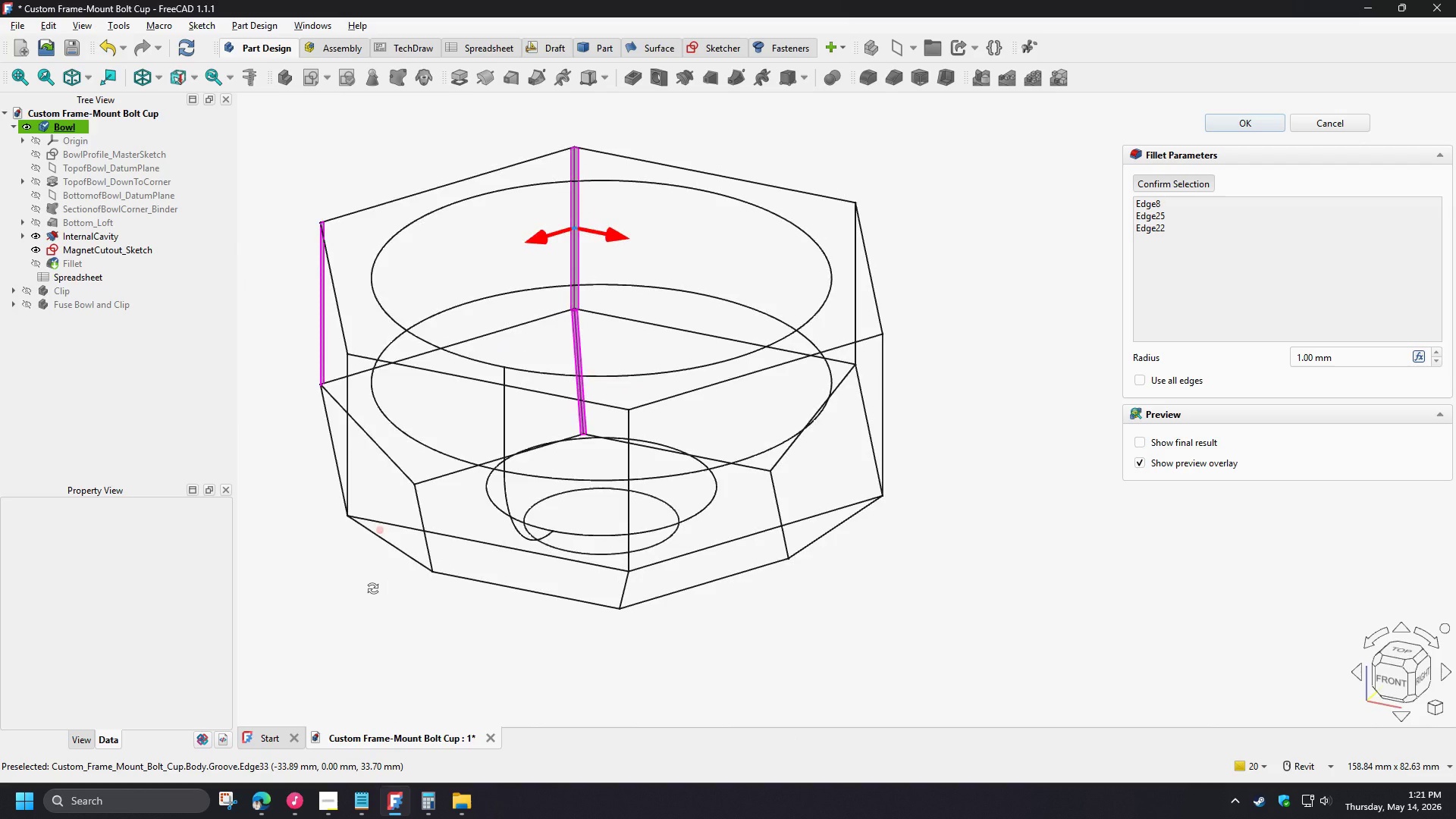 
key(Shift+ShiftLeft)
 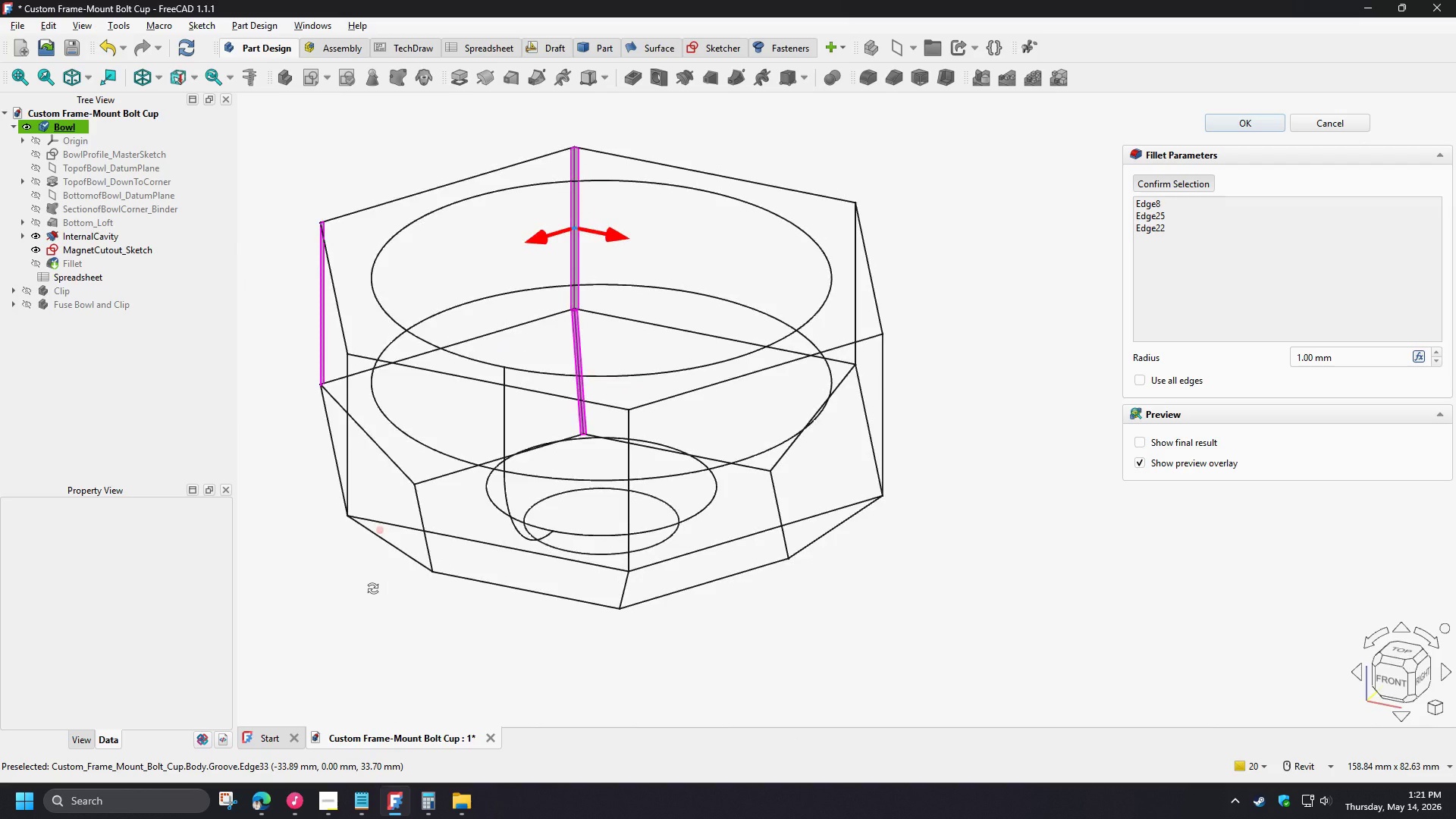 
key(Shift+ShiftLeft)
 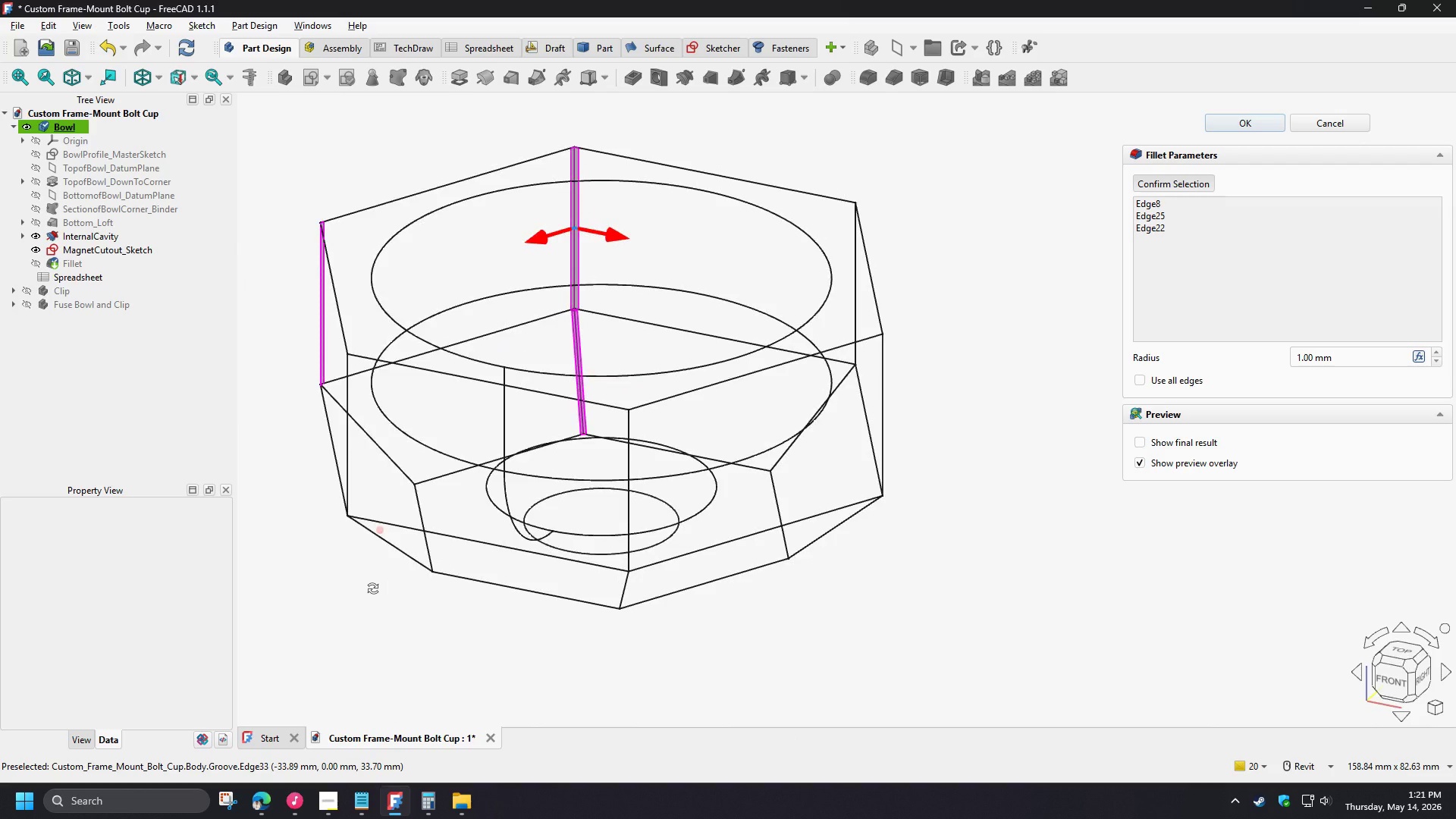 
key(Shift+ShiftLeft)
 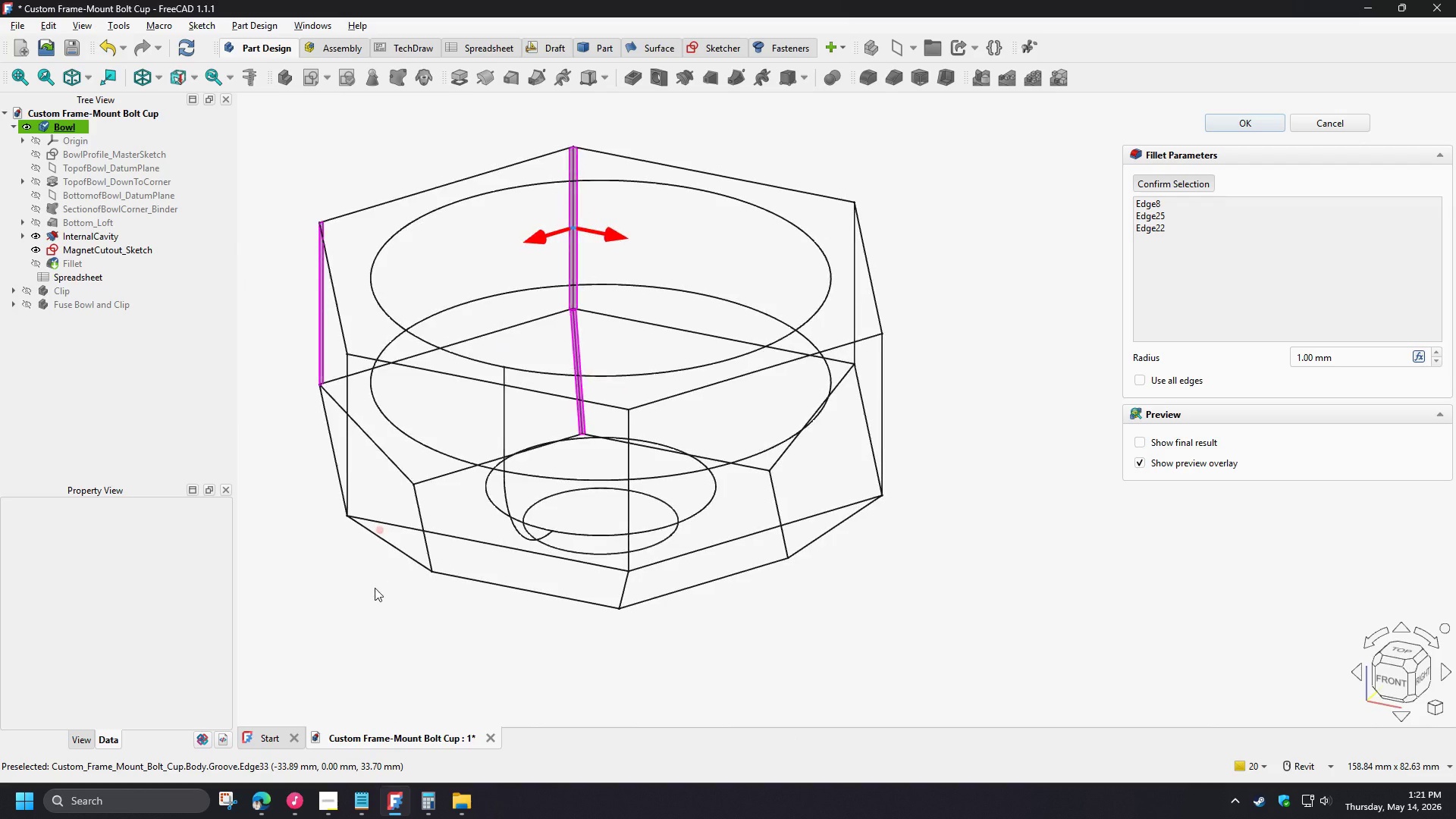 
key(Shift+ShiftLeft)
 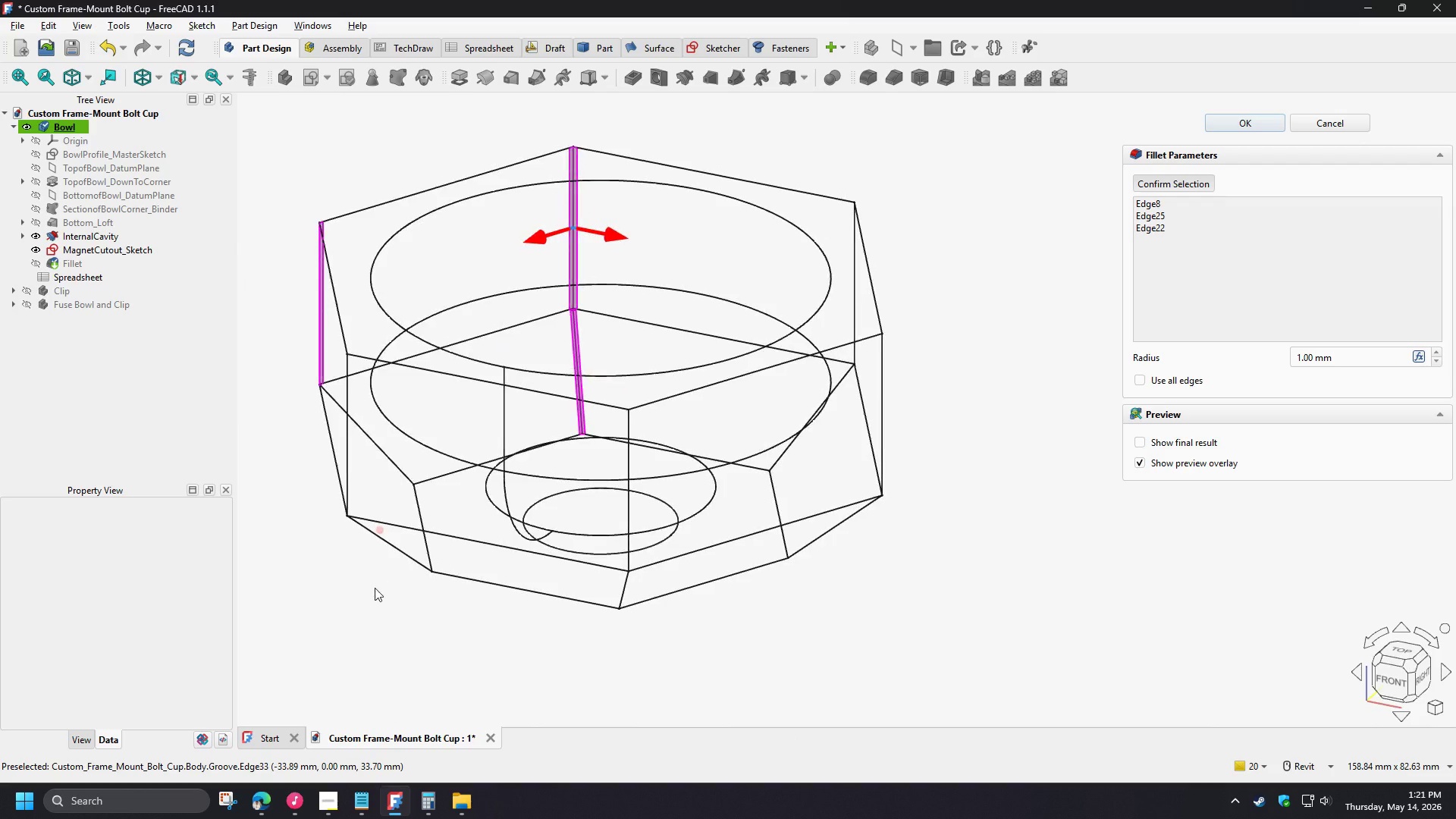 
key(Shift+ShiftLeft)
 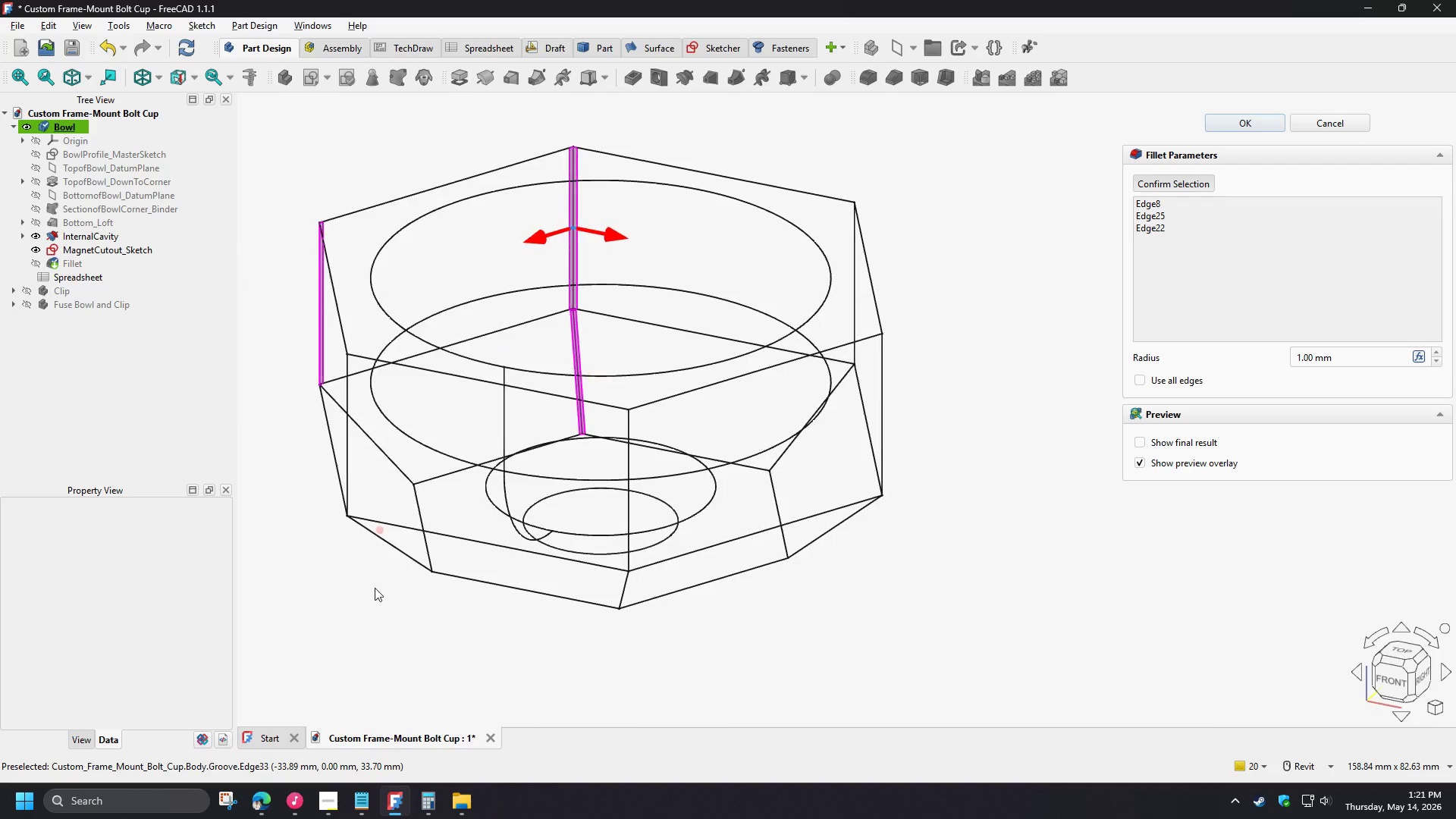 
key(Shift+ShiftLeft)
 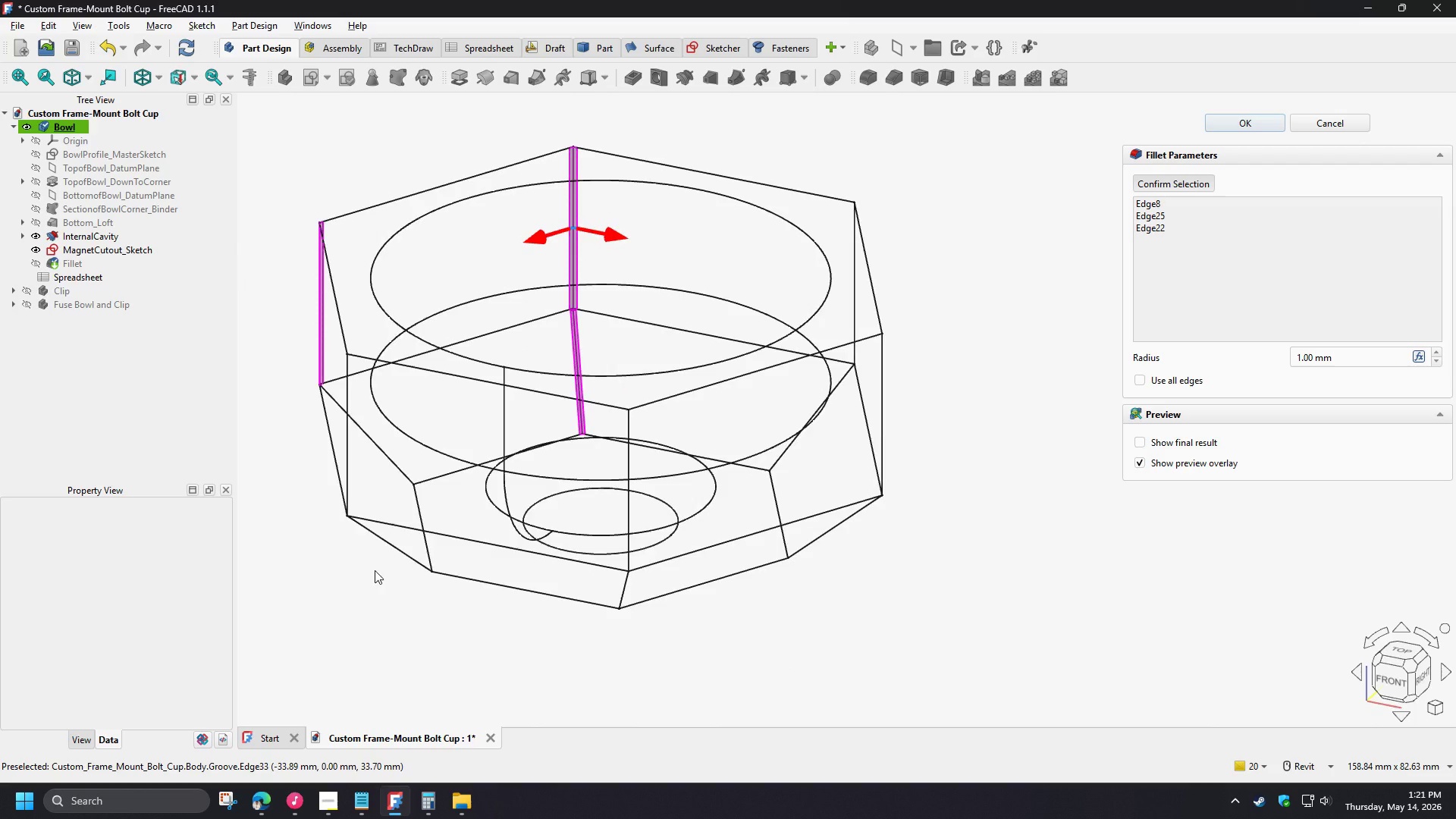 
key(Shift+ShiftLeft)
 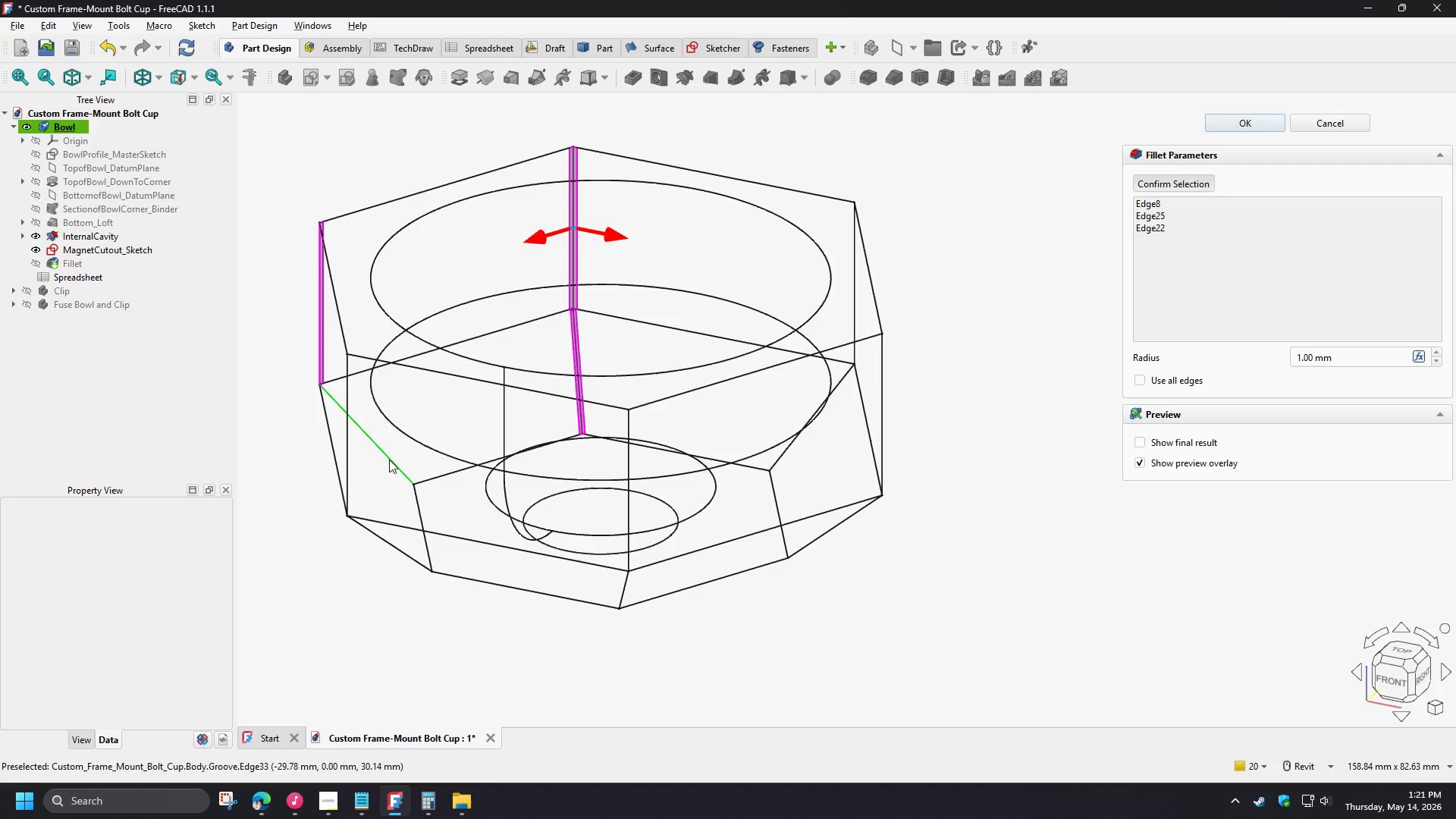 
left_click([389, 459])
 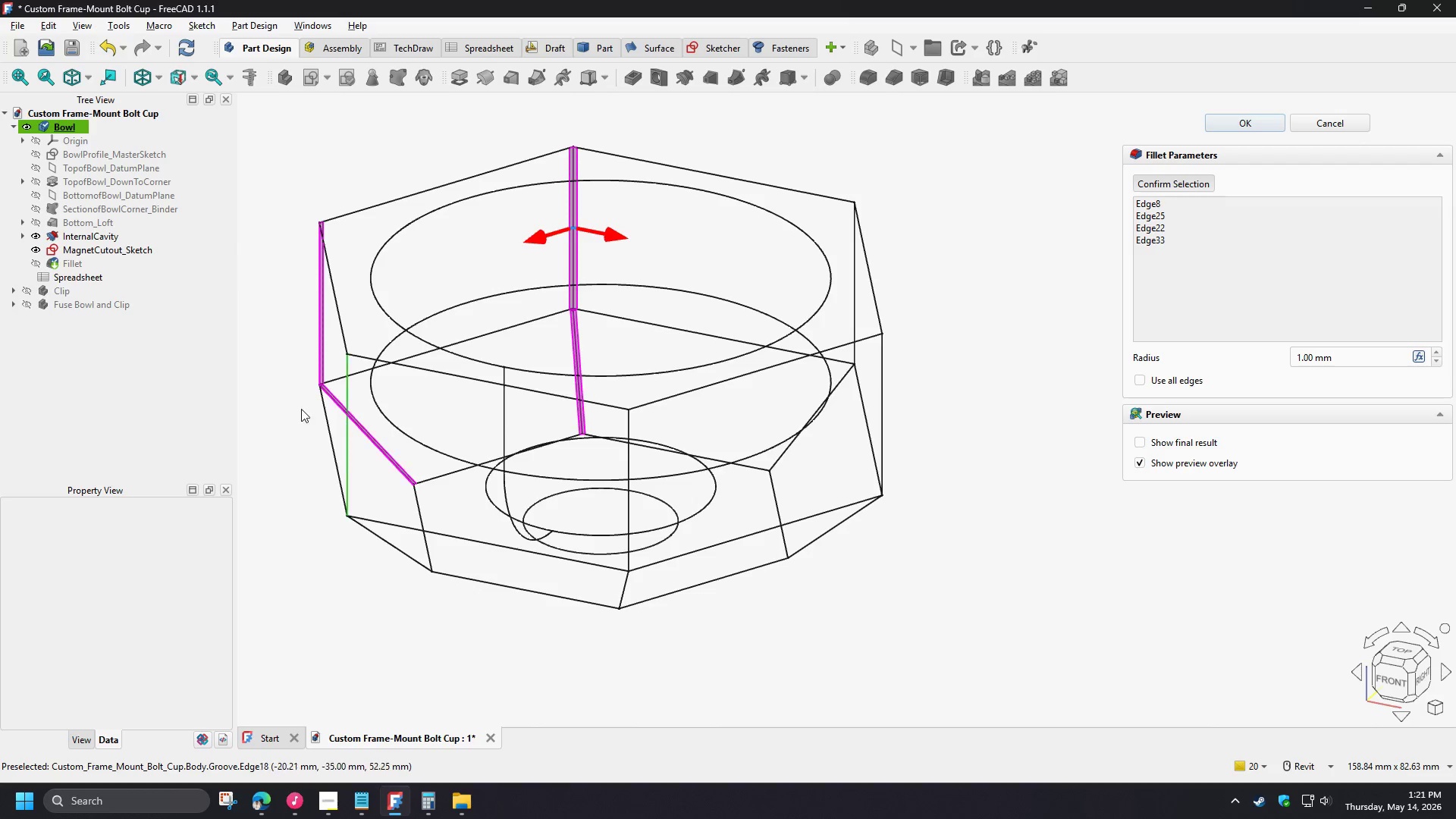 
scroll: coordinate [579, 375], scroll_direction: up, amount: 18.0
 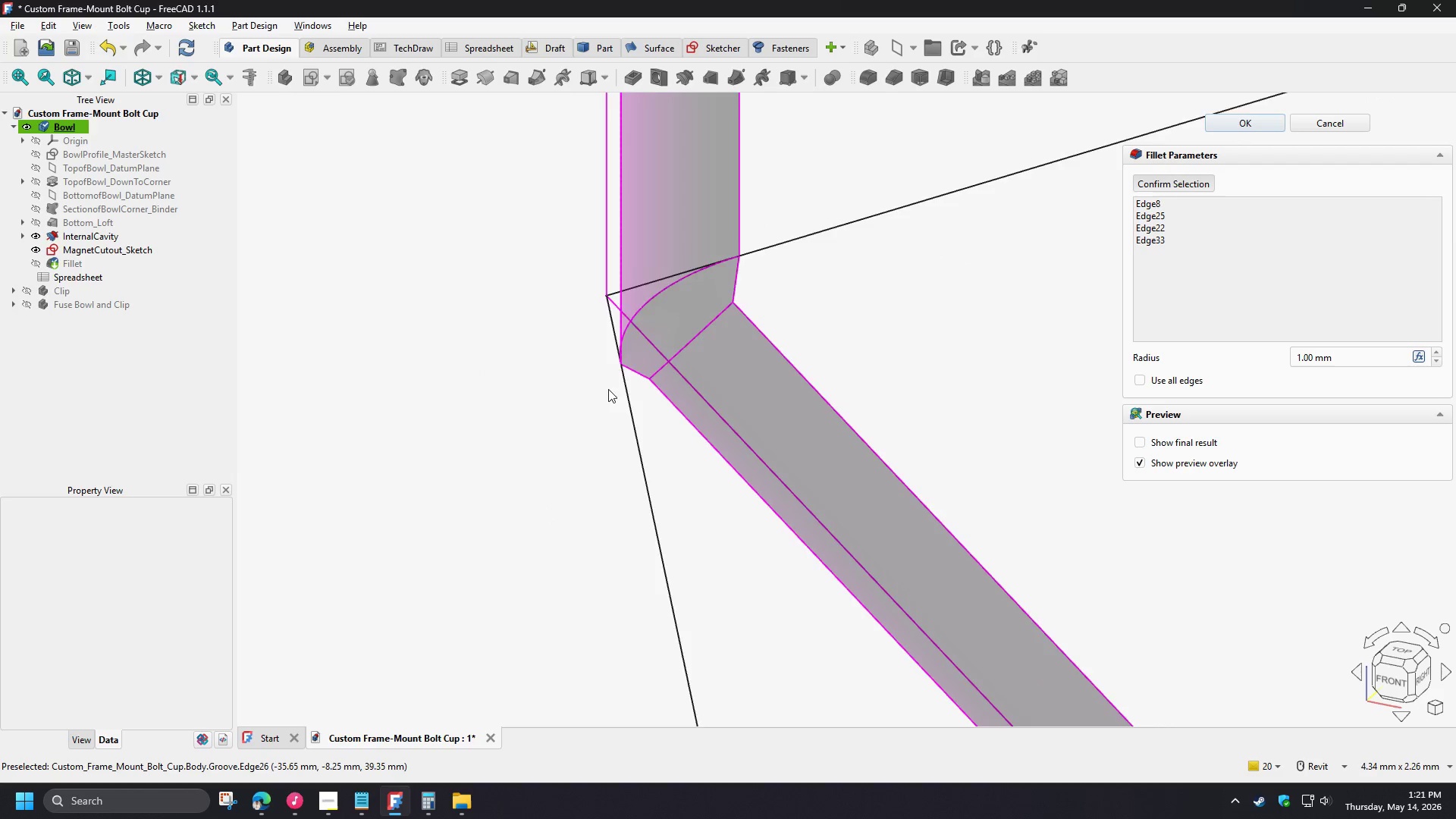 
hold_key(key=ShiftLeft, duration=1.5)
 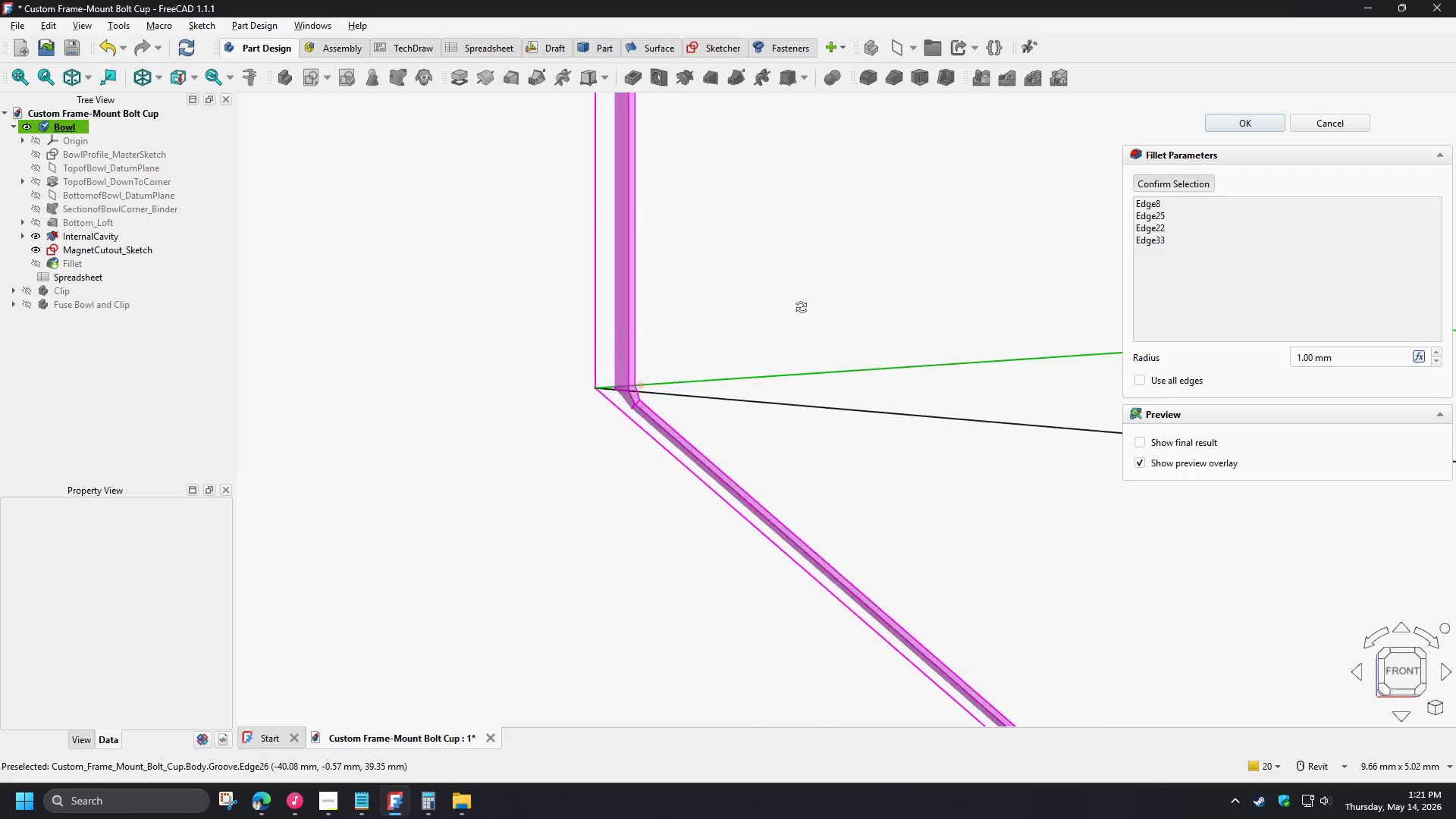 
scroll: coordinate [665, 392], scroll_direction: down, amount: 4.0
 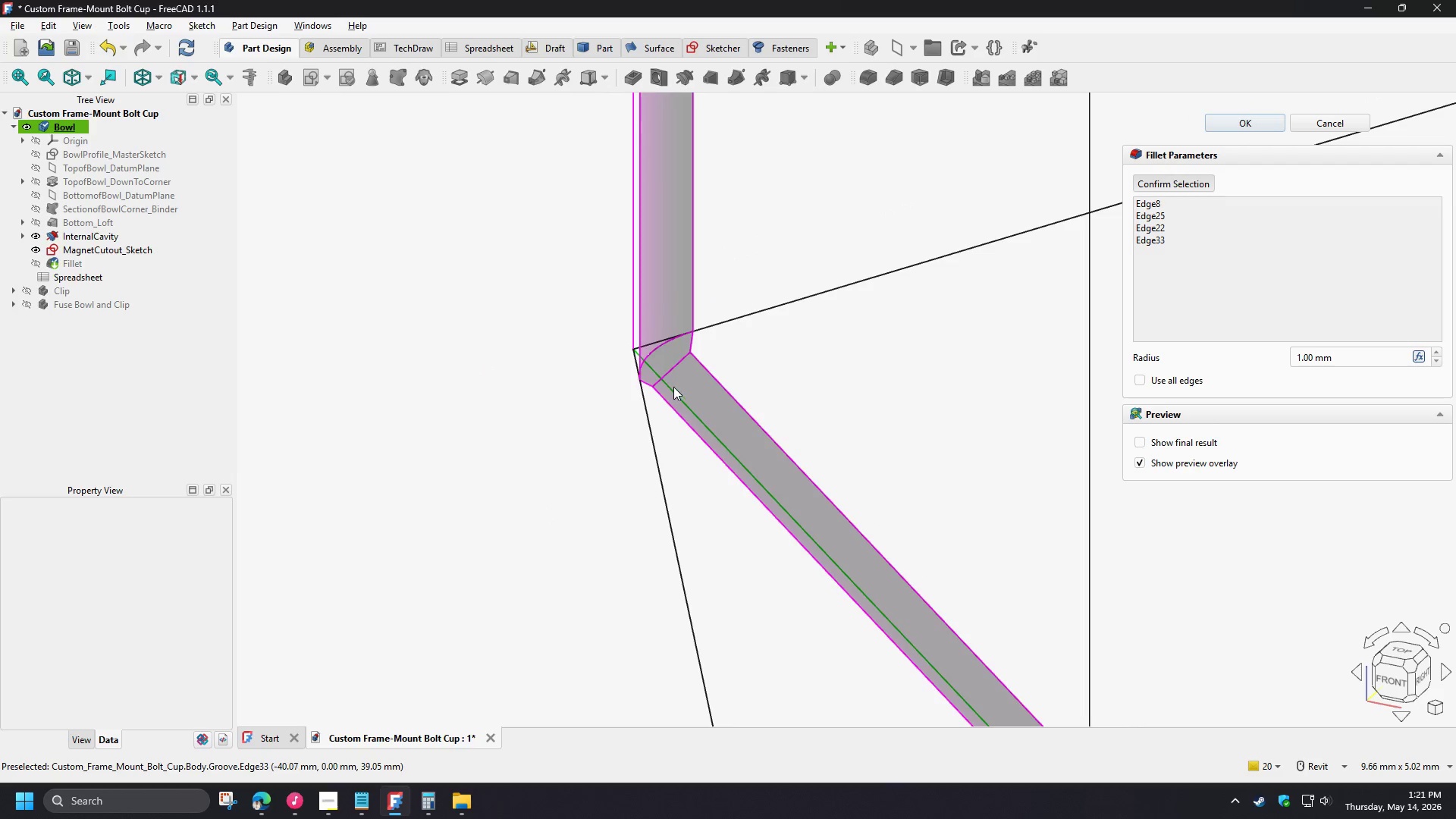 
hold_key(key=ShiftLeft, duration=1.52)
 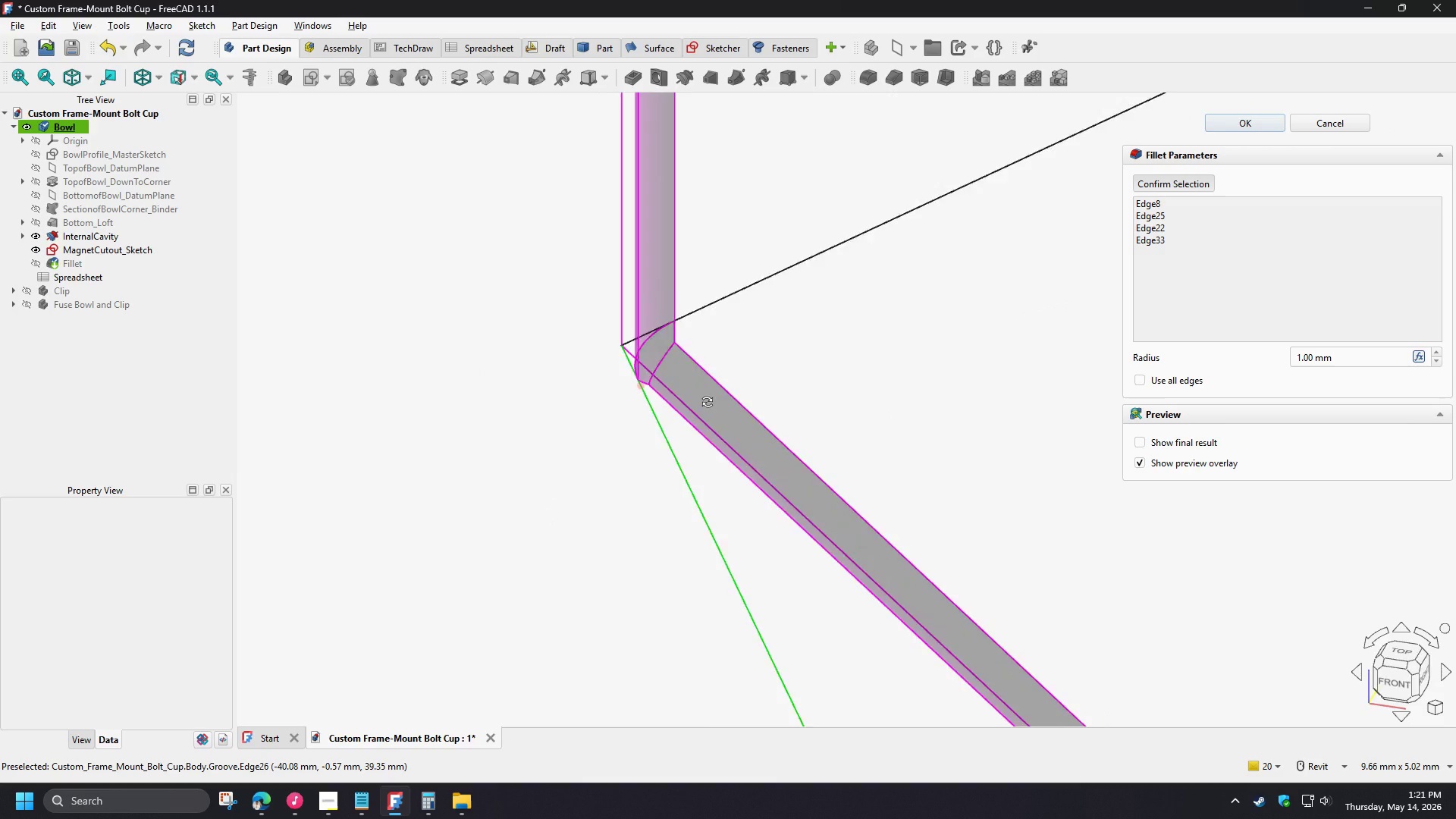 
hold_key(key=ShiftLeft, duration=0.62)
 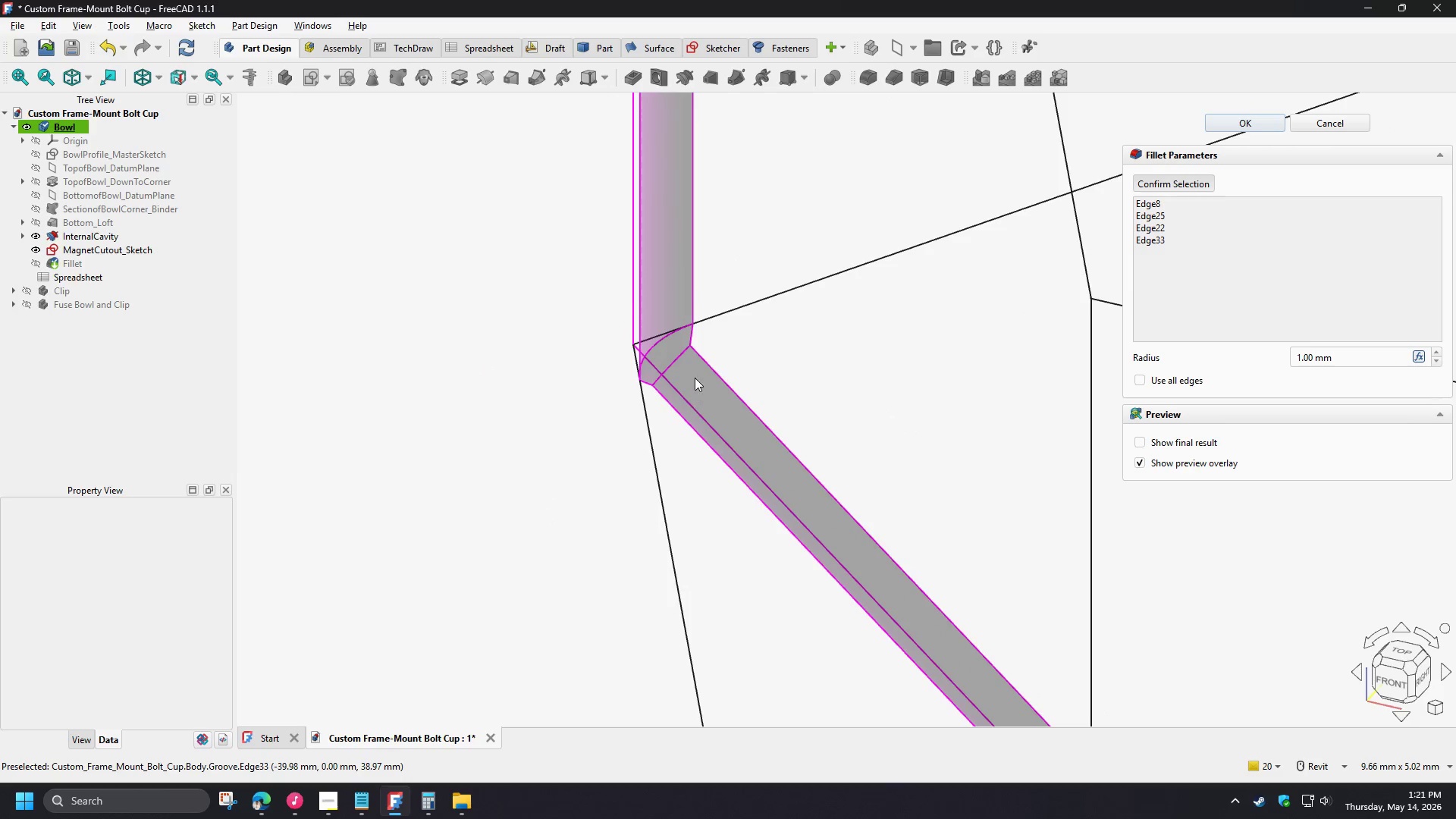 
scroll: coordinate [689, 362], scroll_direction: up, amount: 2.0
 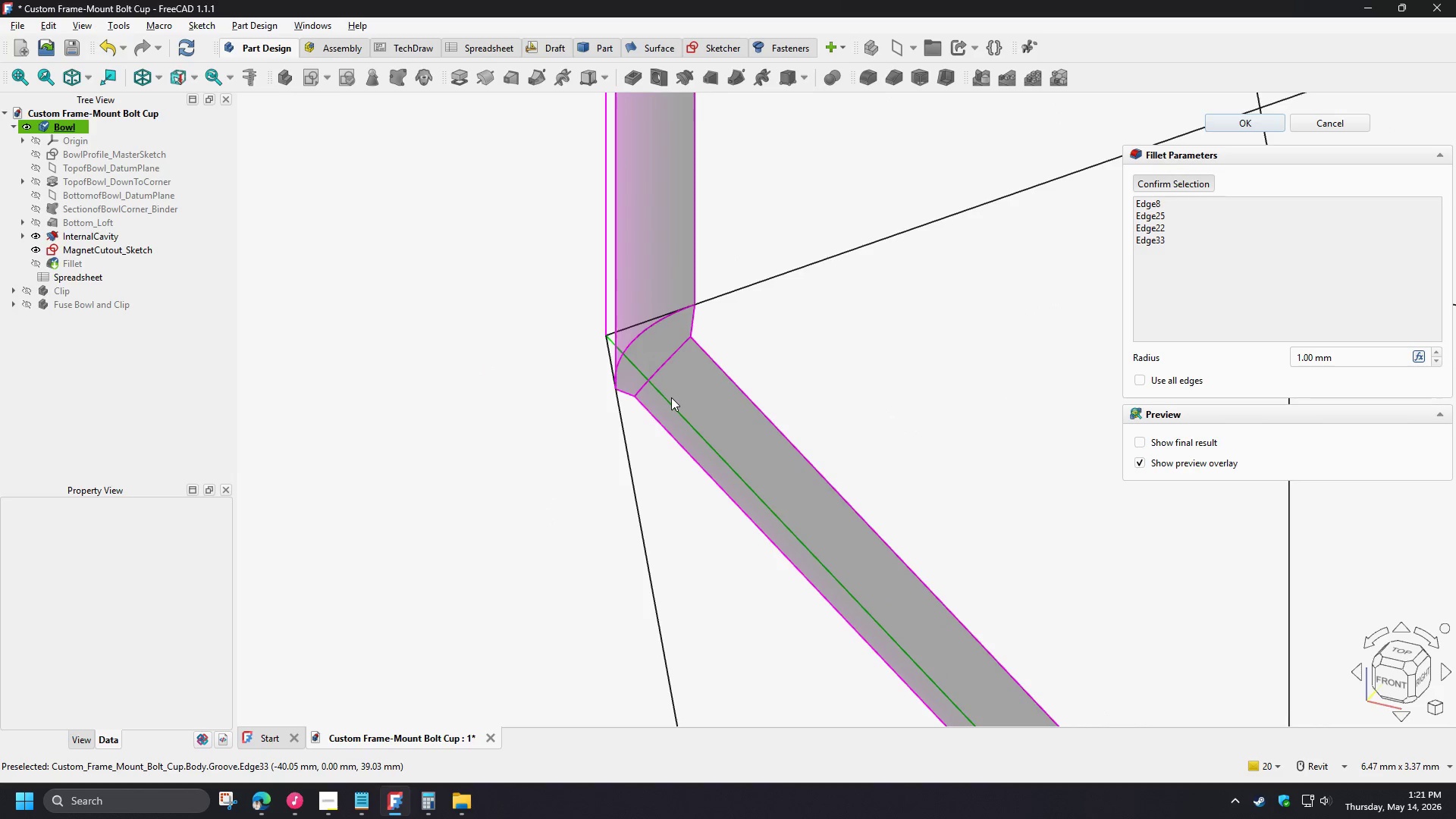 
left_click([671, 397])
 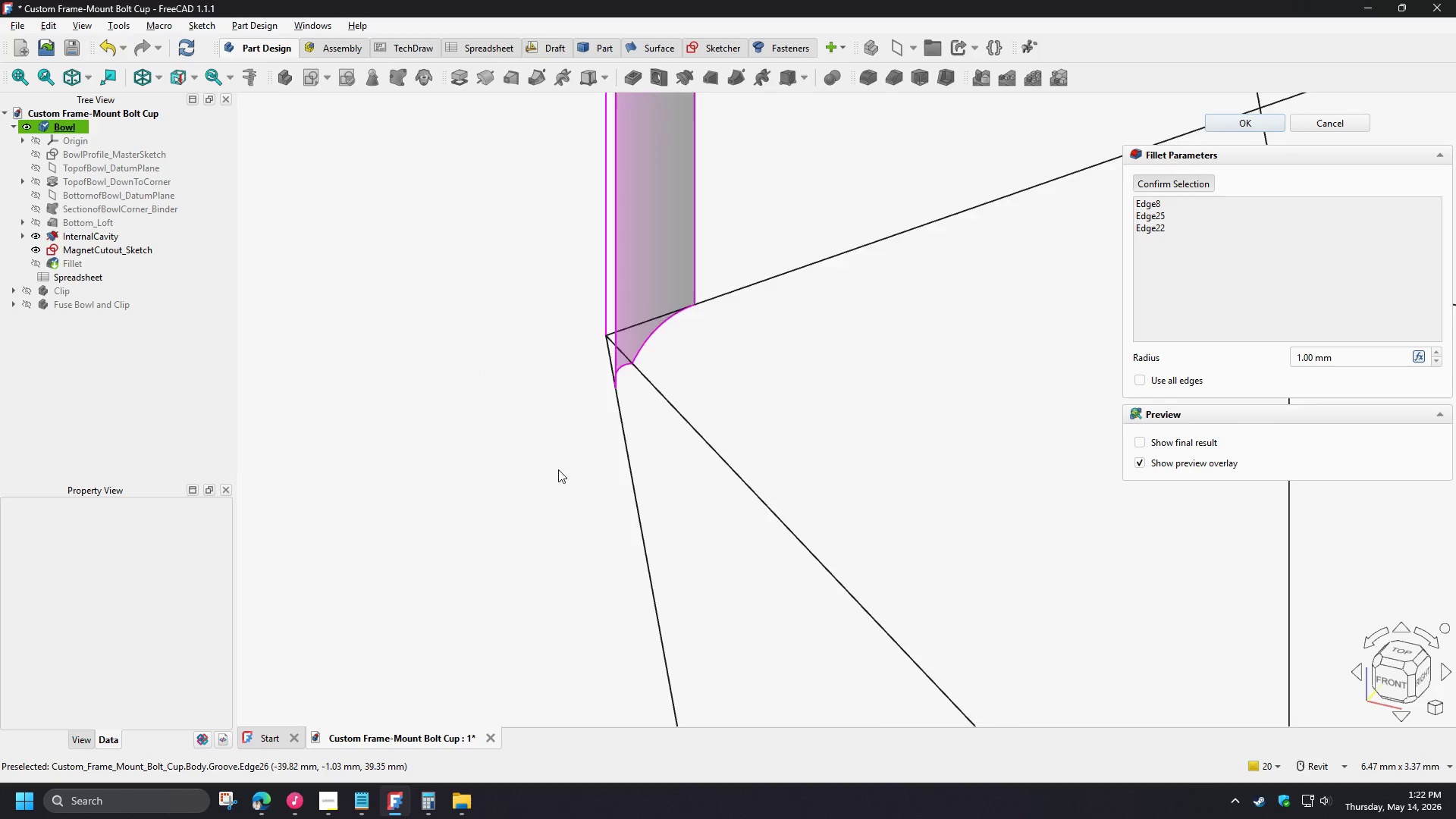 
left_click([580, 318])
 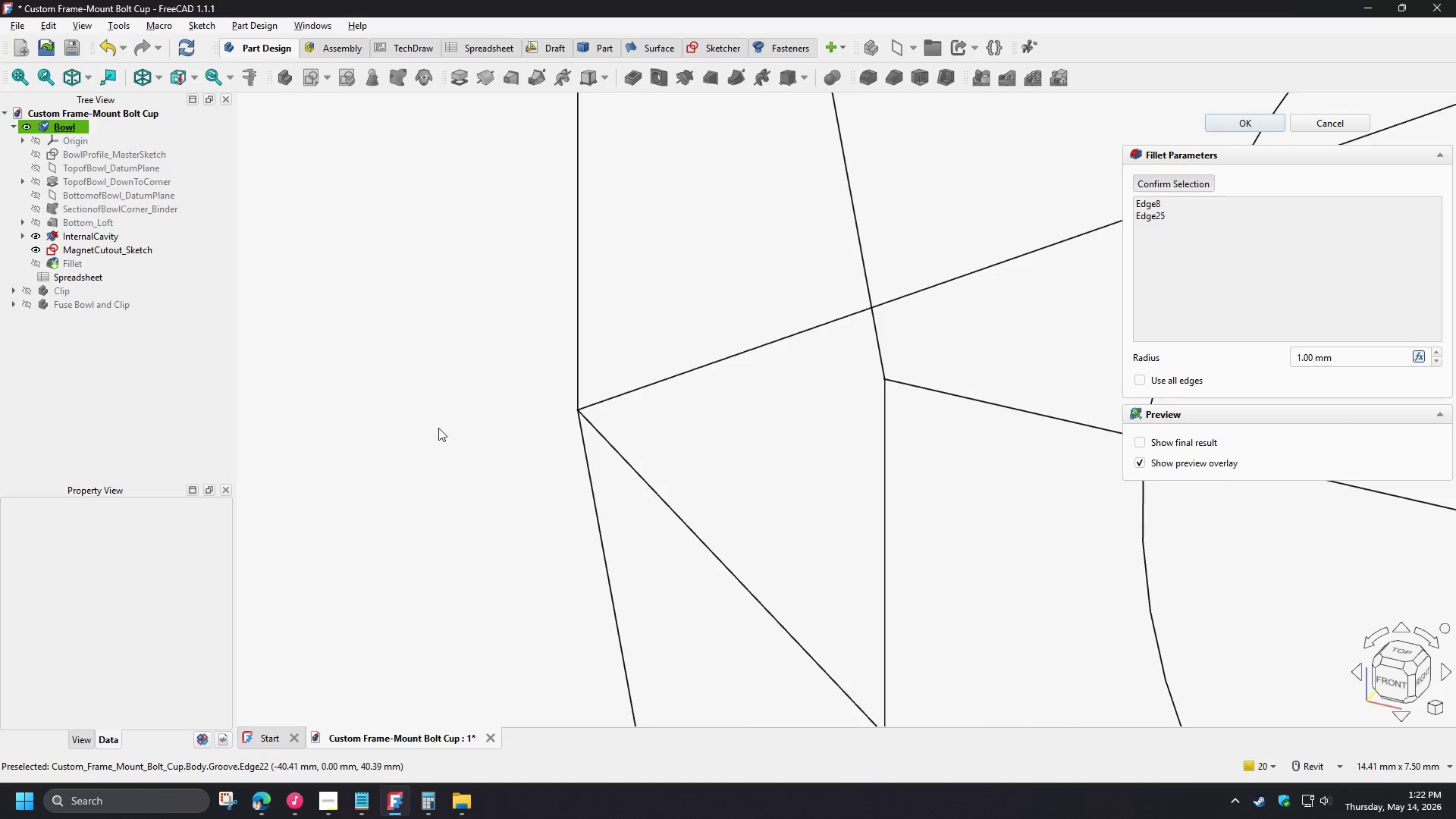 
scroll: coordinate [441, 463], scroll_direction: down, amount: 16.0
 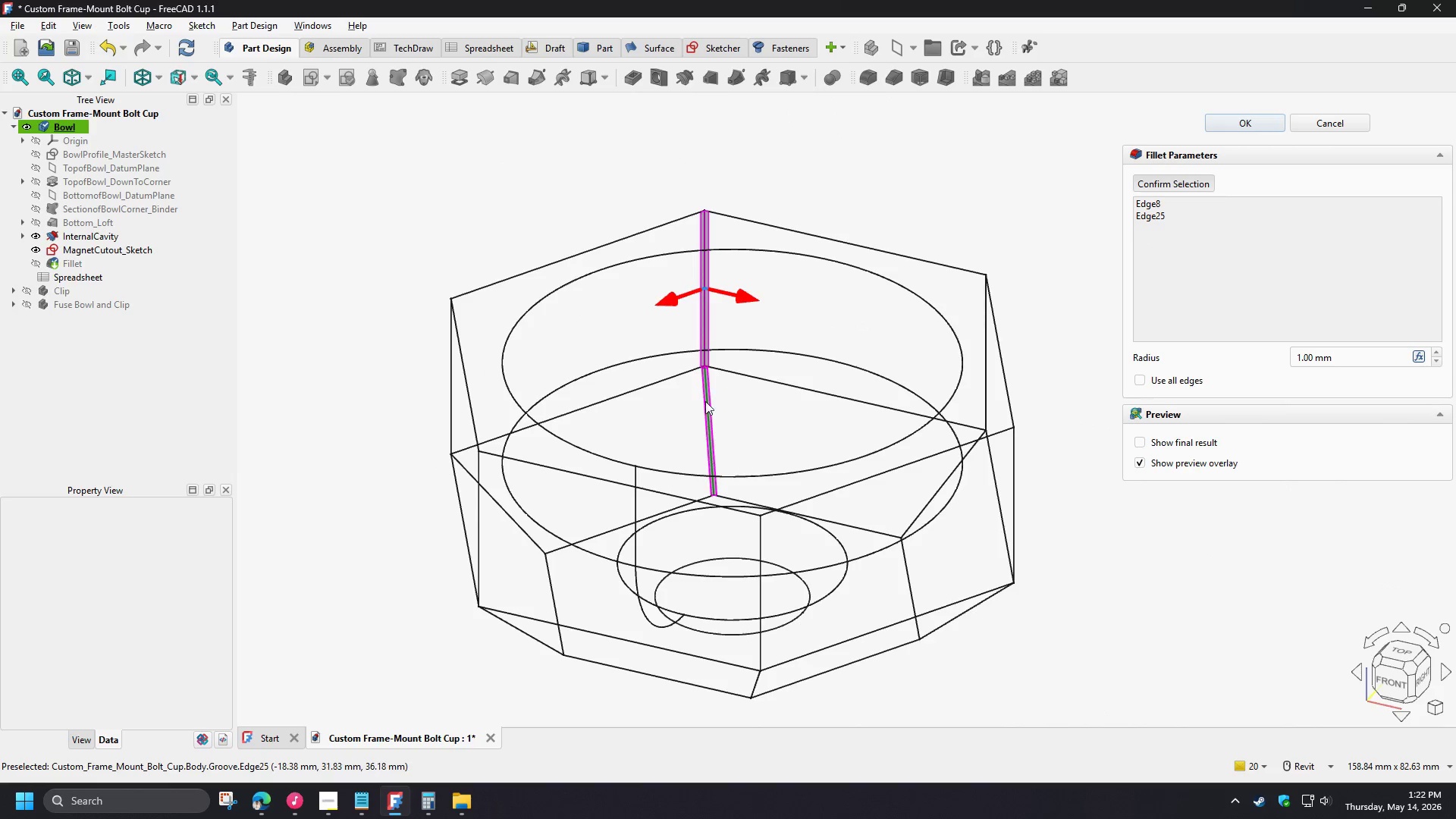 
left_click([704, 401])
 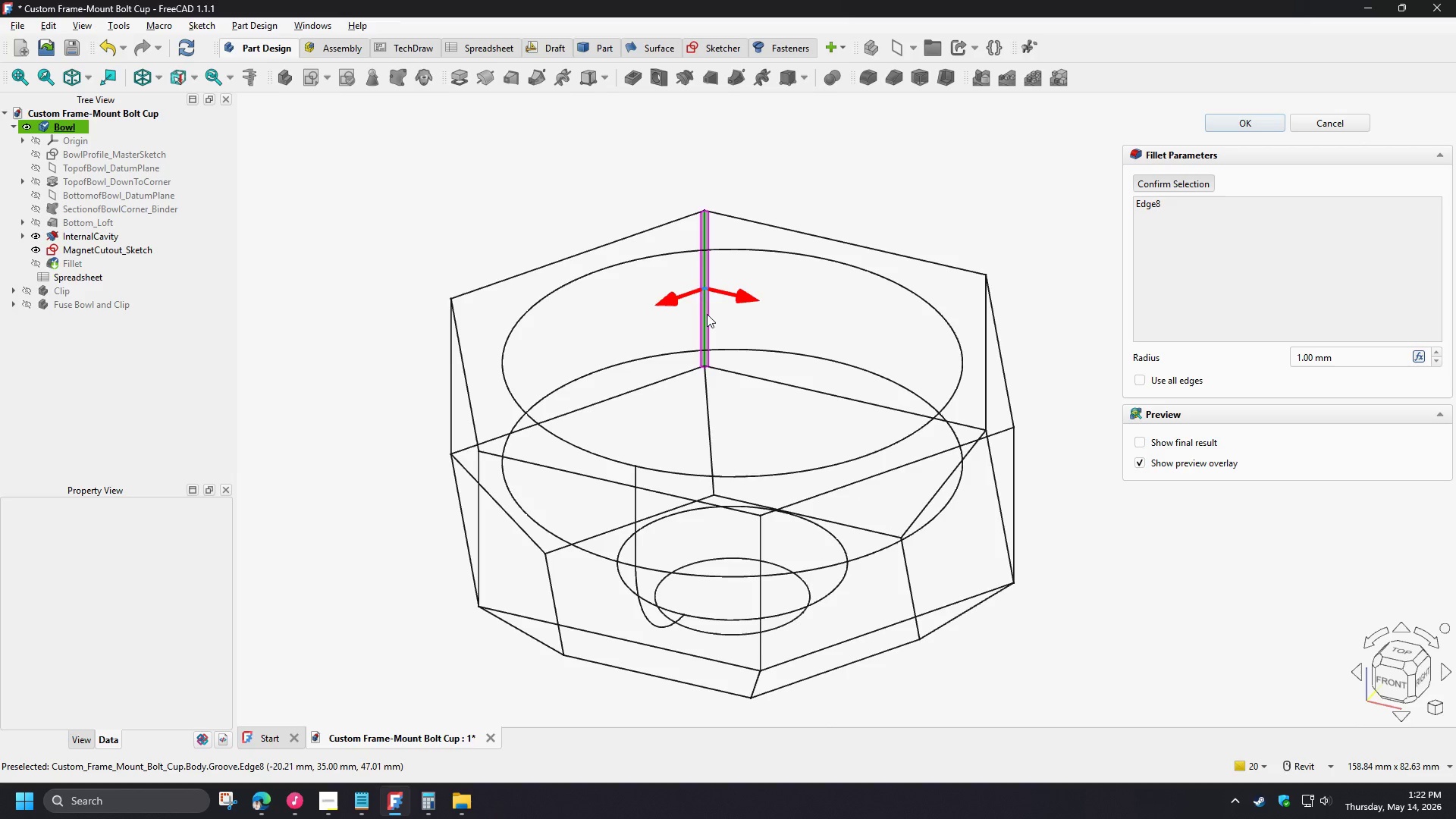 
left_click([707, 314])
 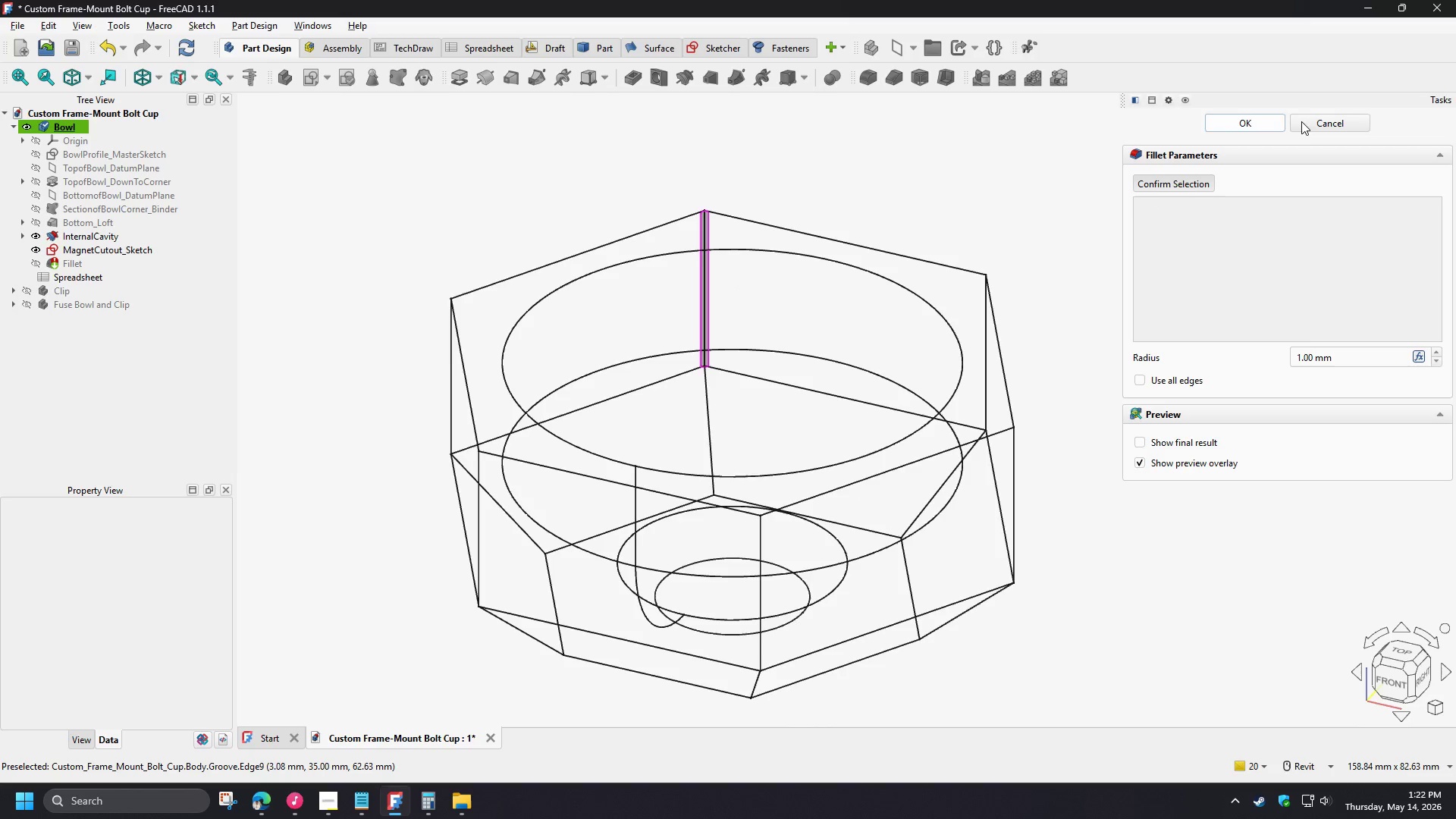 
left_click([1341, 115])
 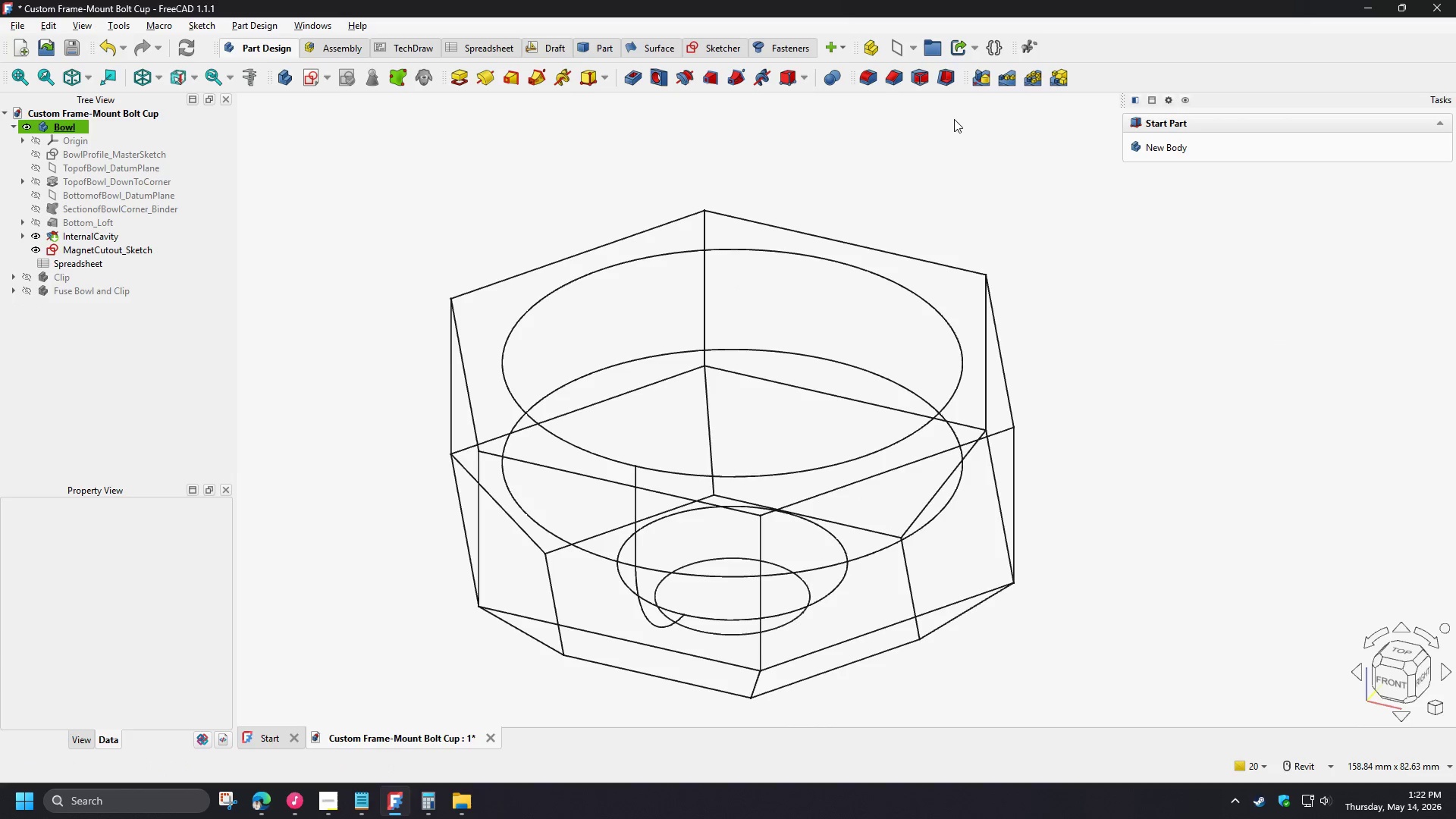 
left_click([894, 79])
 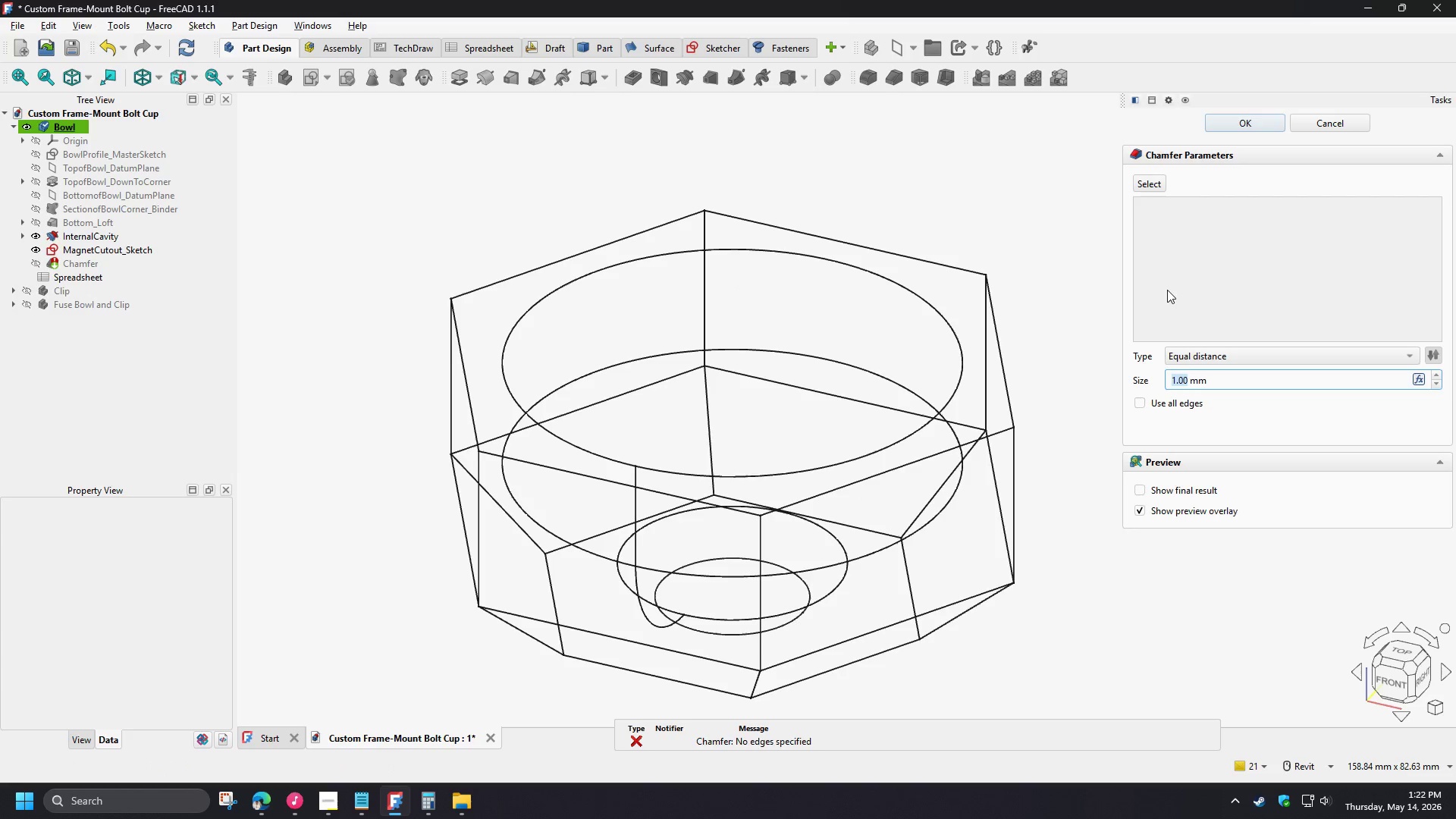 
left_click([1171, 295])
 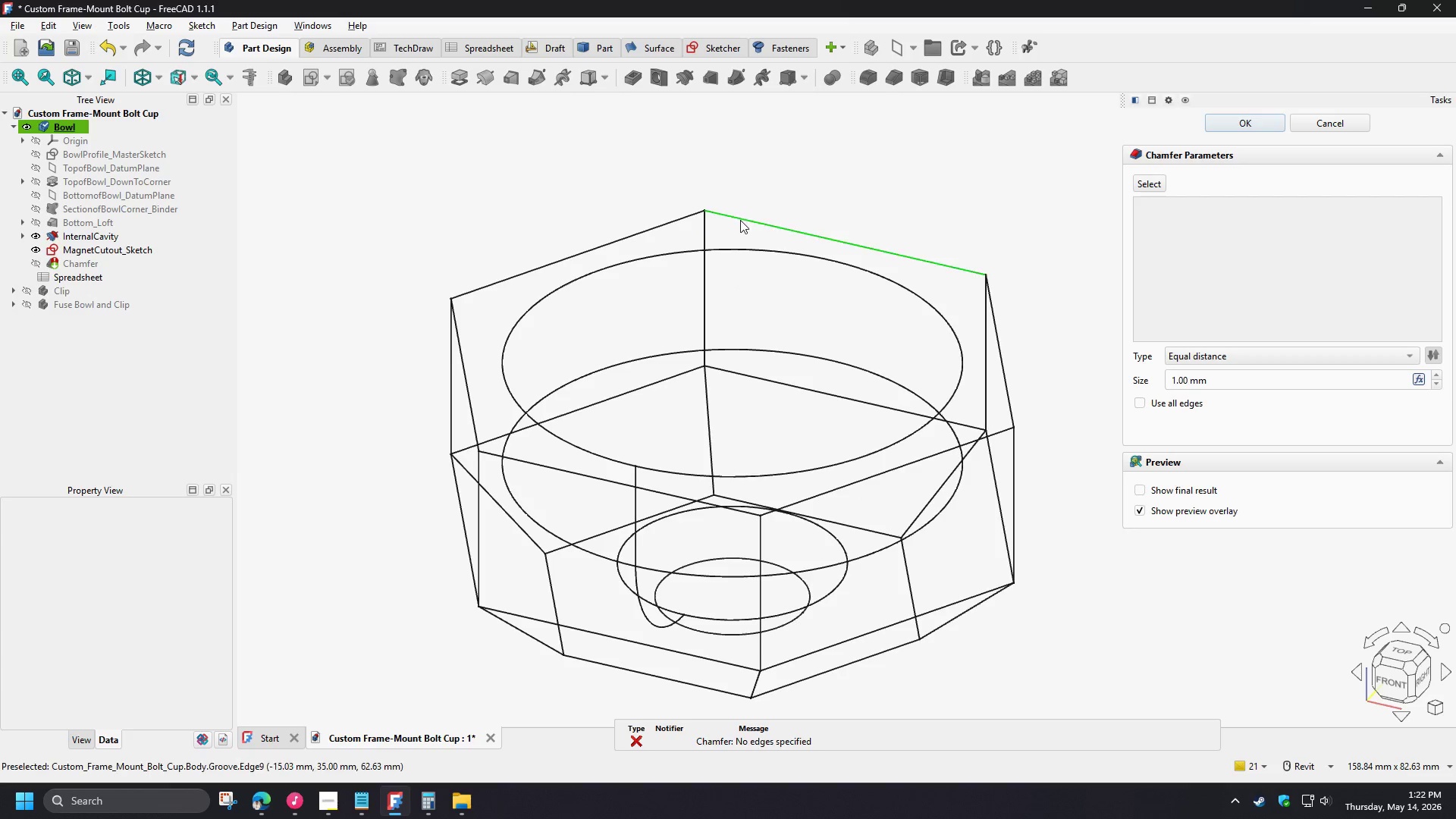 
left_click([740, 220])
 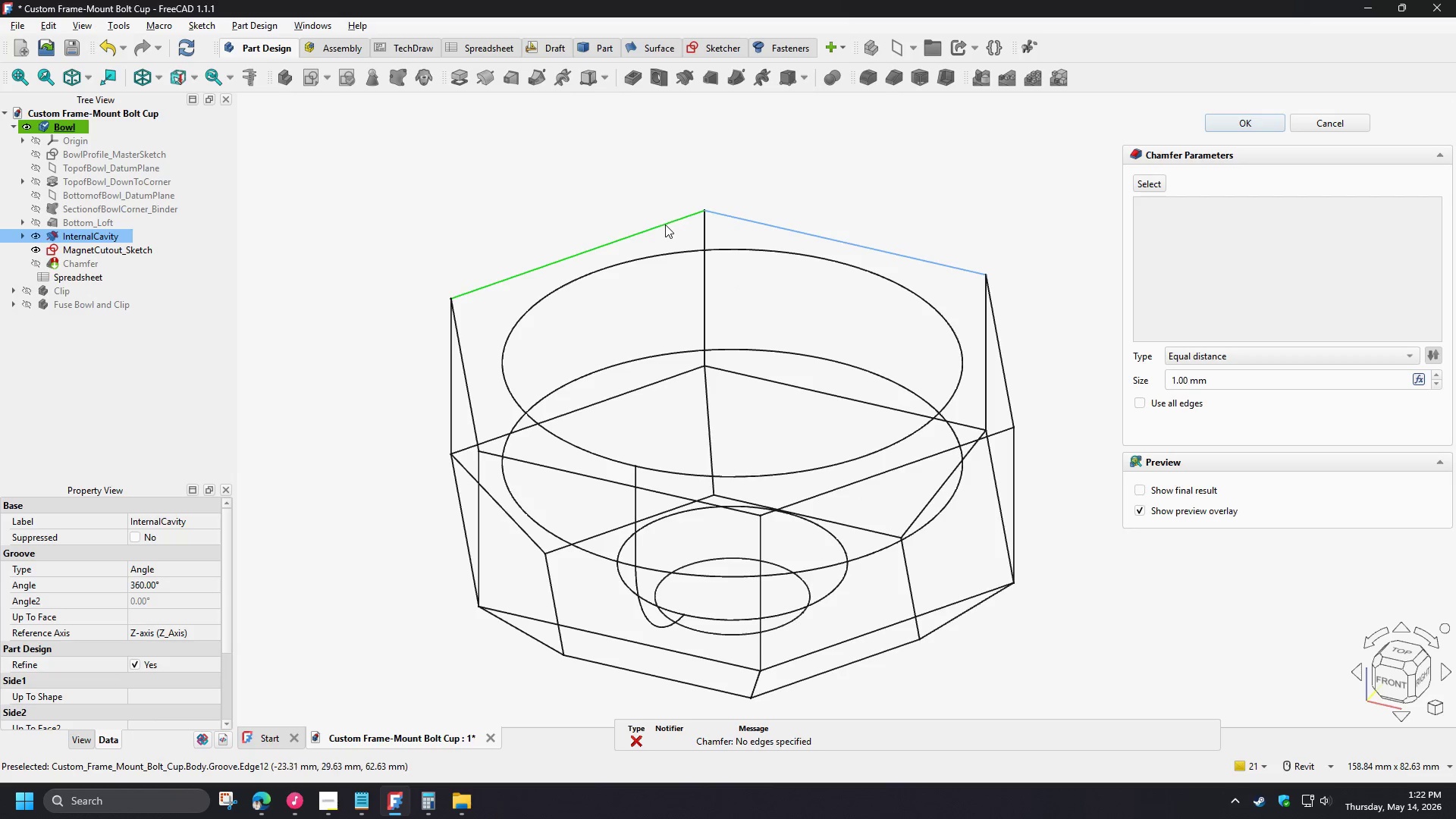 
left_click([665, 224])
 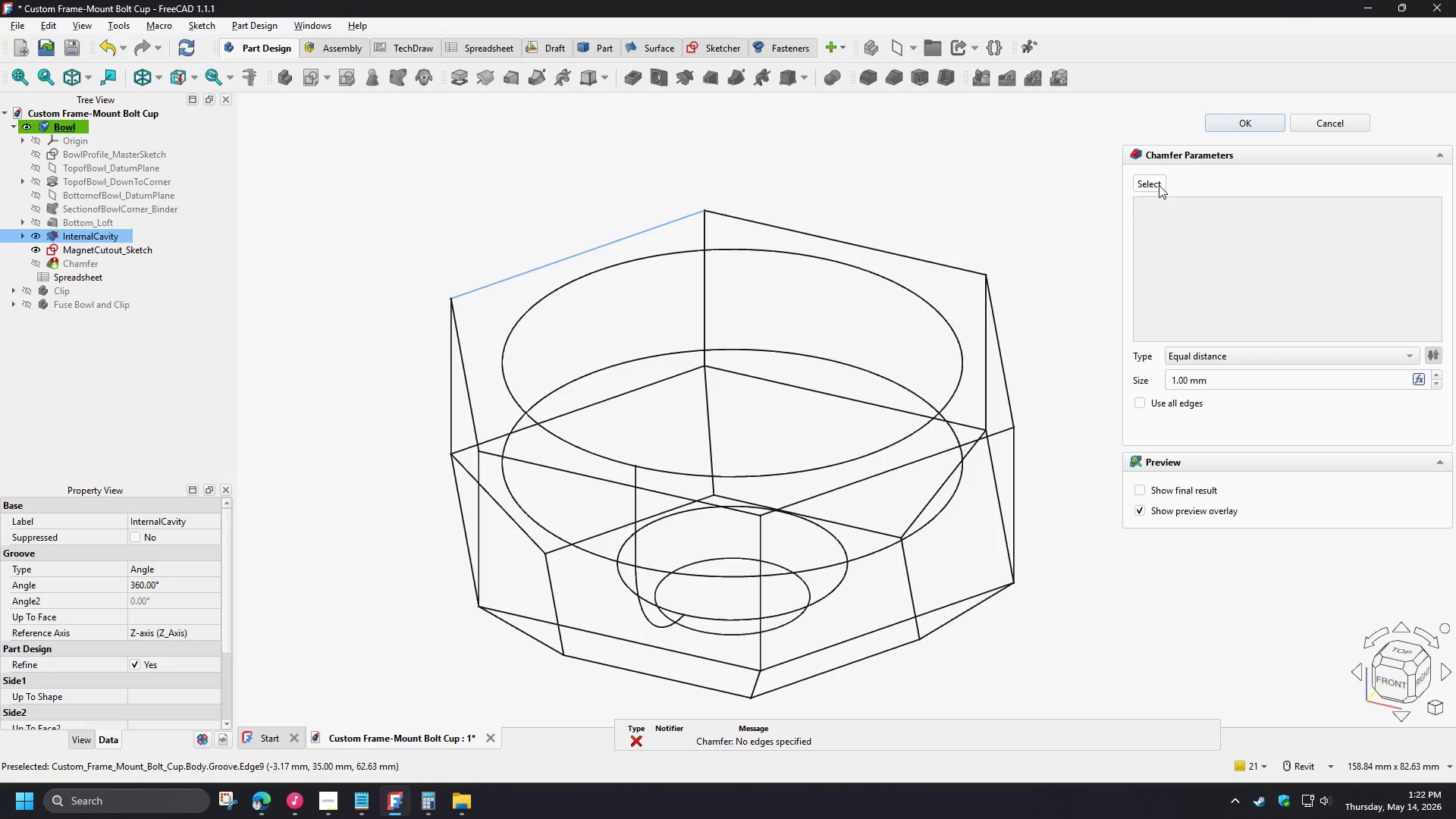 
left_click([1159, 184])
 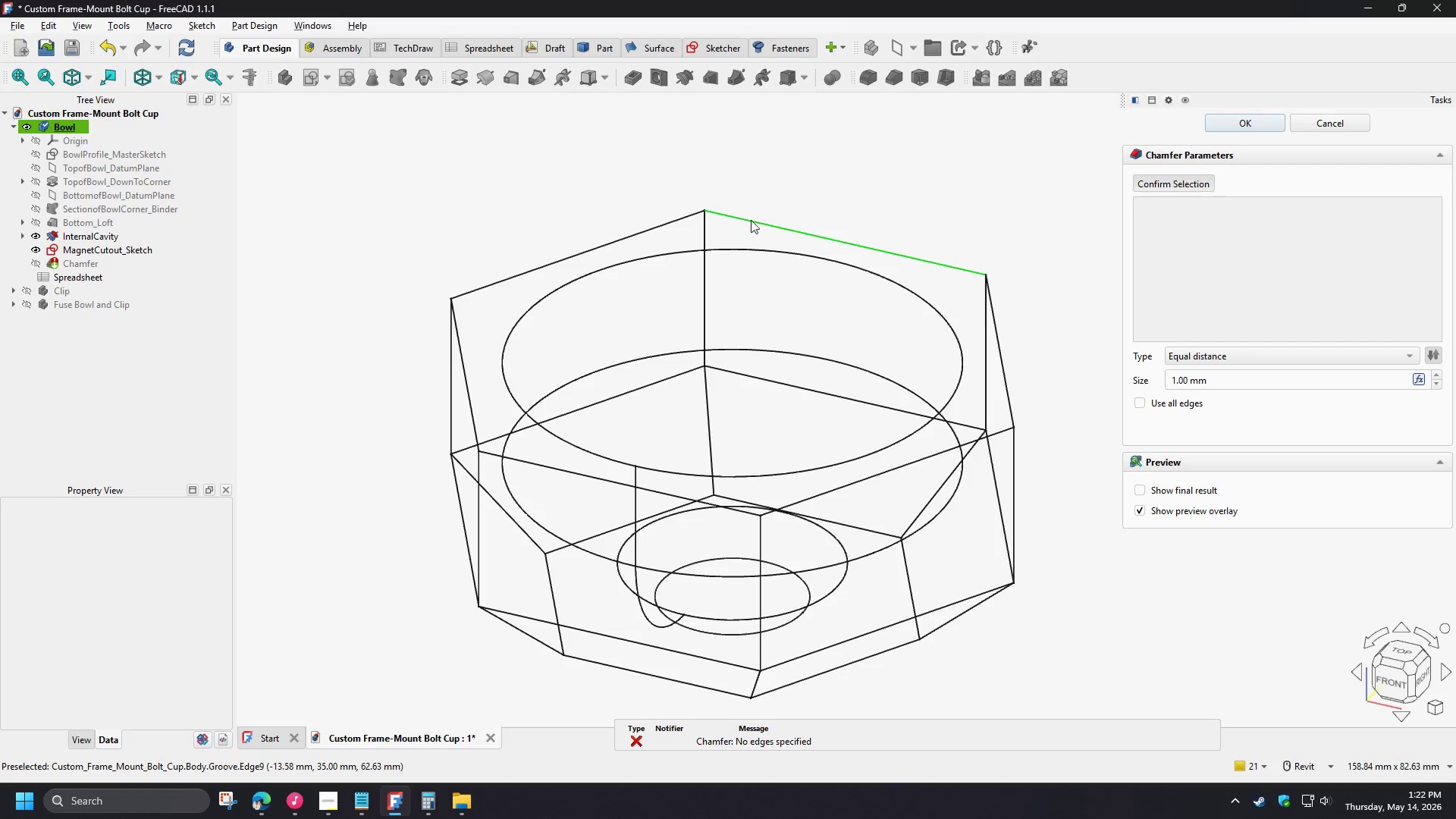 
double_click([652, 228])
 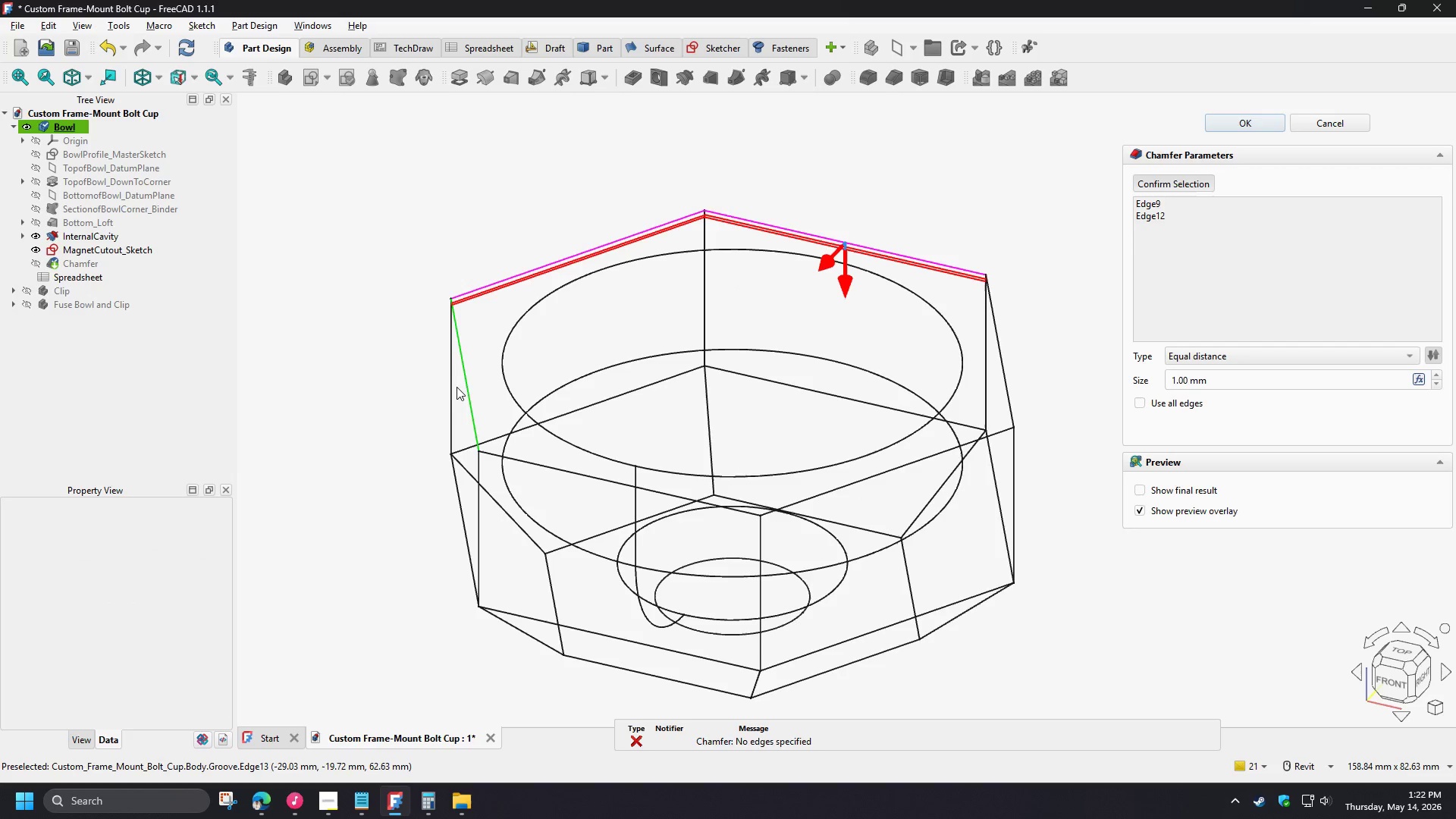 
left_click([462, 388])
 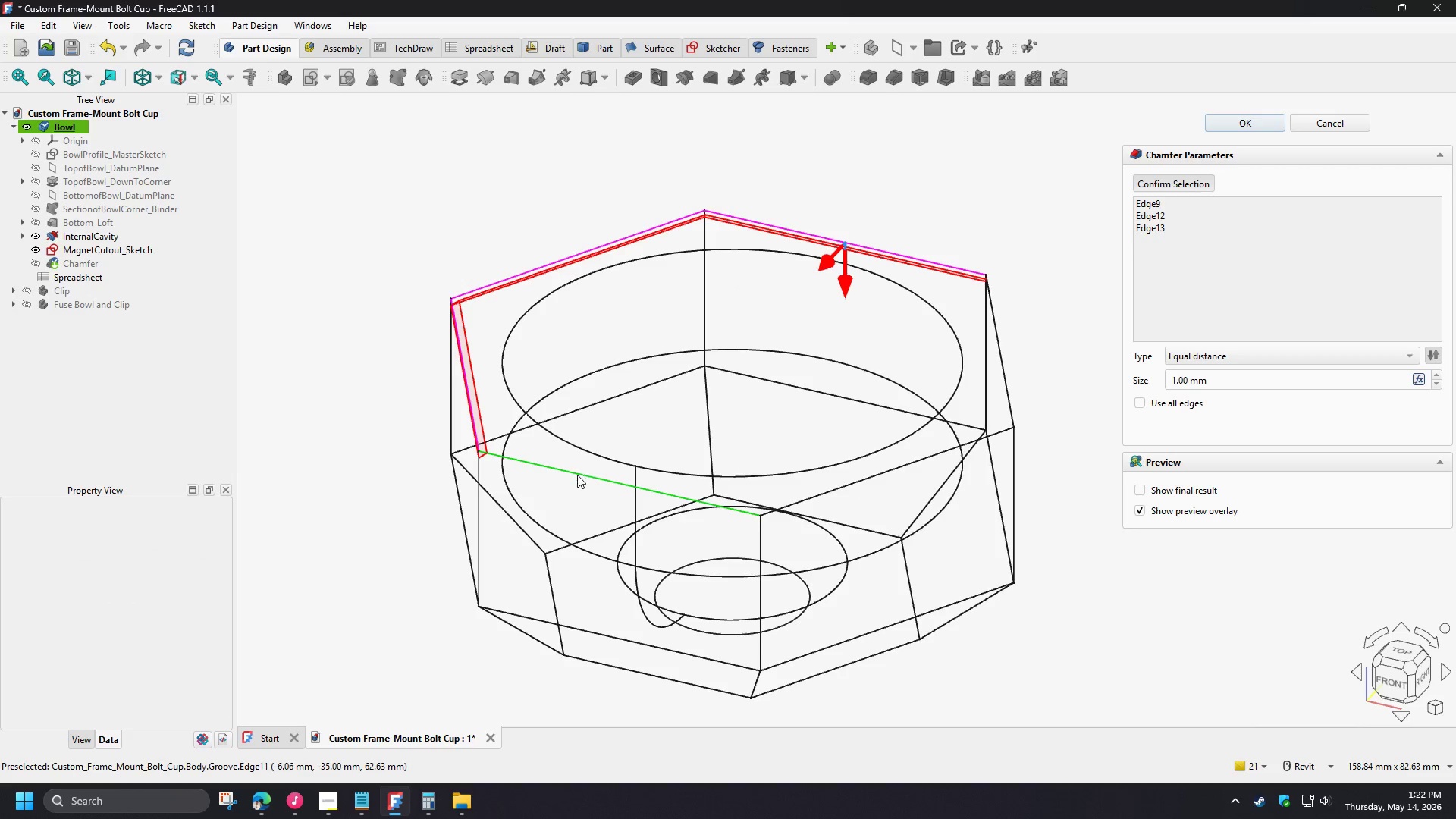 
left_click([577, 475])
 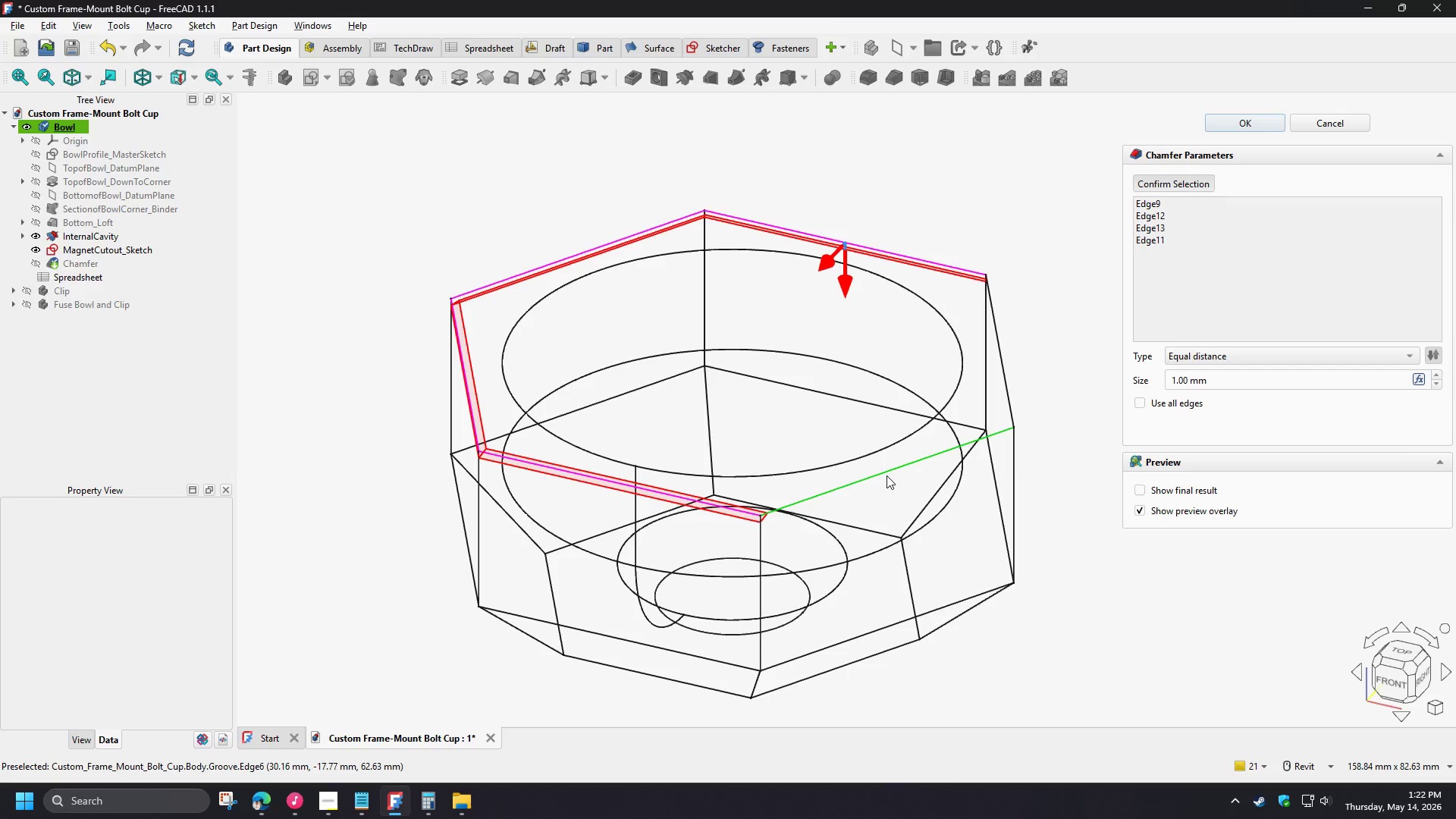 
left_click([886, 475])
 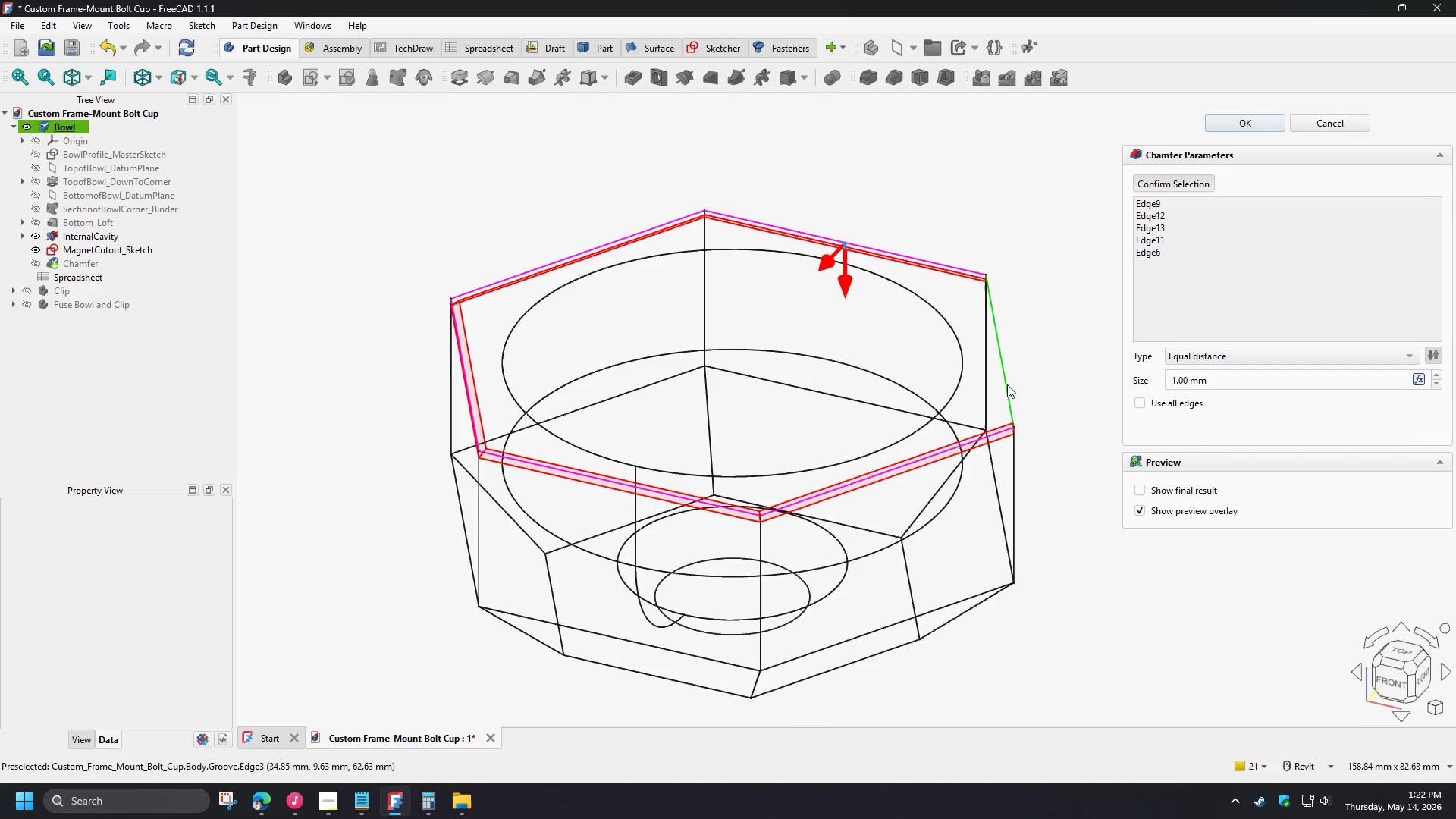 
left_click([1006, 384])
 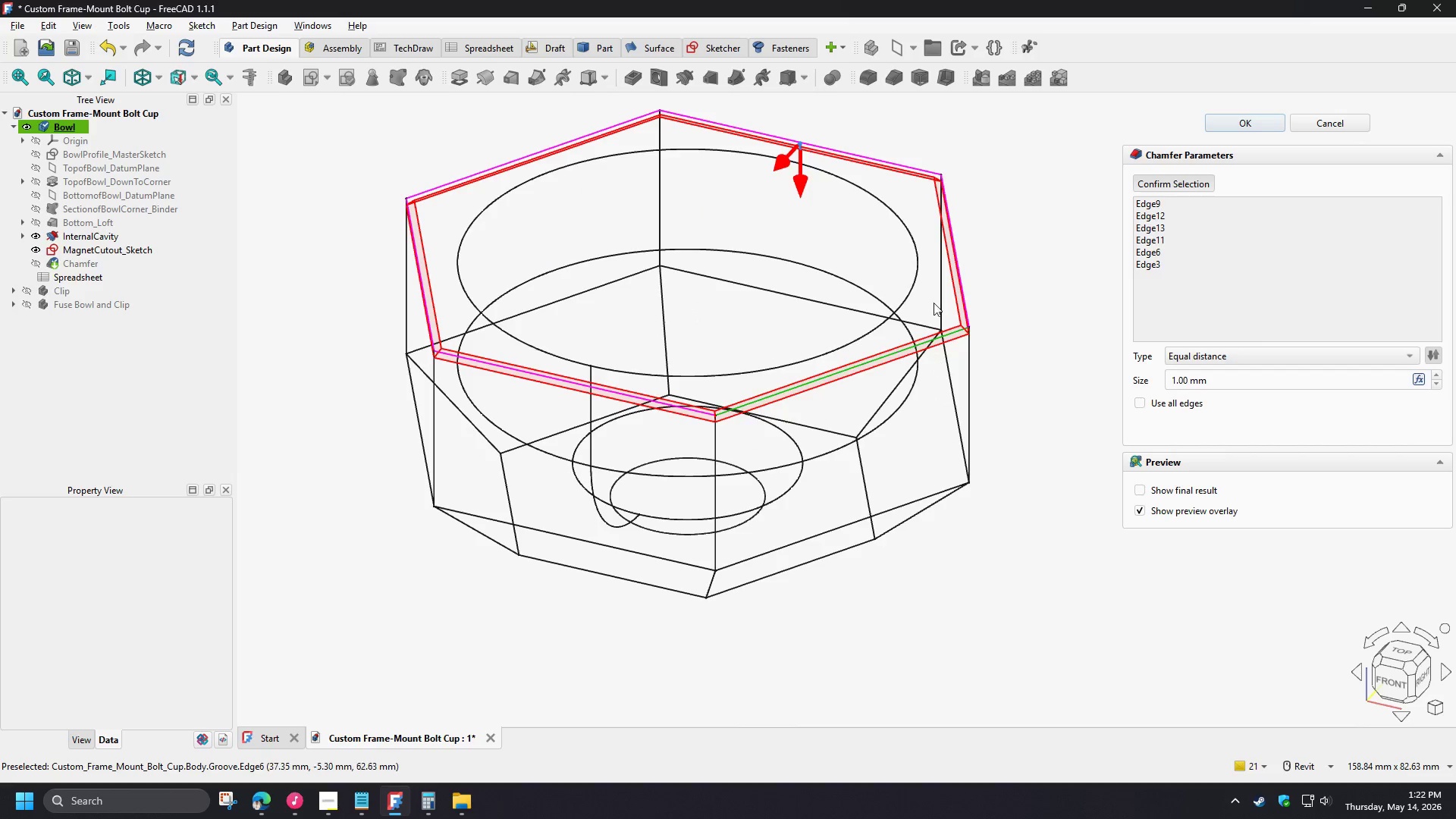 
left_click([915, 252])
 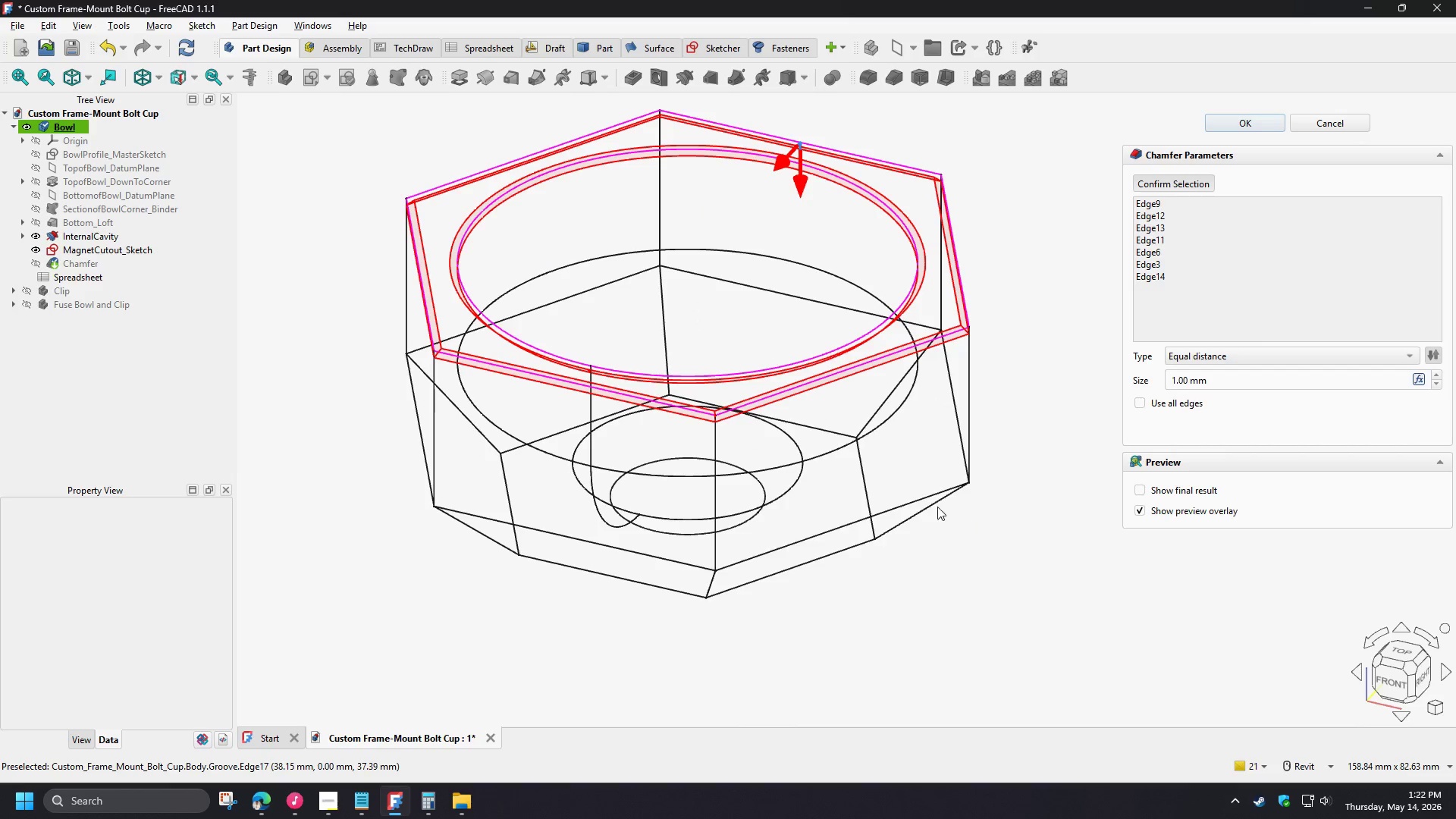 
left_click([915, 494])
 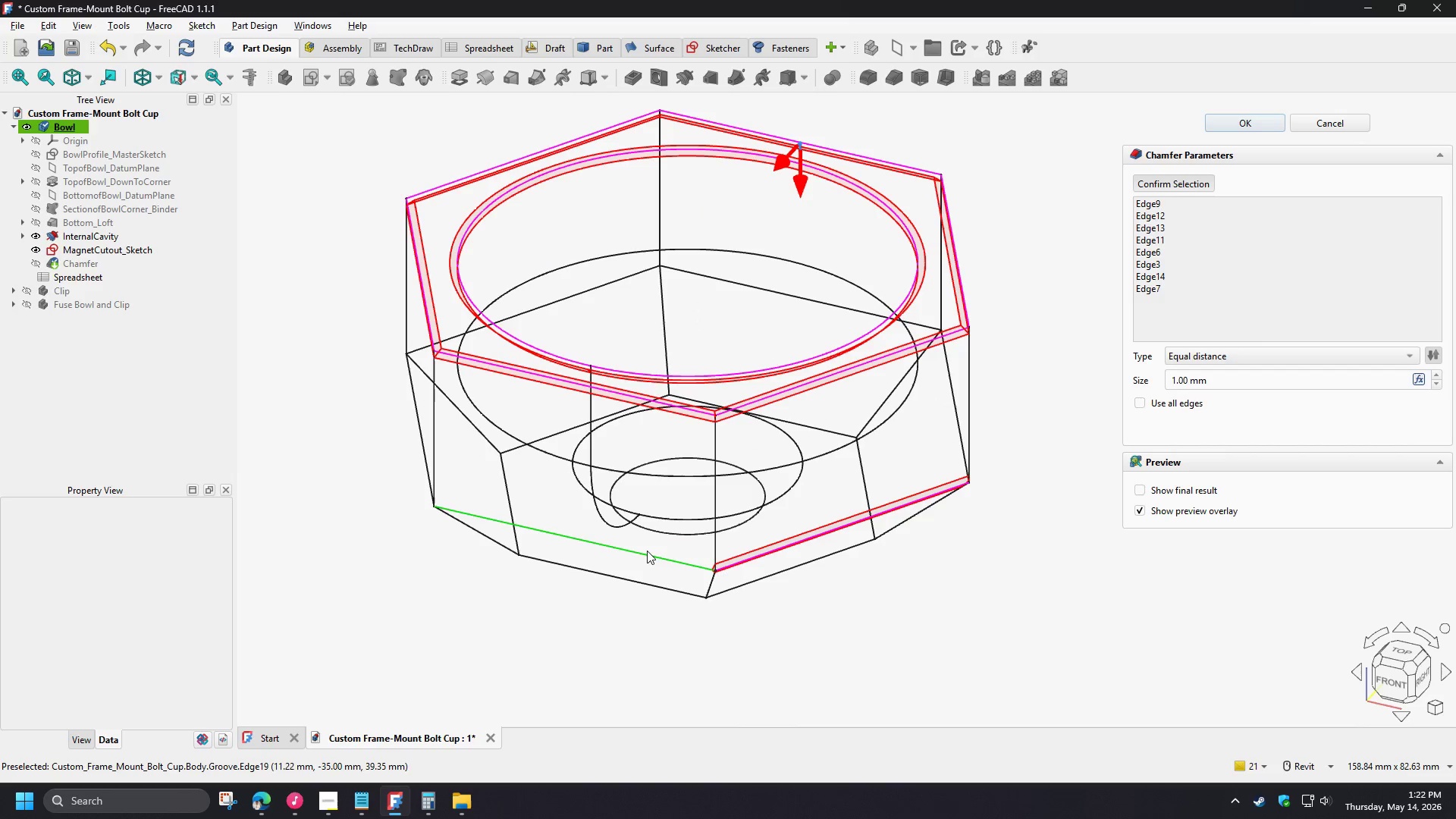 
left_click([647, 550])
 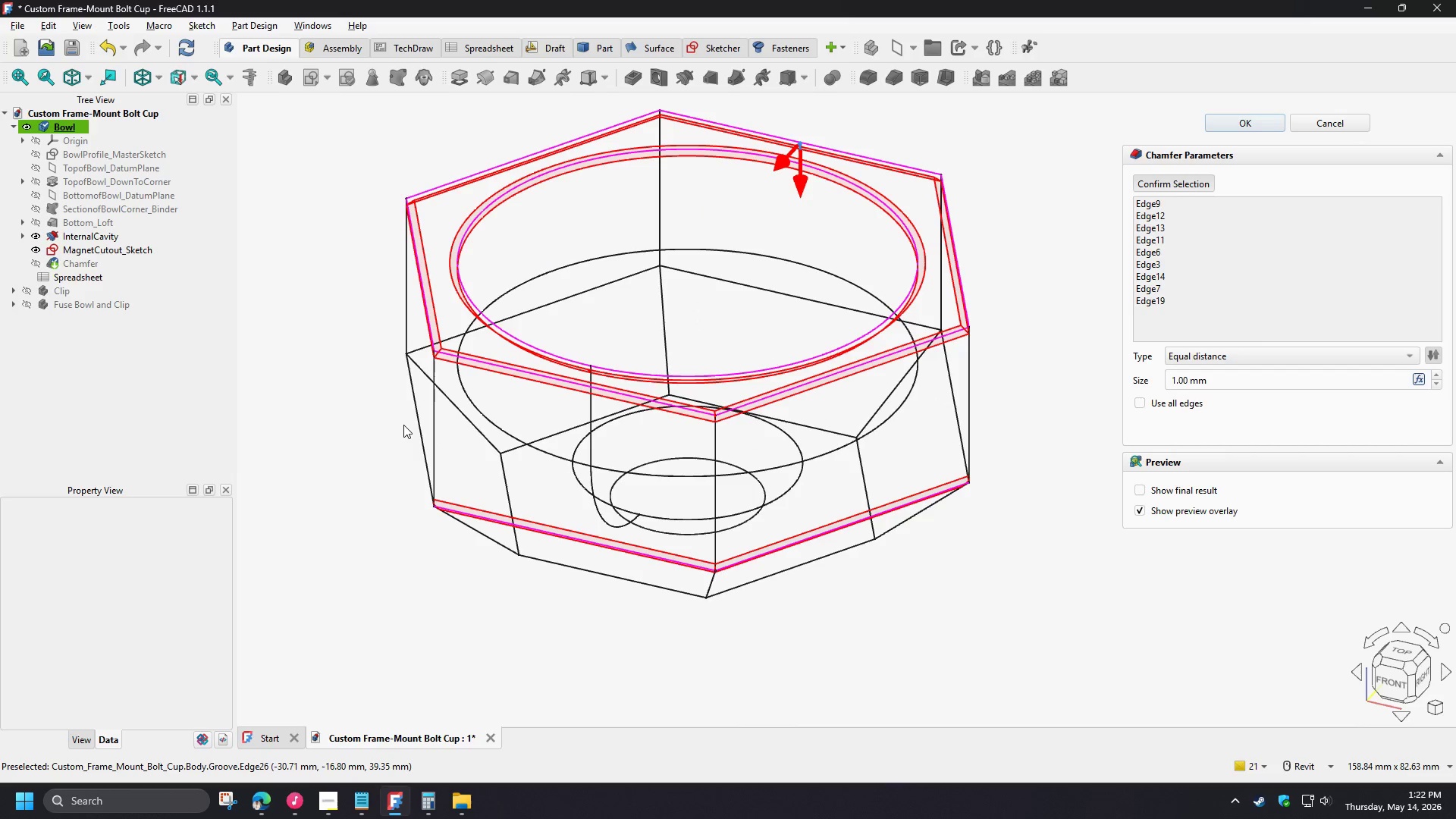 
left_click([409, 424])
 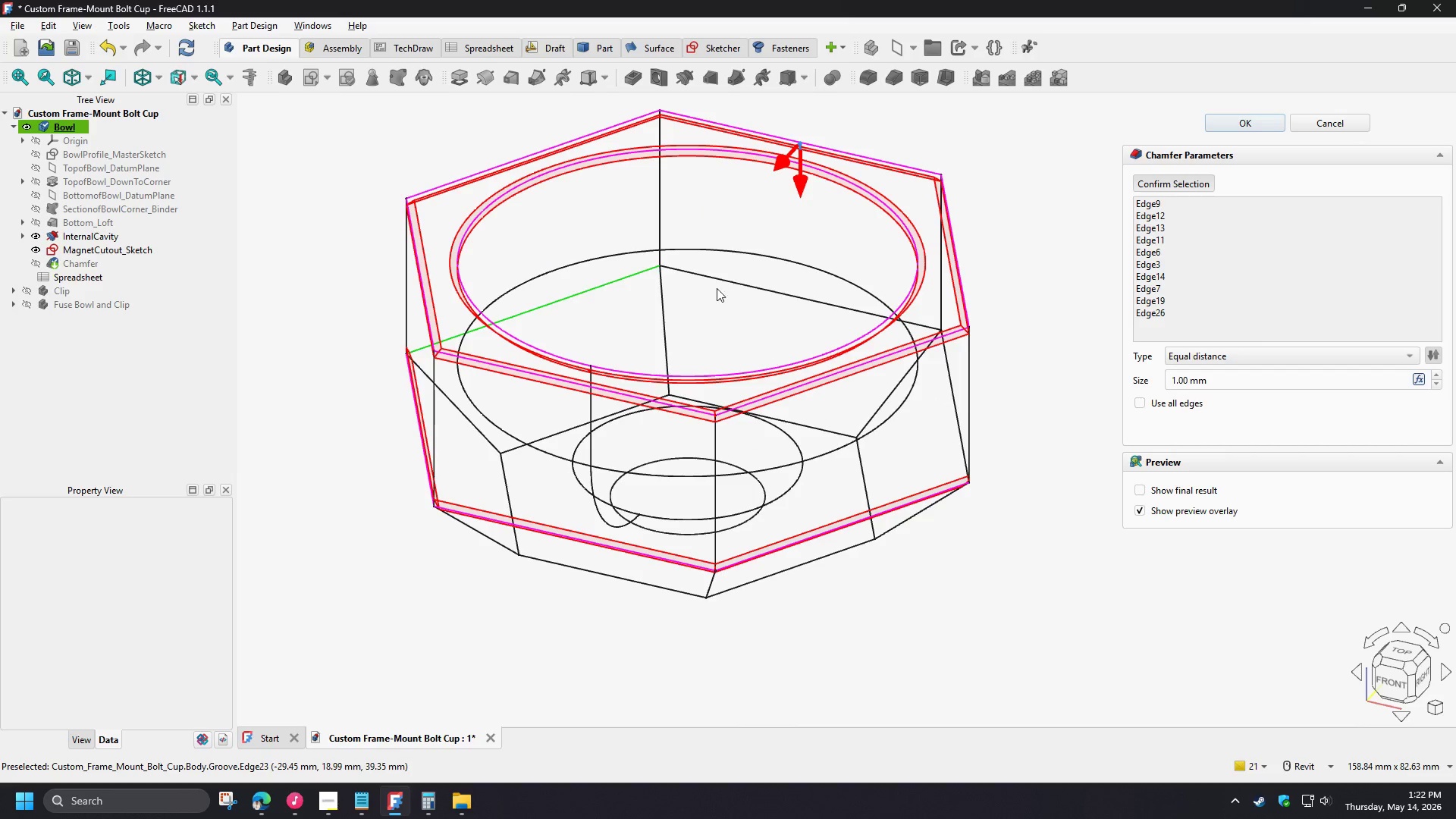 
double_click([736, 287])
 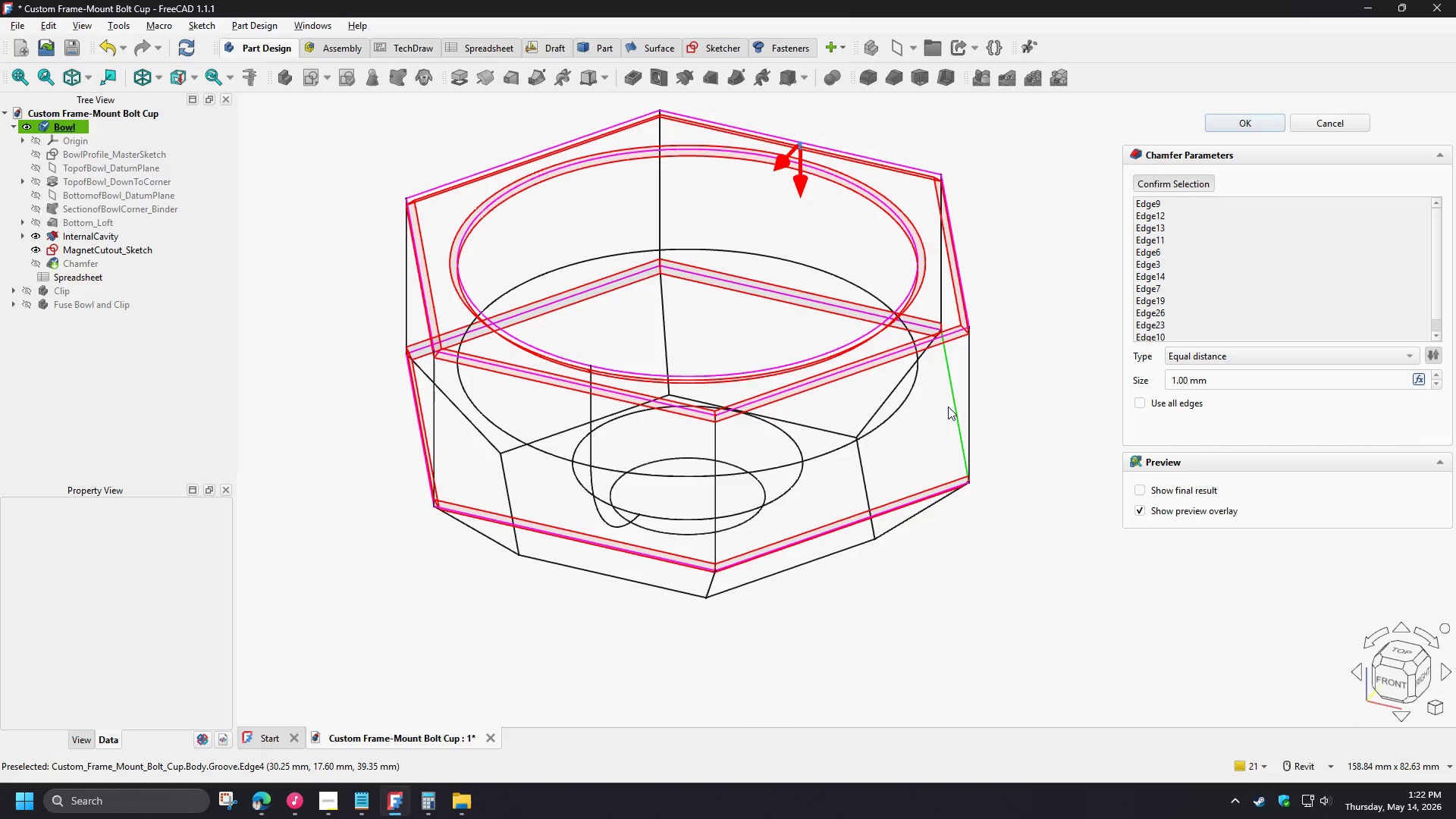 
left_click([948, 406])
 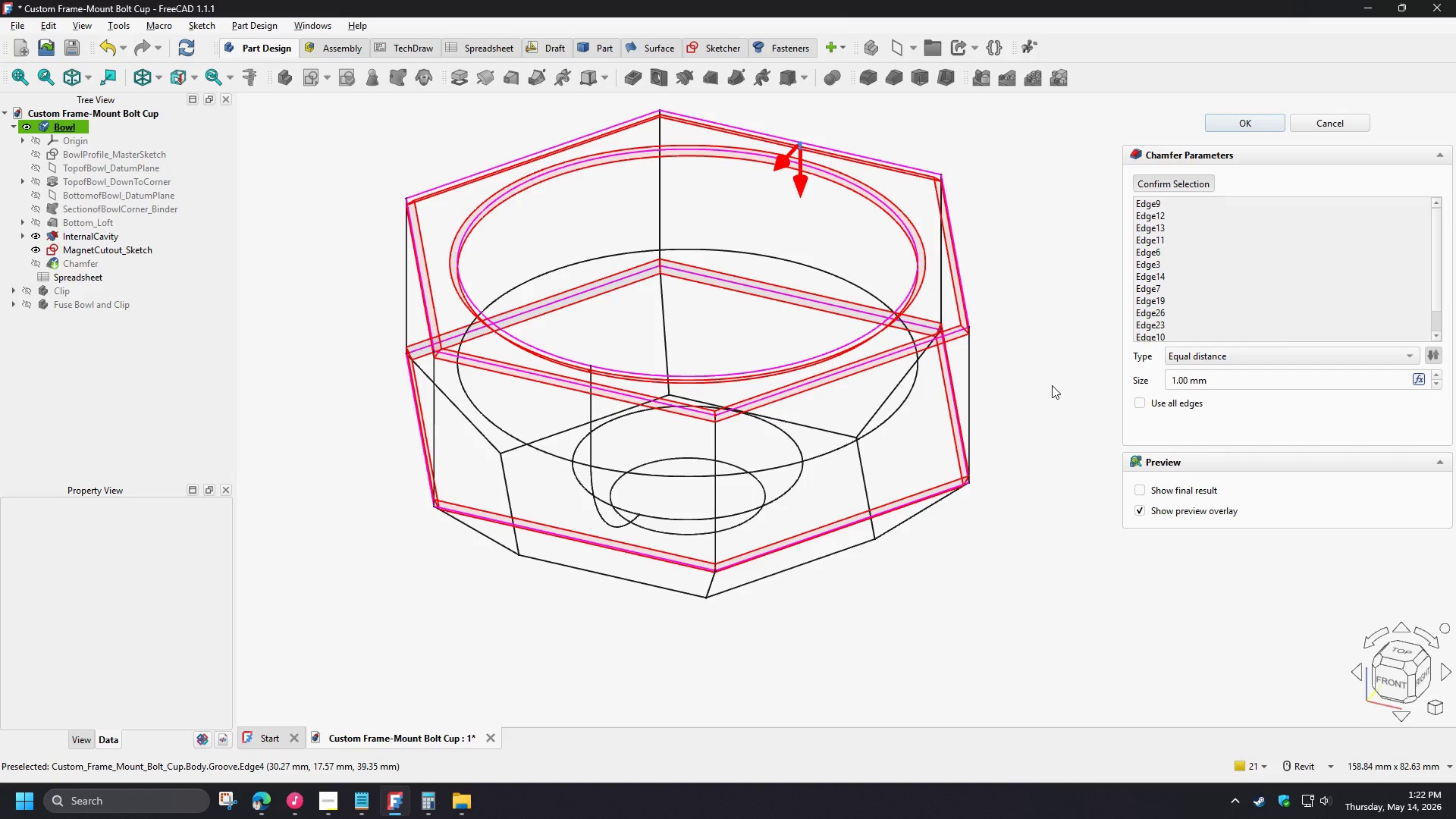 
wait(6.22)
 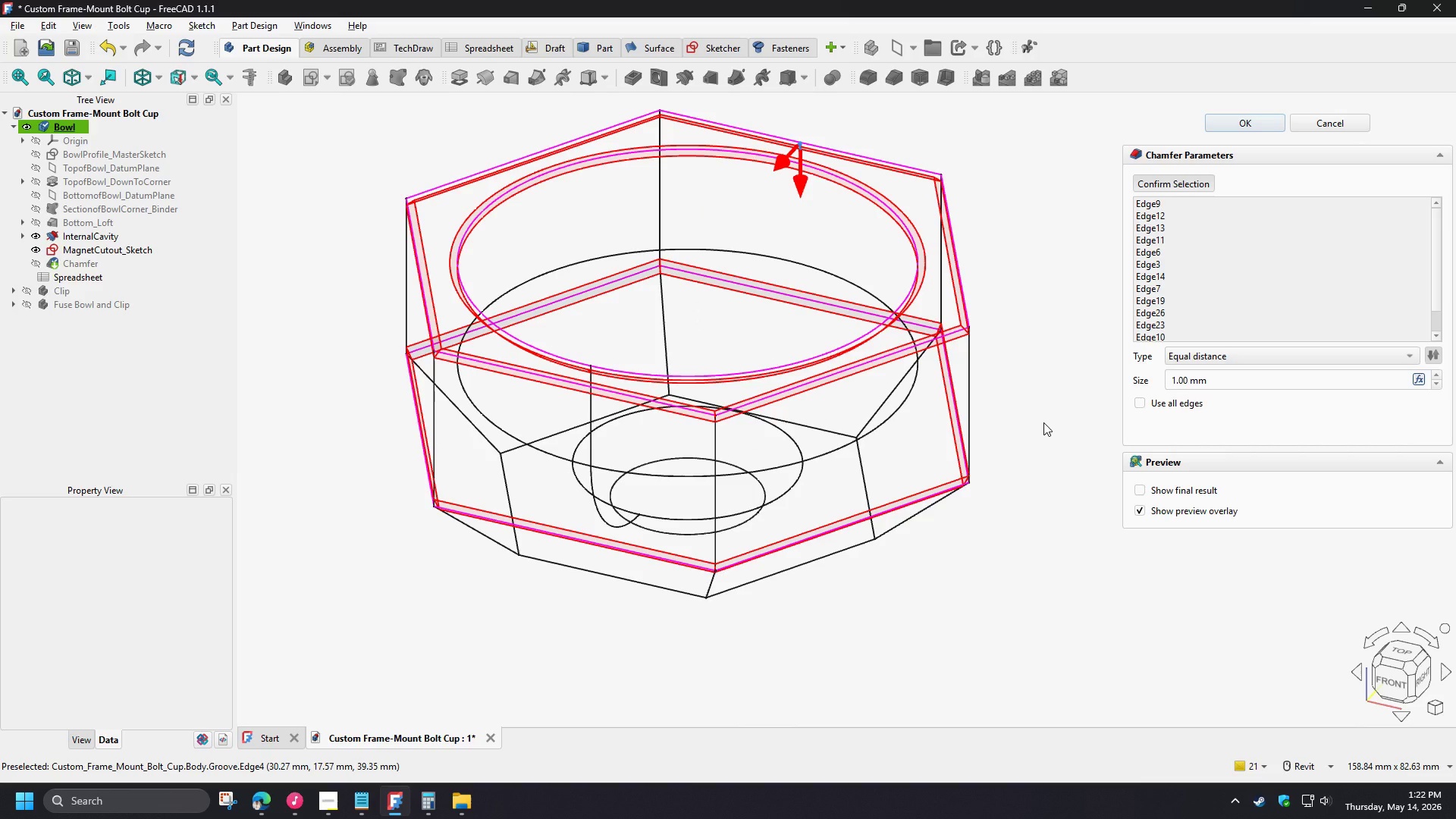 
left_click([1241, 126])
 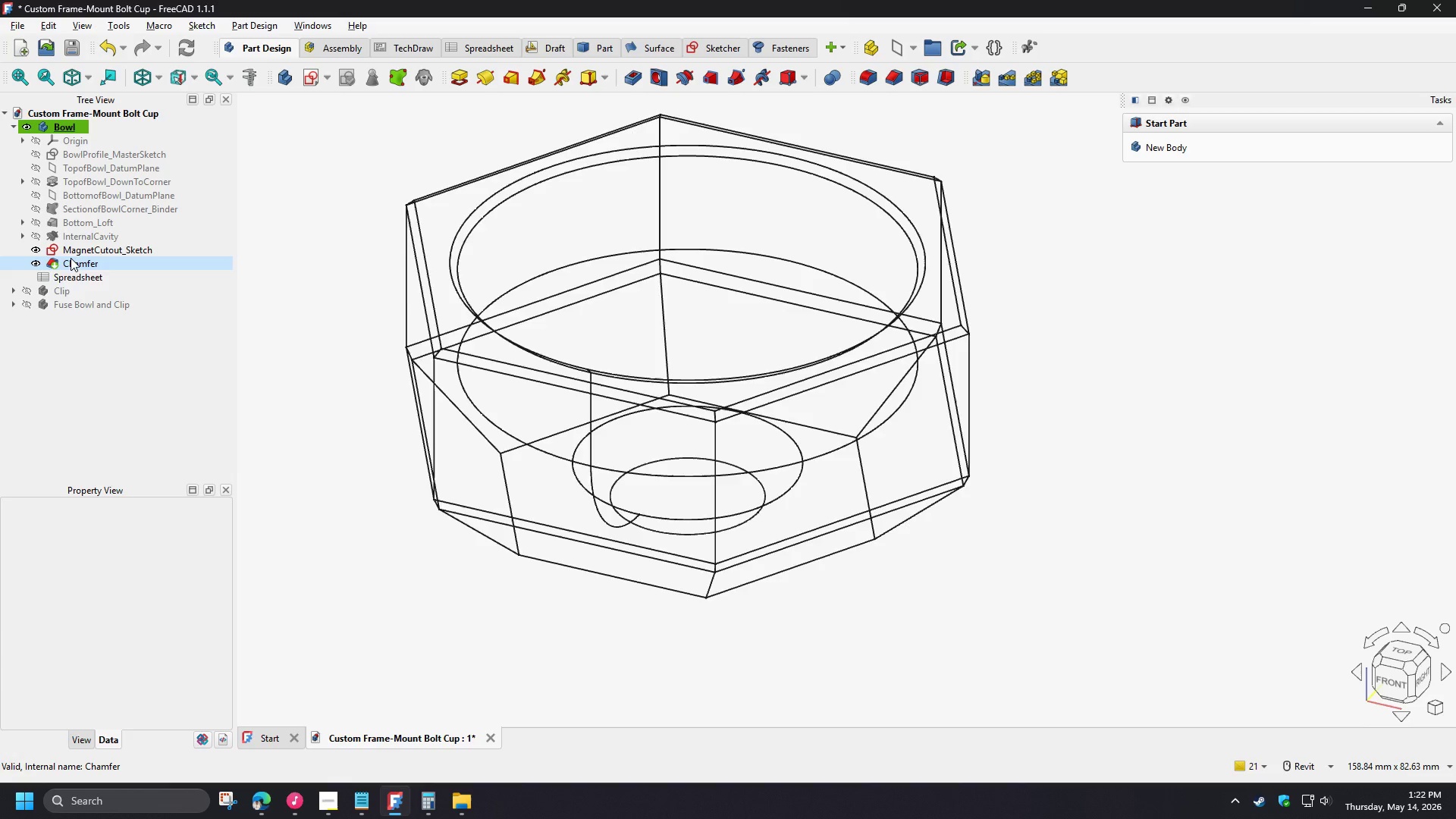 
left_click([74, 261])
 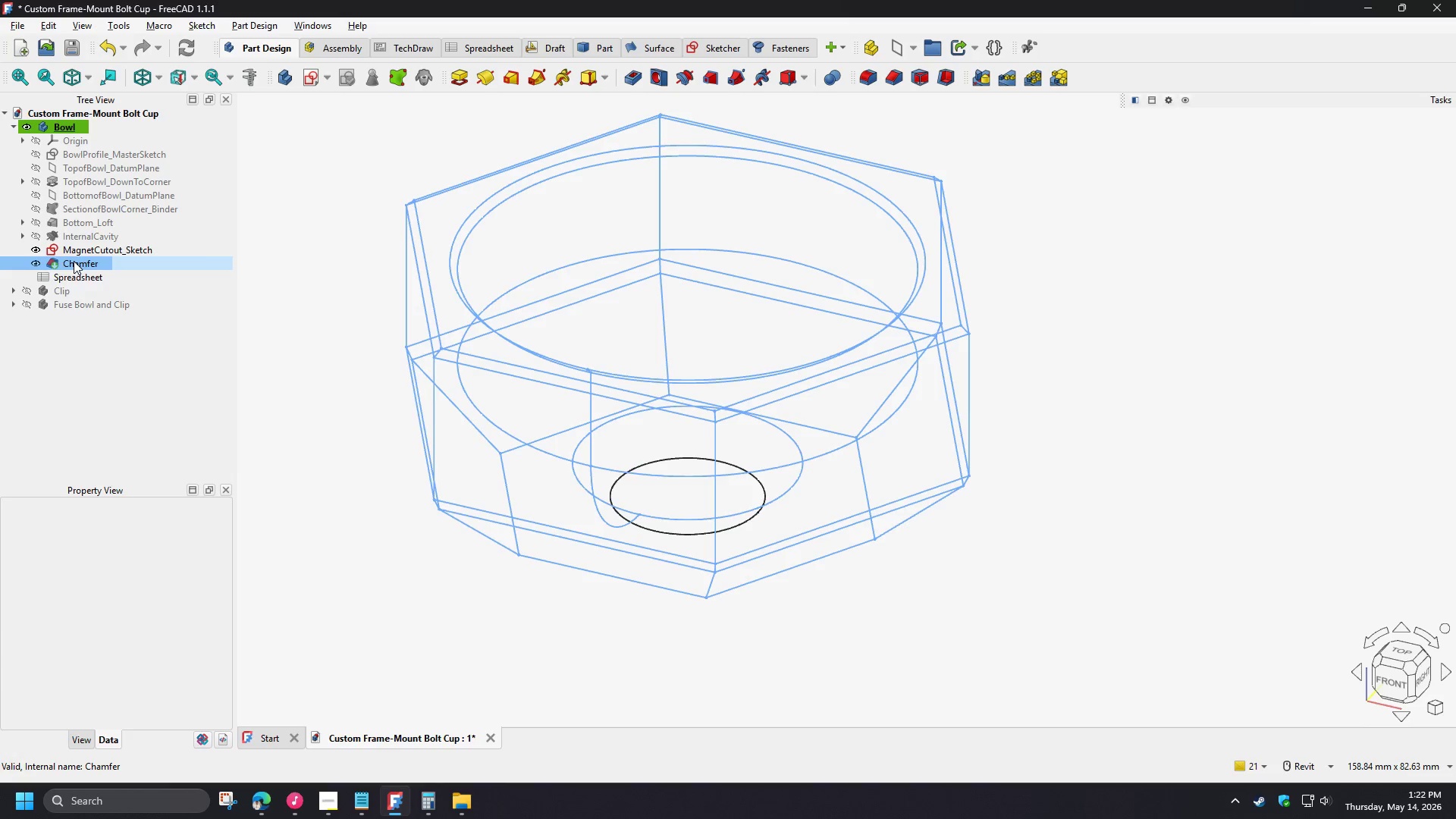 
key(F2)
 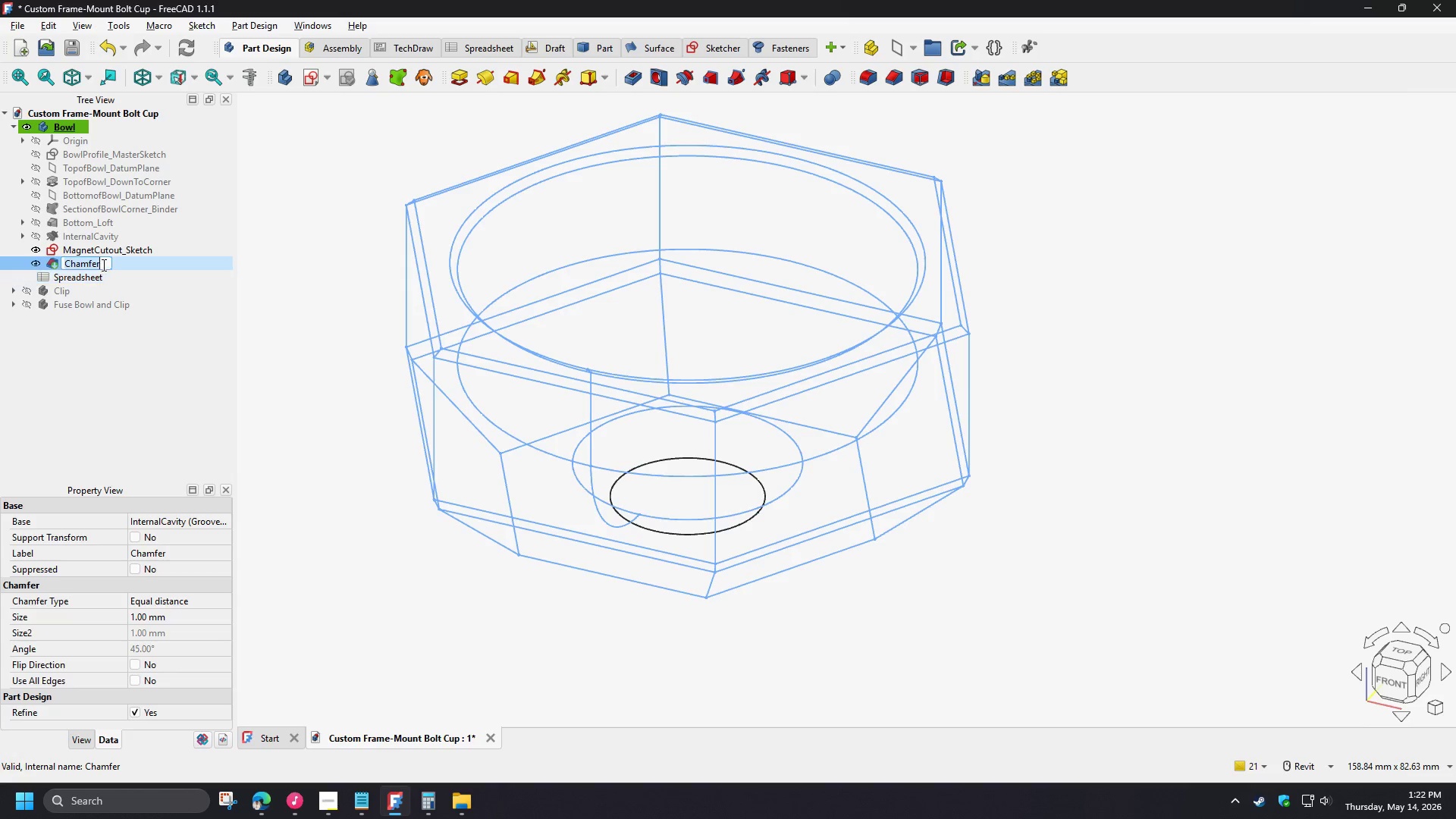 
left_click([102, 265])
 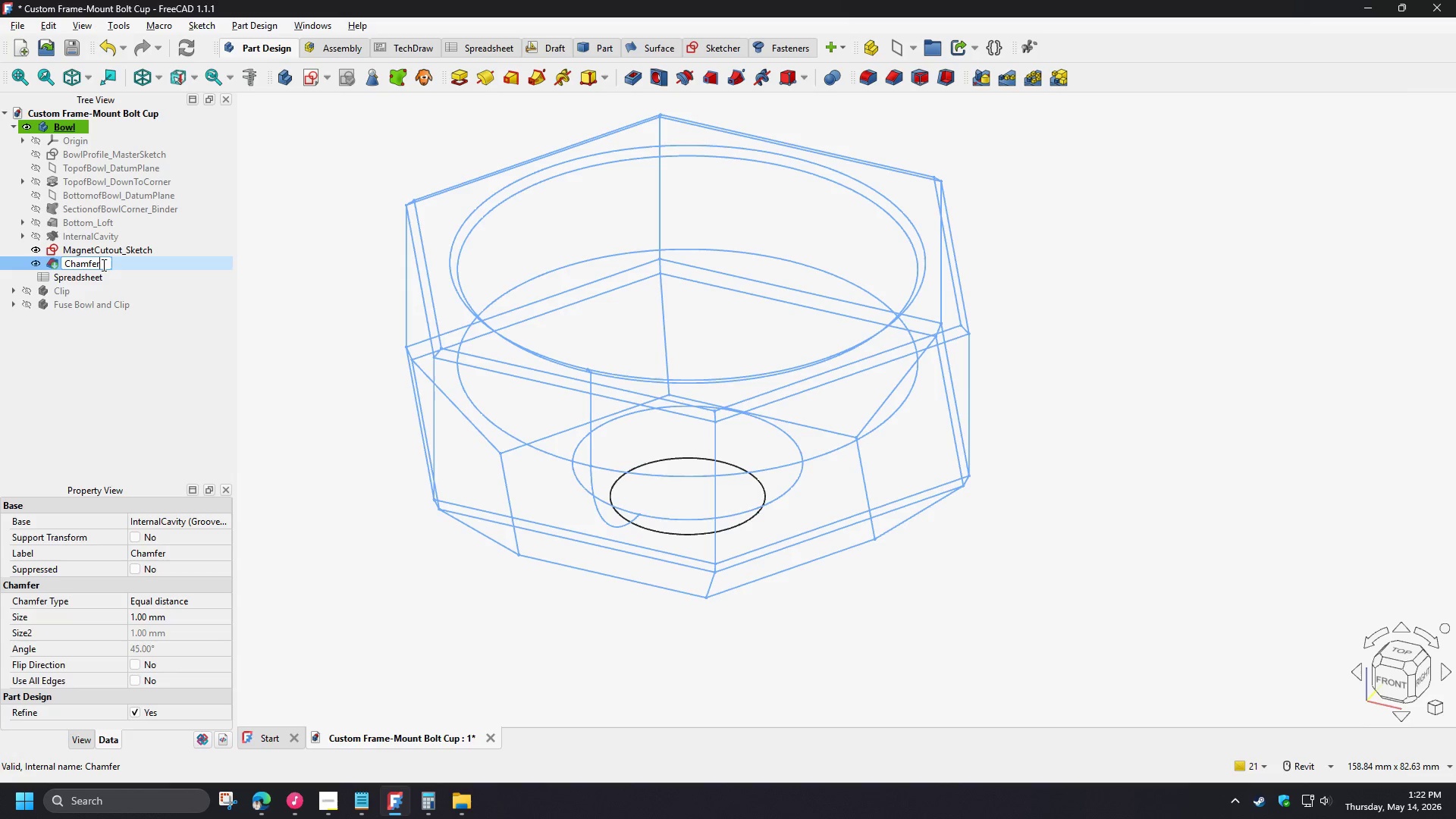 
type(_Edges)
key(NumpadEnter)
 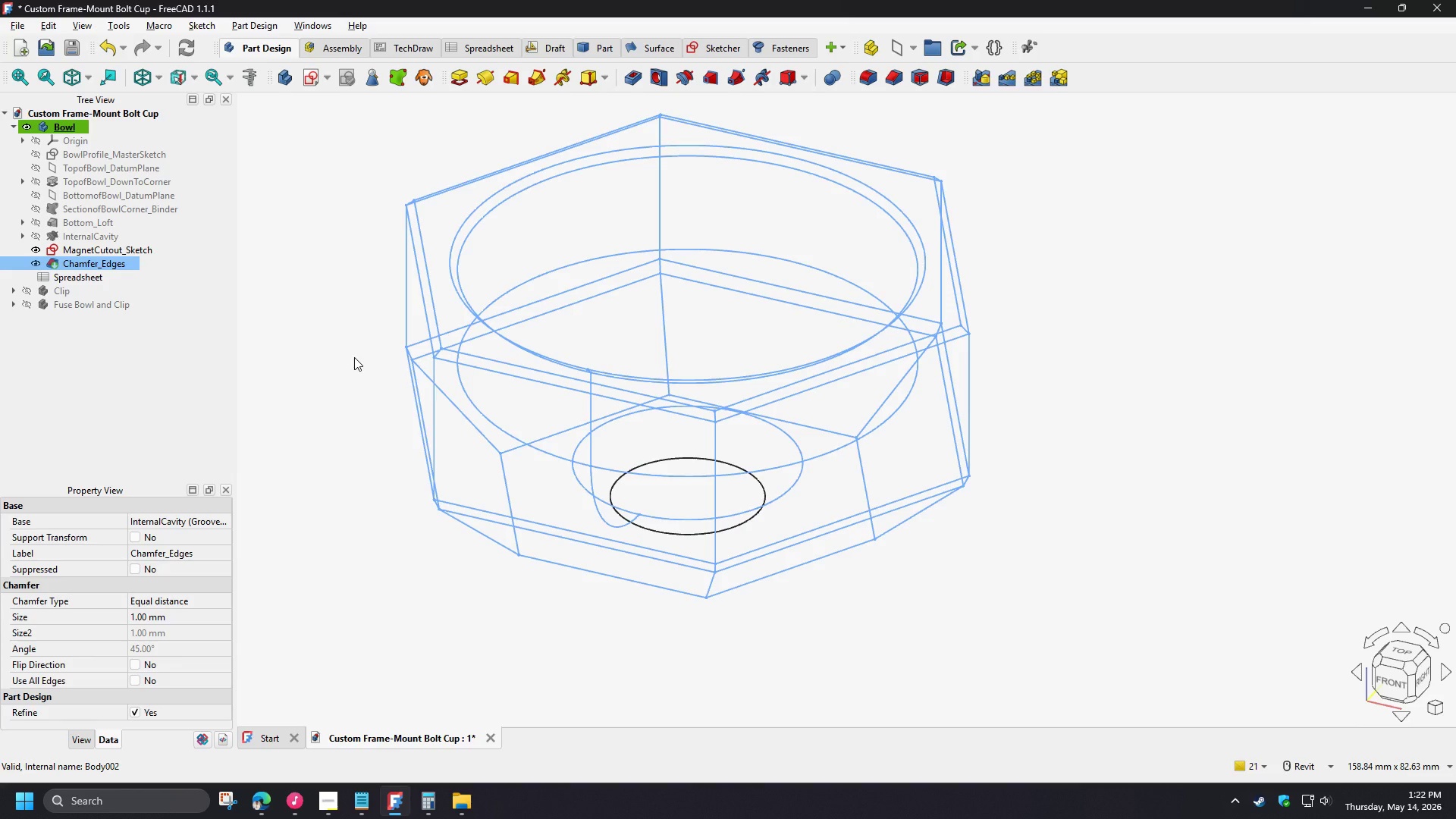 
left_click([354, 357])
 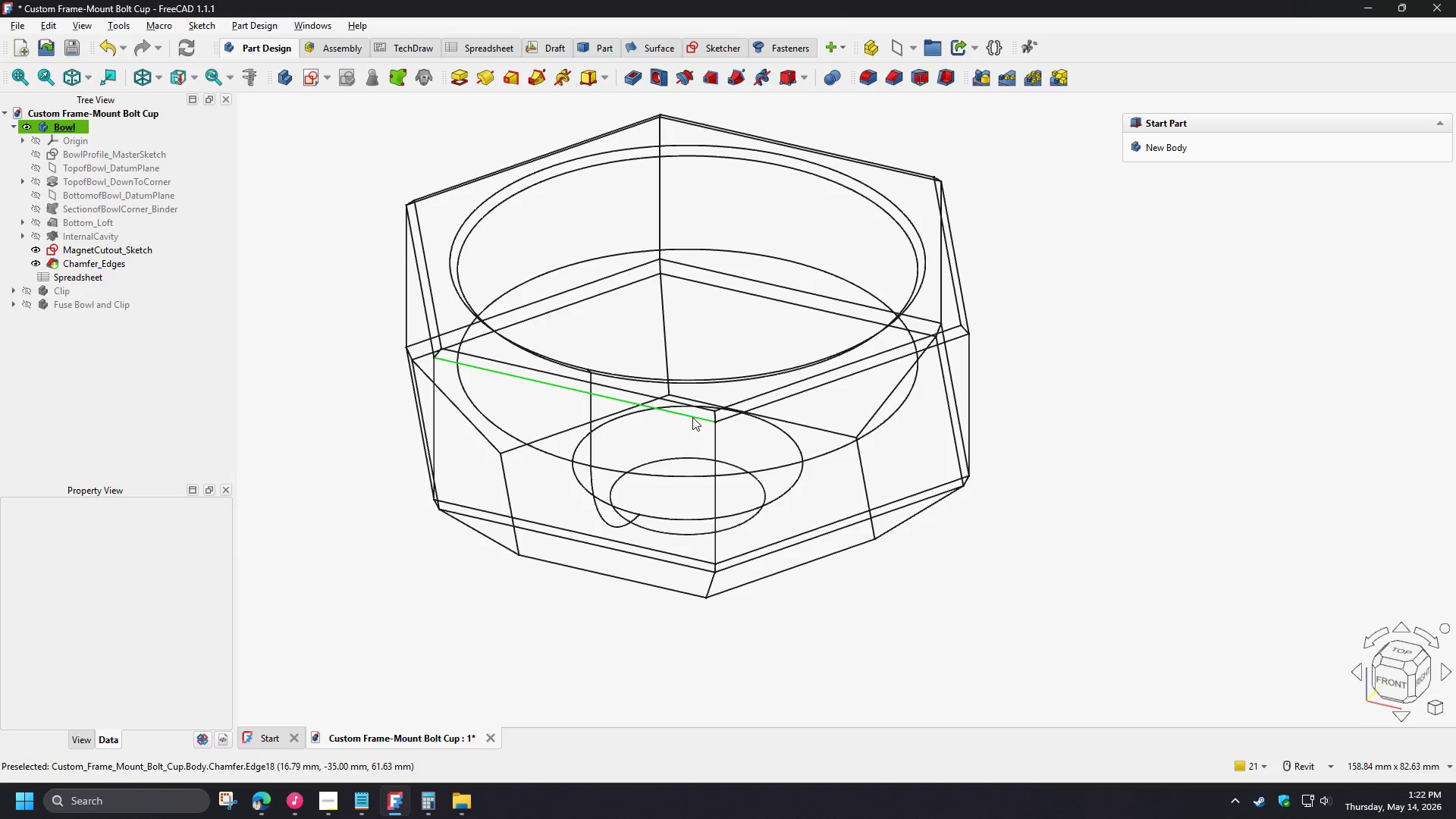 
hold_key(key=ShiftLeft, duration=1.33)
 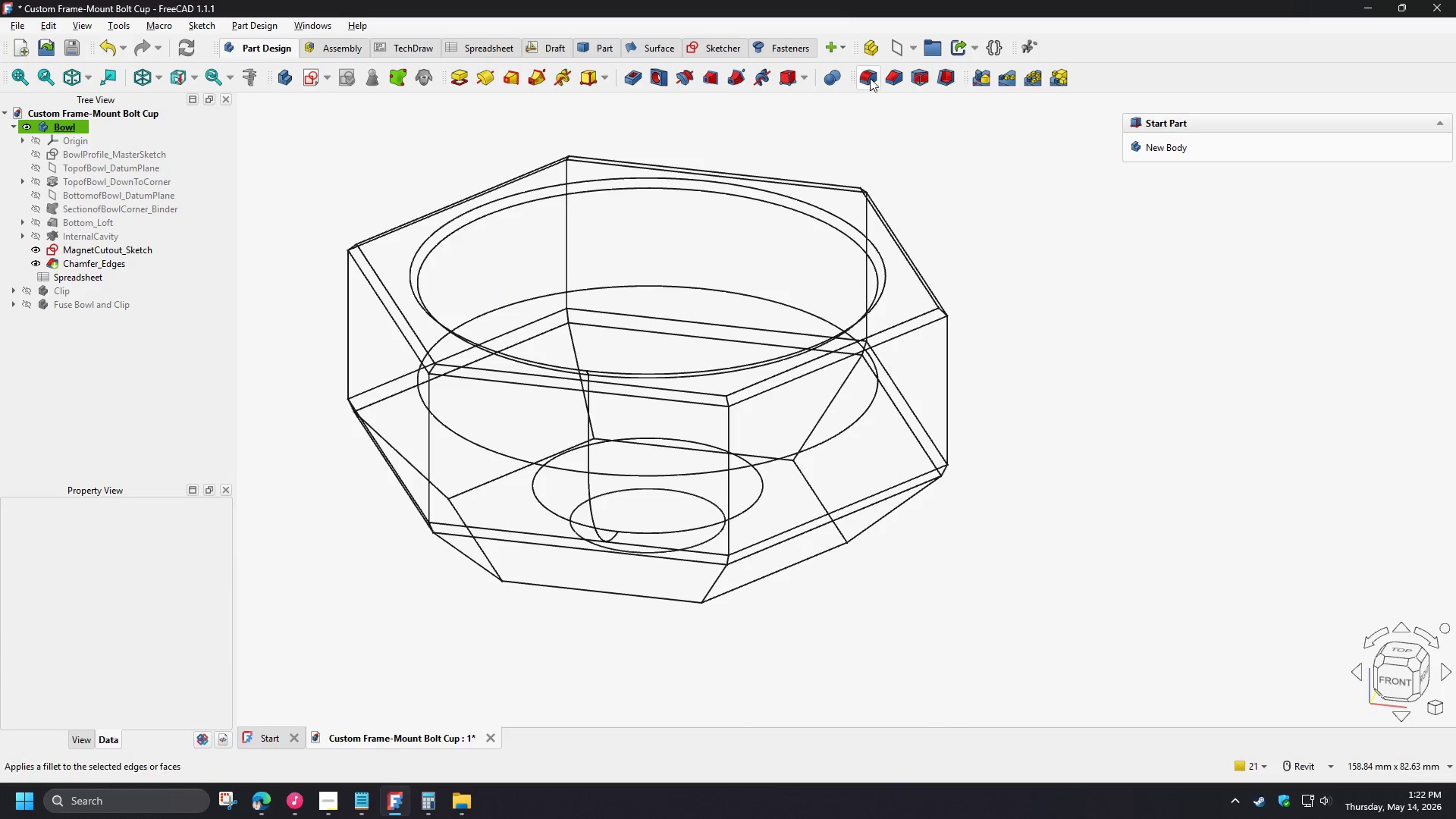 
left_click([870, 78])
 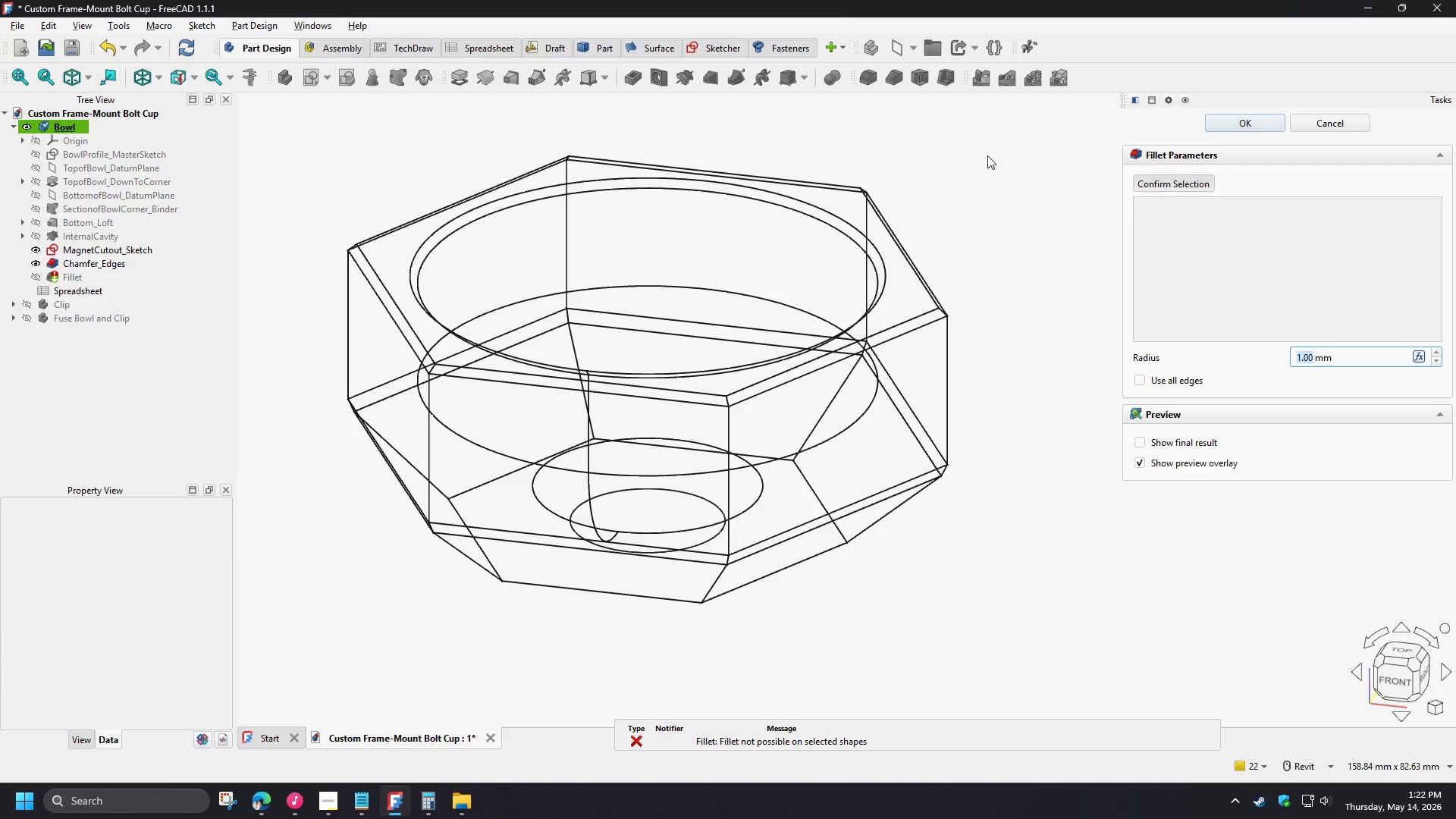 
left_click([1172, 253])
 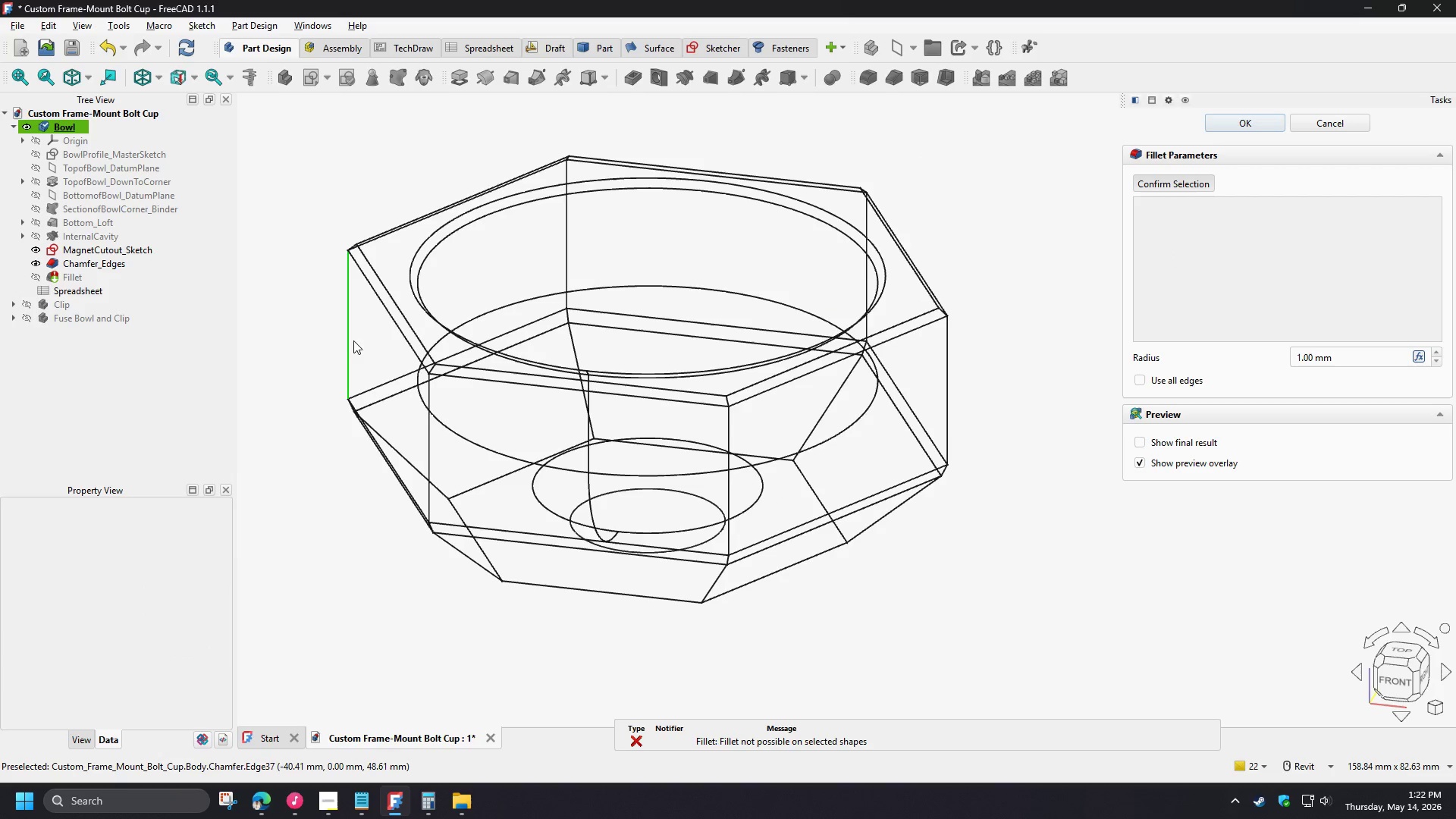 
left_click([350, 338])
 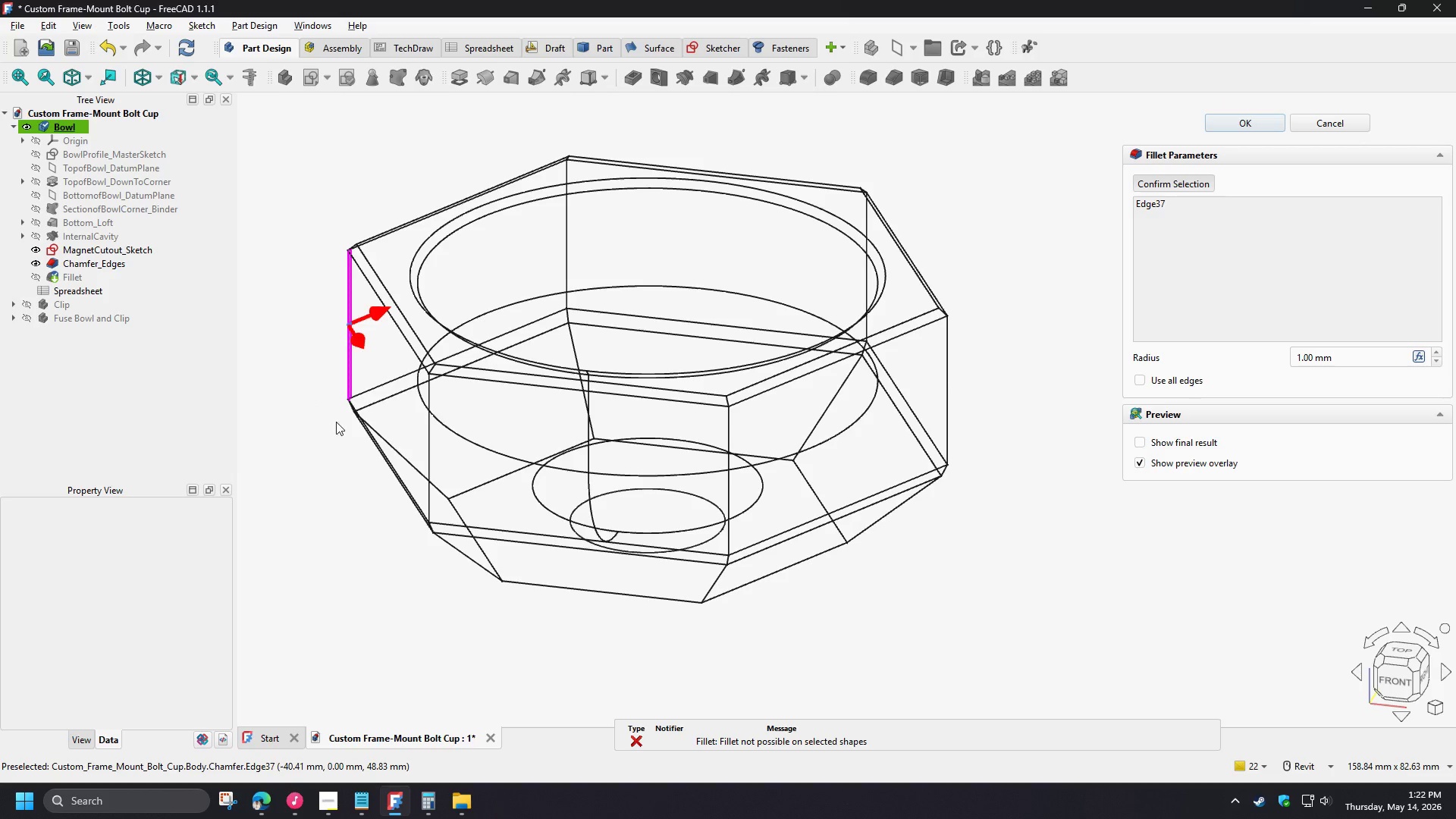 
scroll: coordinate [339, 390], scroll_direction: up, amount: 8.0
 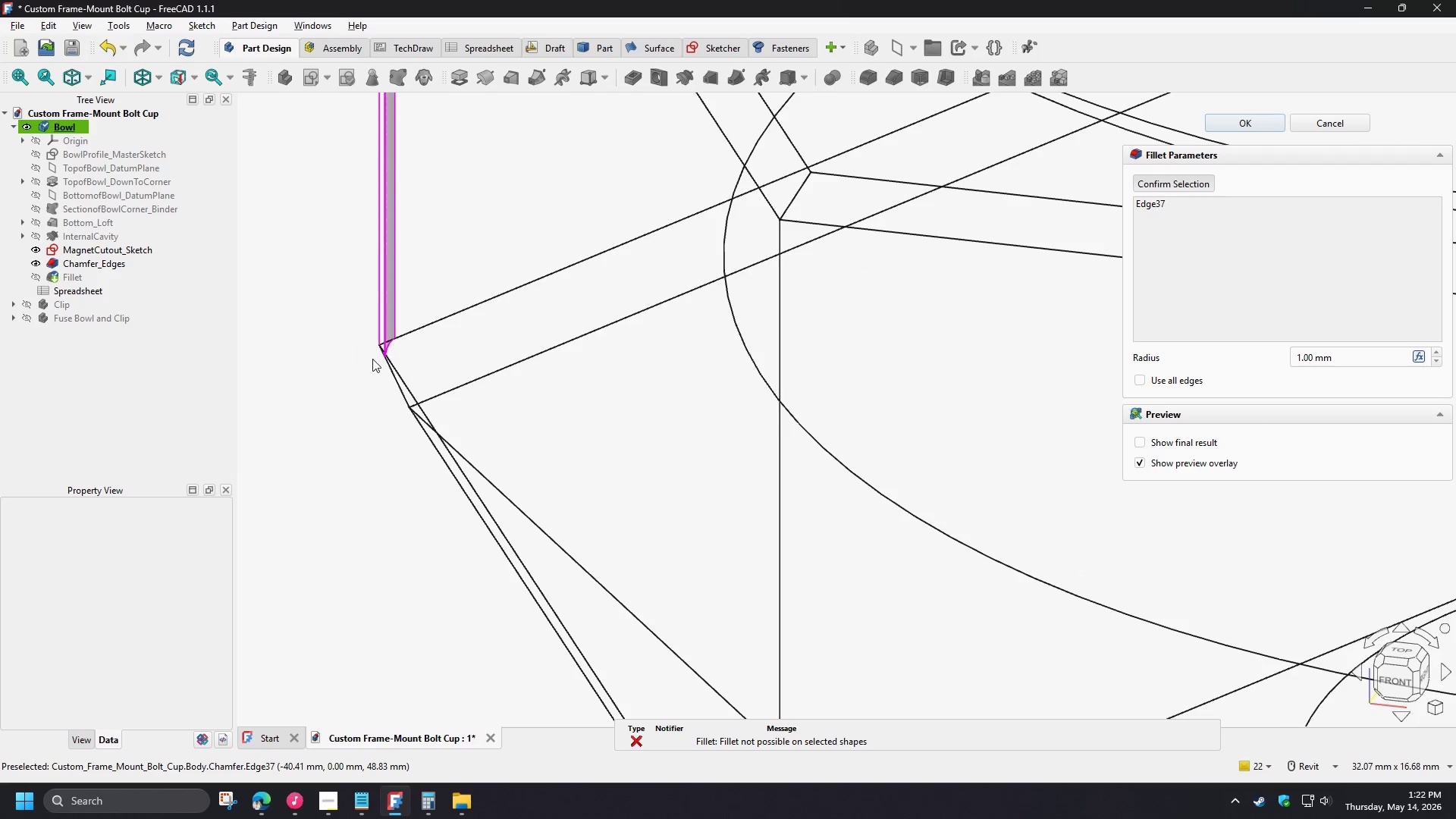 
hold_key(key=ShiftLeft, duration=1.11)
 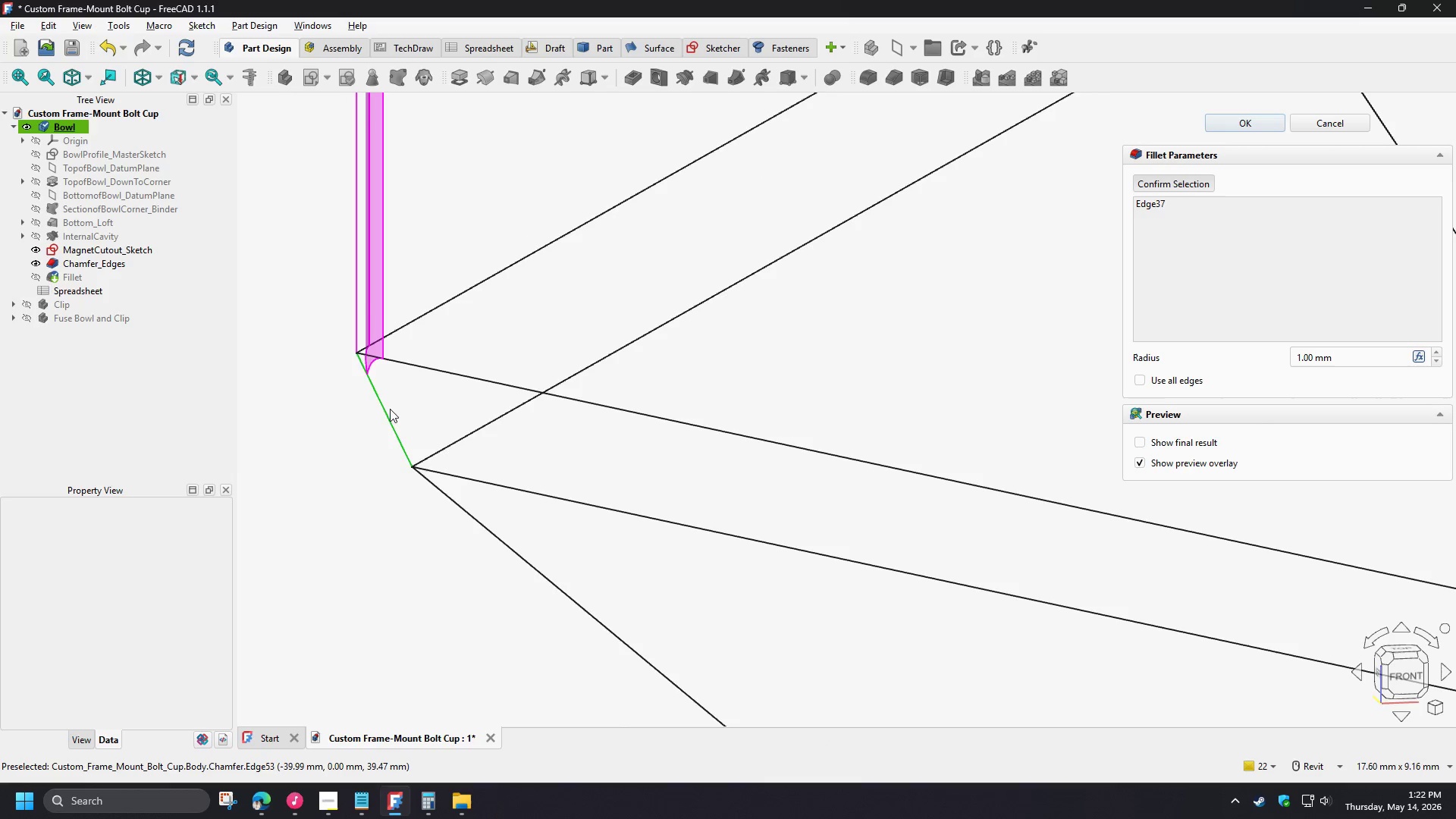 
scroll: coordinate [375, 356], scroll_direction: up, amount: 3.0
 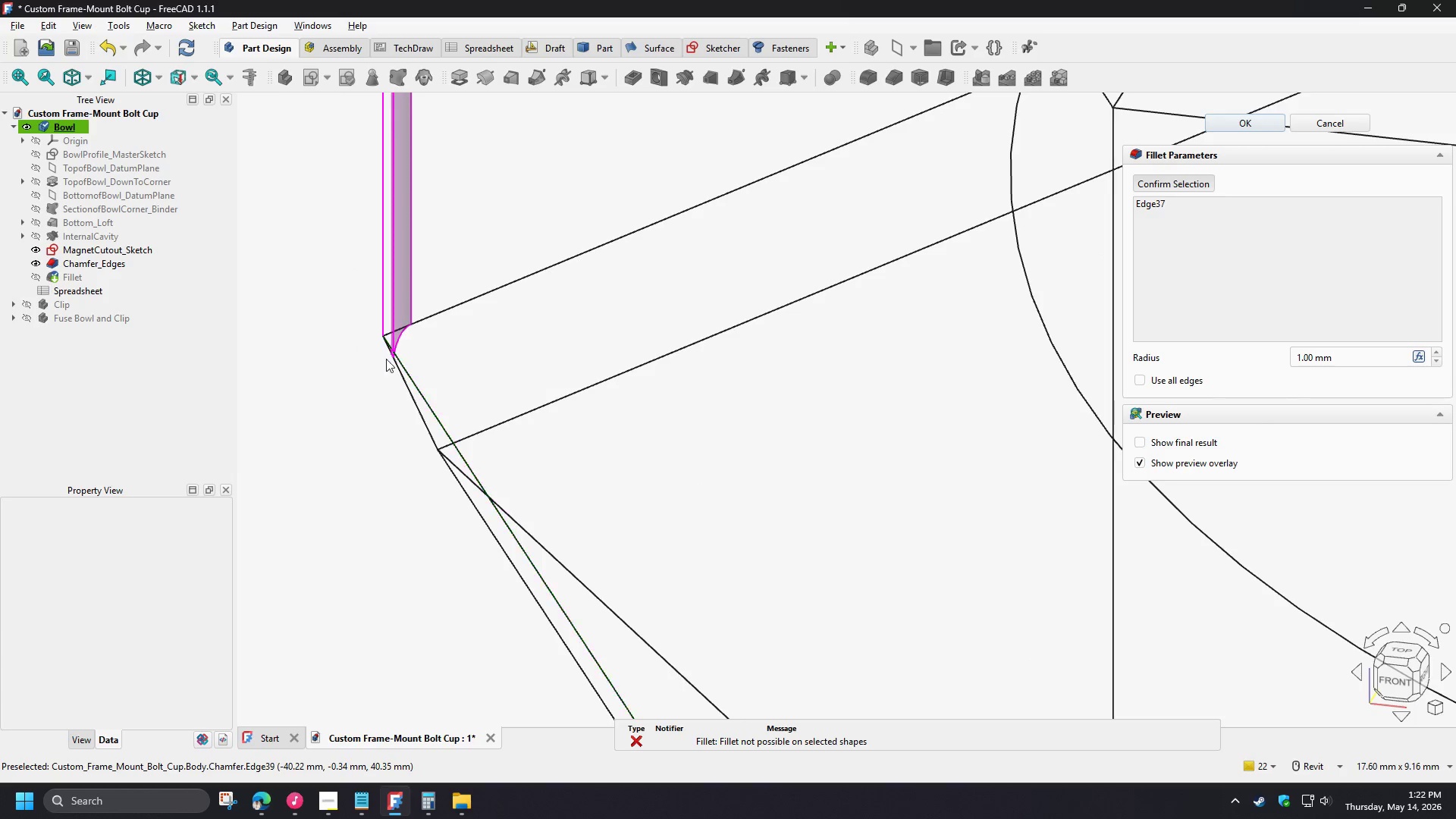 
hold_key(key=ShiftLeft, duration=25.88)
left_click([390, 409])
 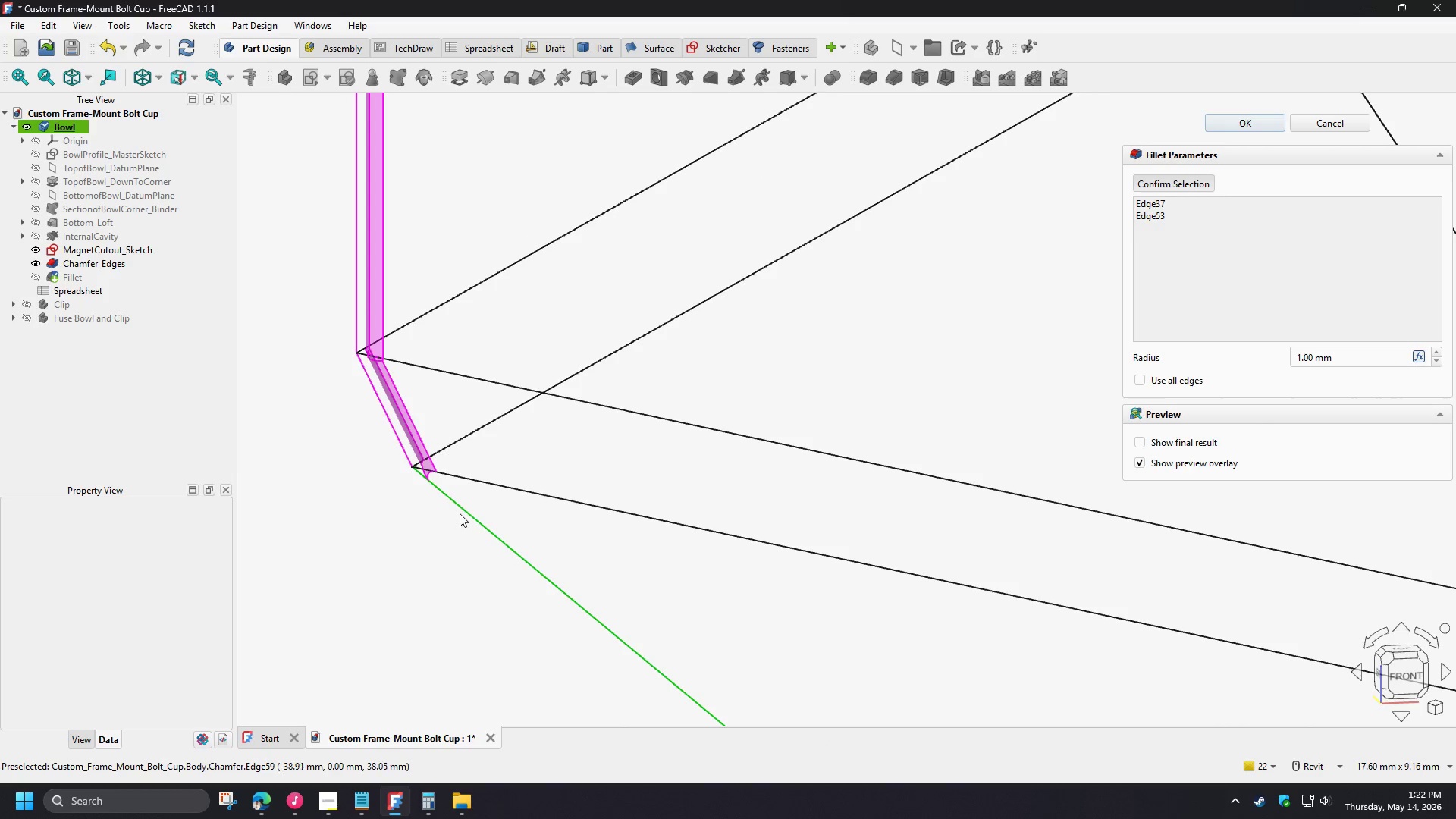 
left_click([465, 510])
 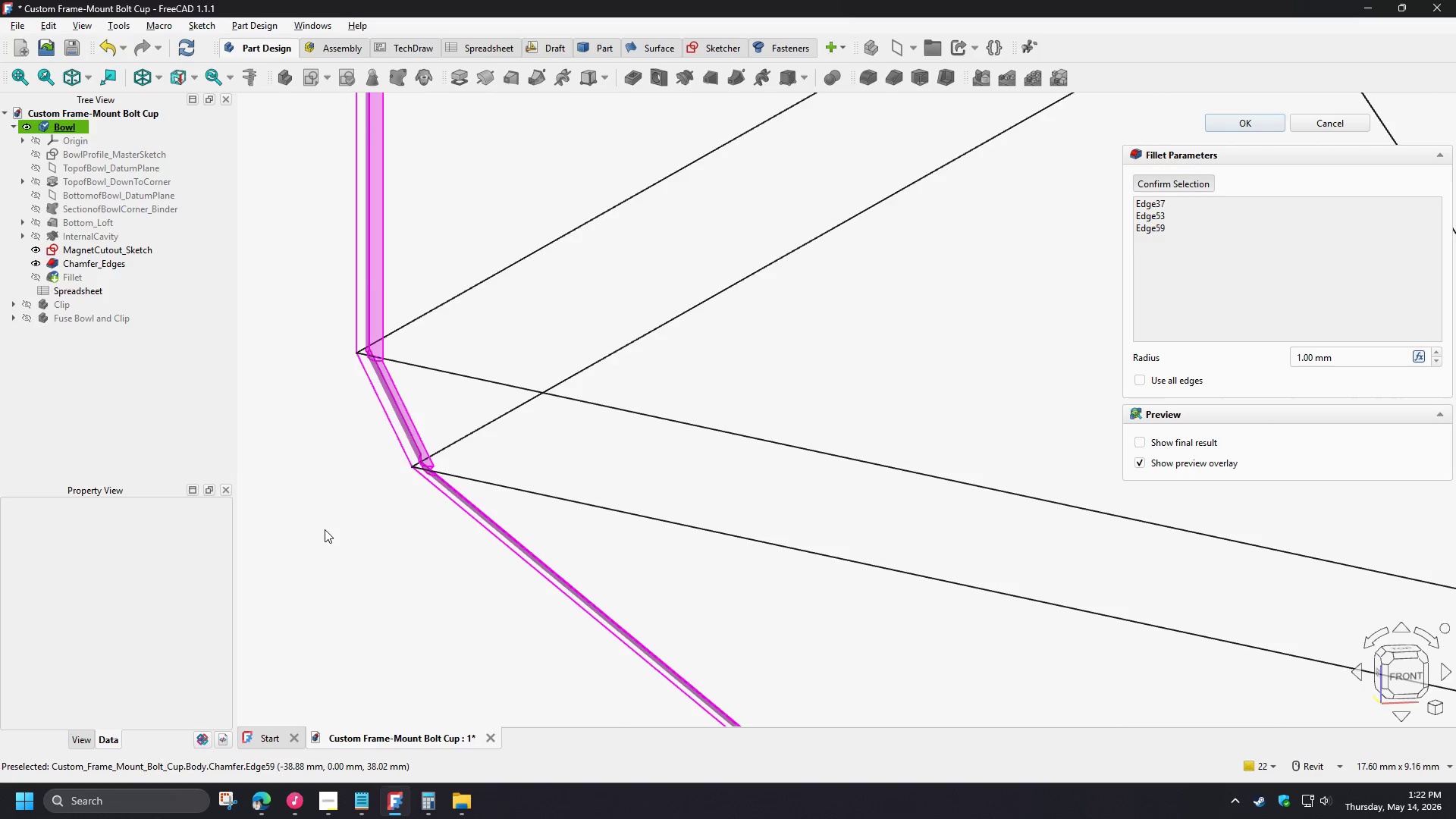 
scroll: coordinate [322, 531], scroll_direction: down, amount: 6.0
 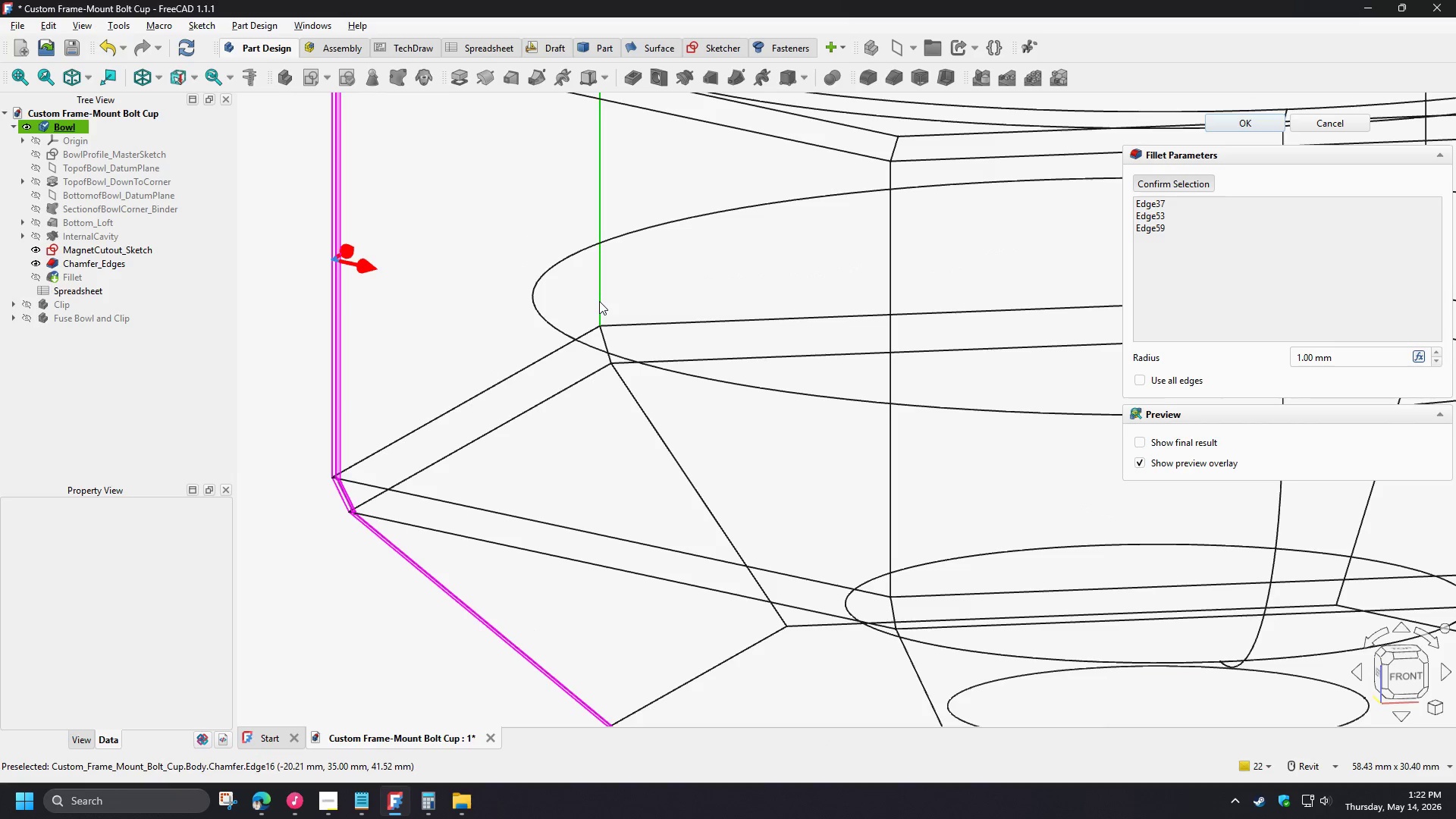 
left_click([599, 301])
 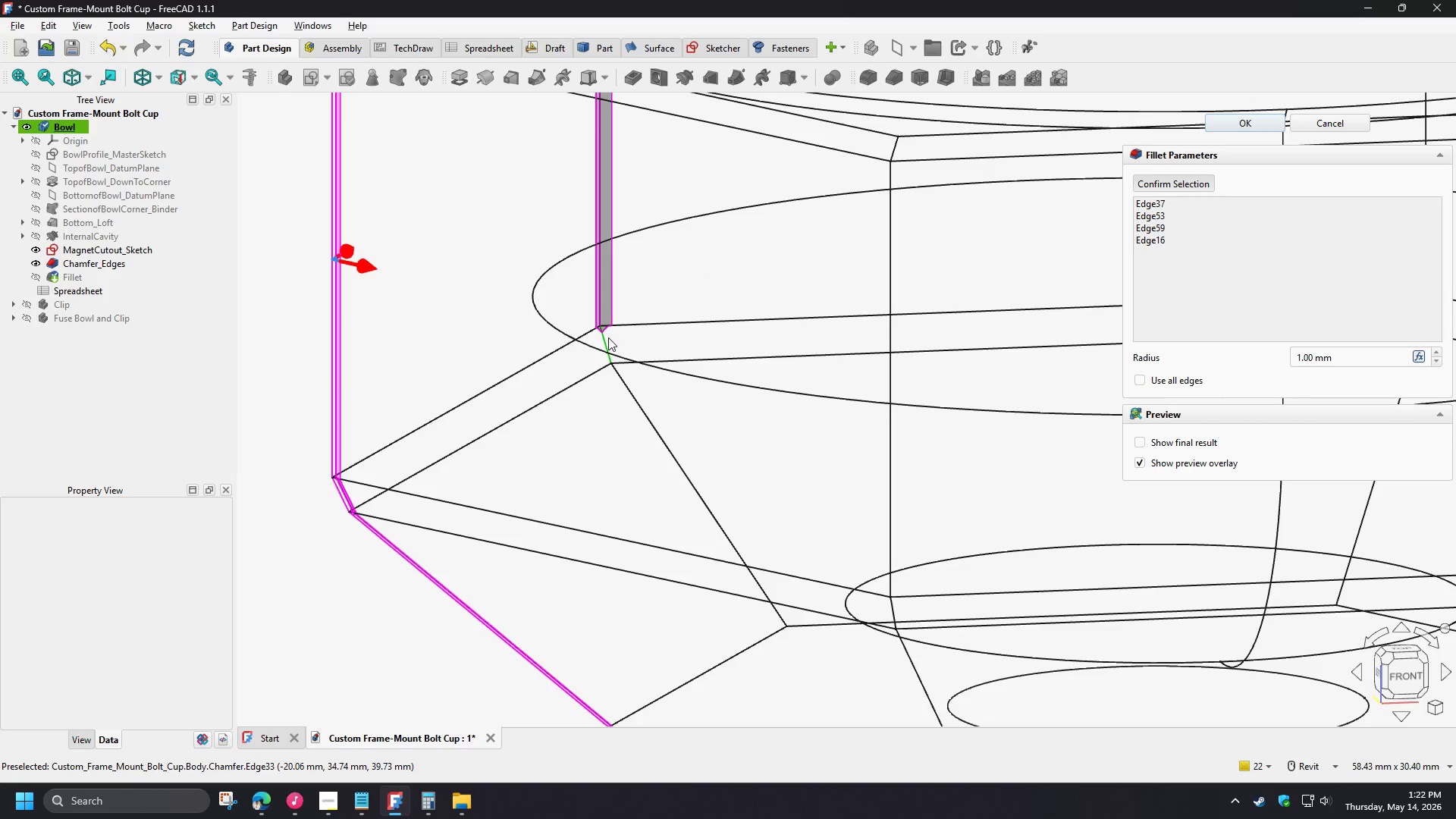 
left_click([605, 337])
 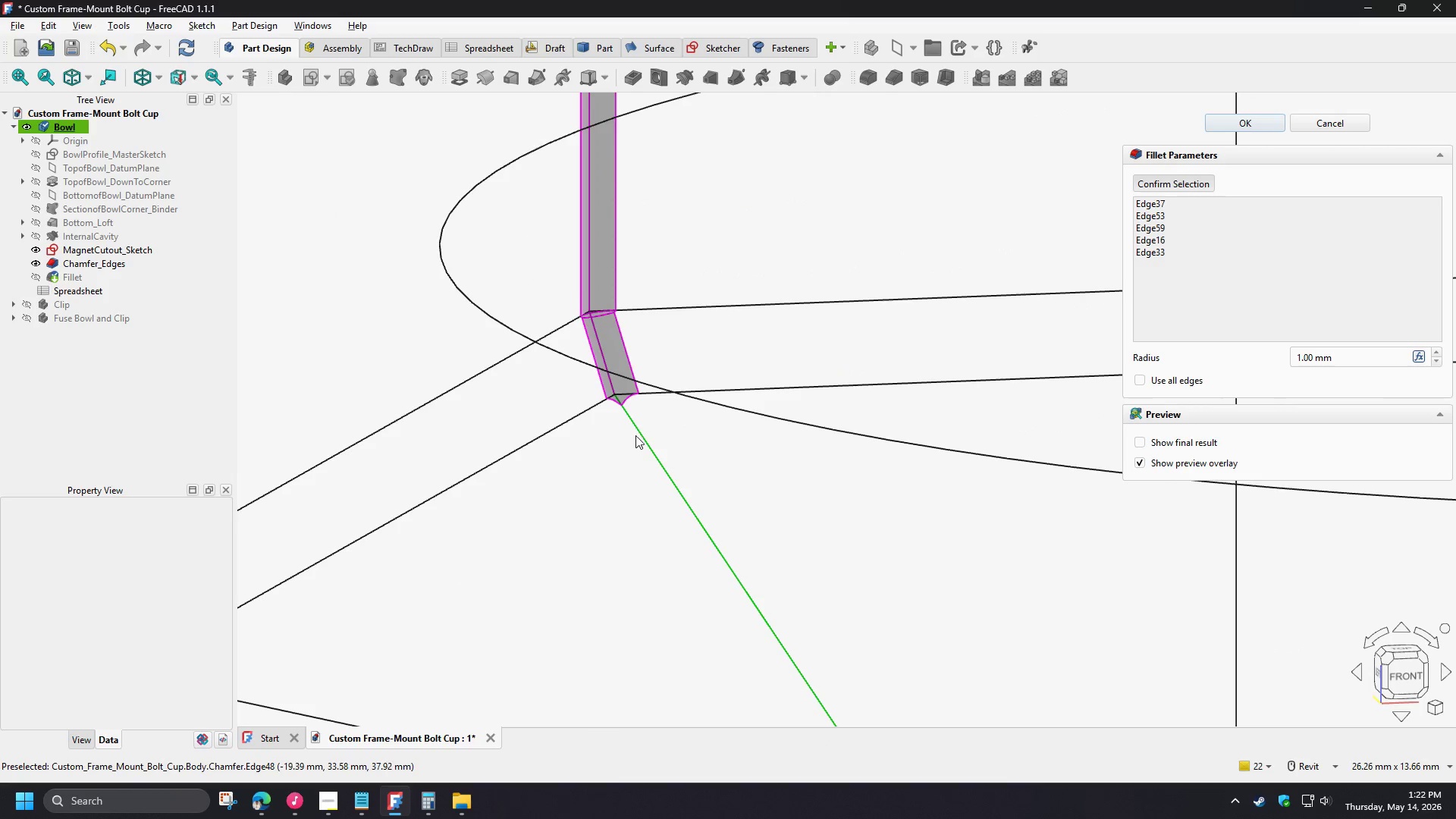 
scroll: coordinate [608, 337], scroll_direction: up, amount: 4.0
 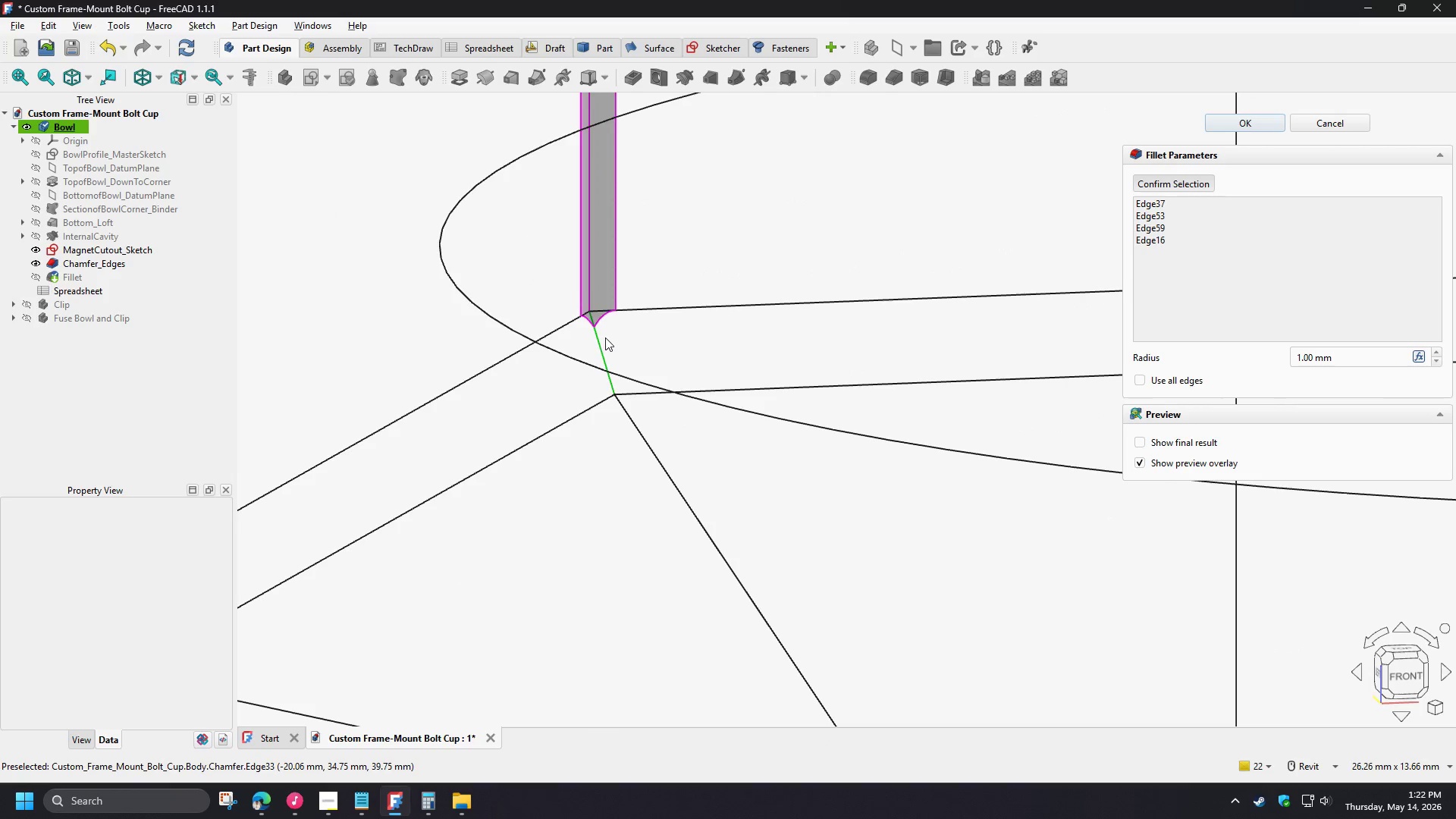 
left_click([639, 435])
 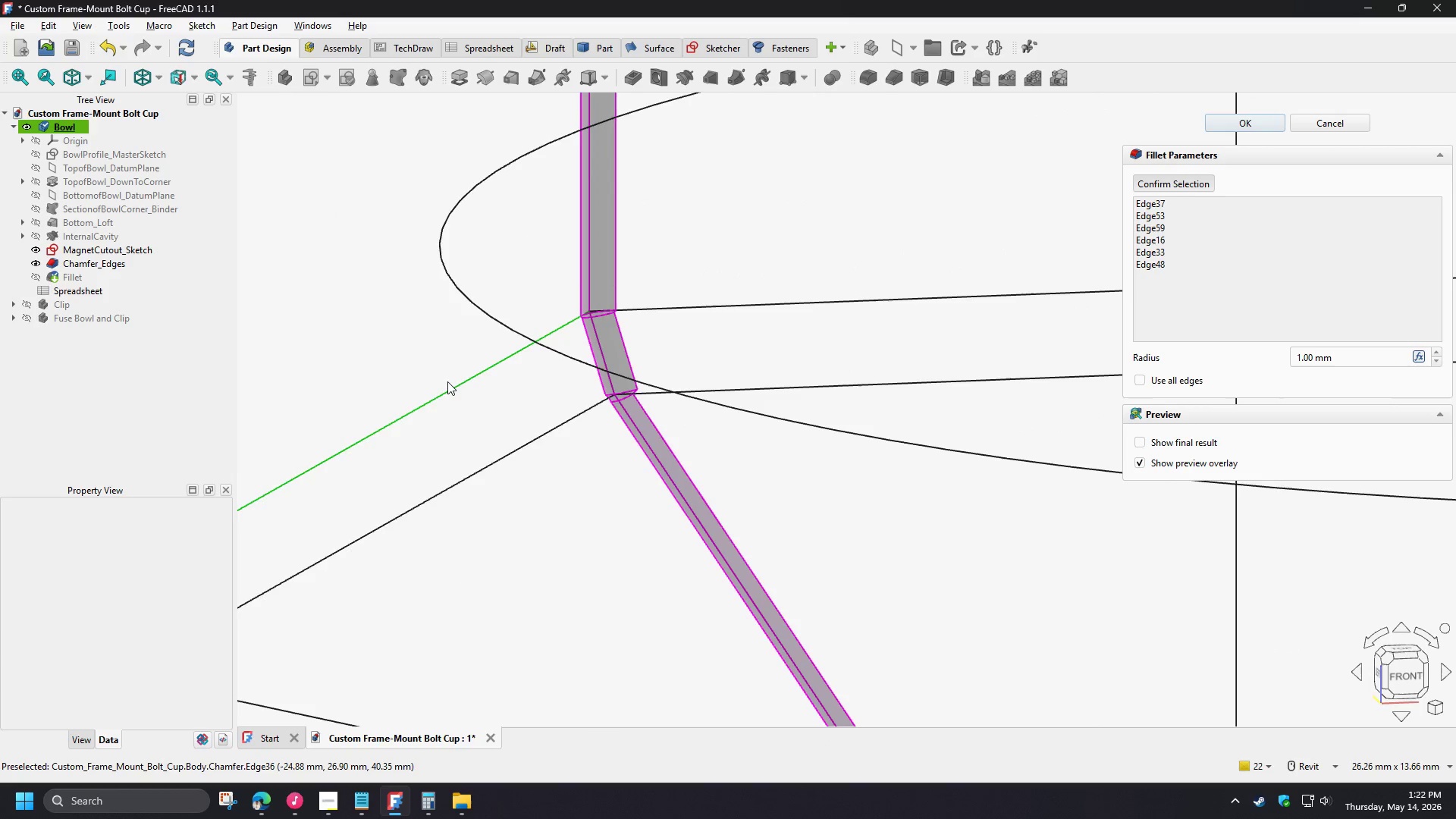 
scroll: coordinate [404, 384], scroll_direction: down, amount: 8.0
 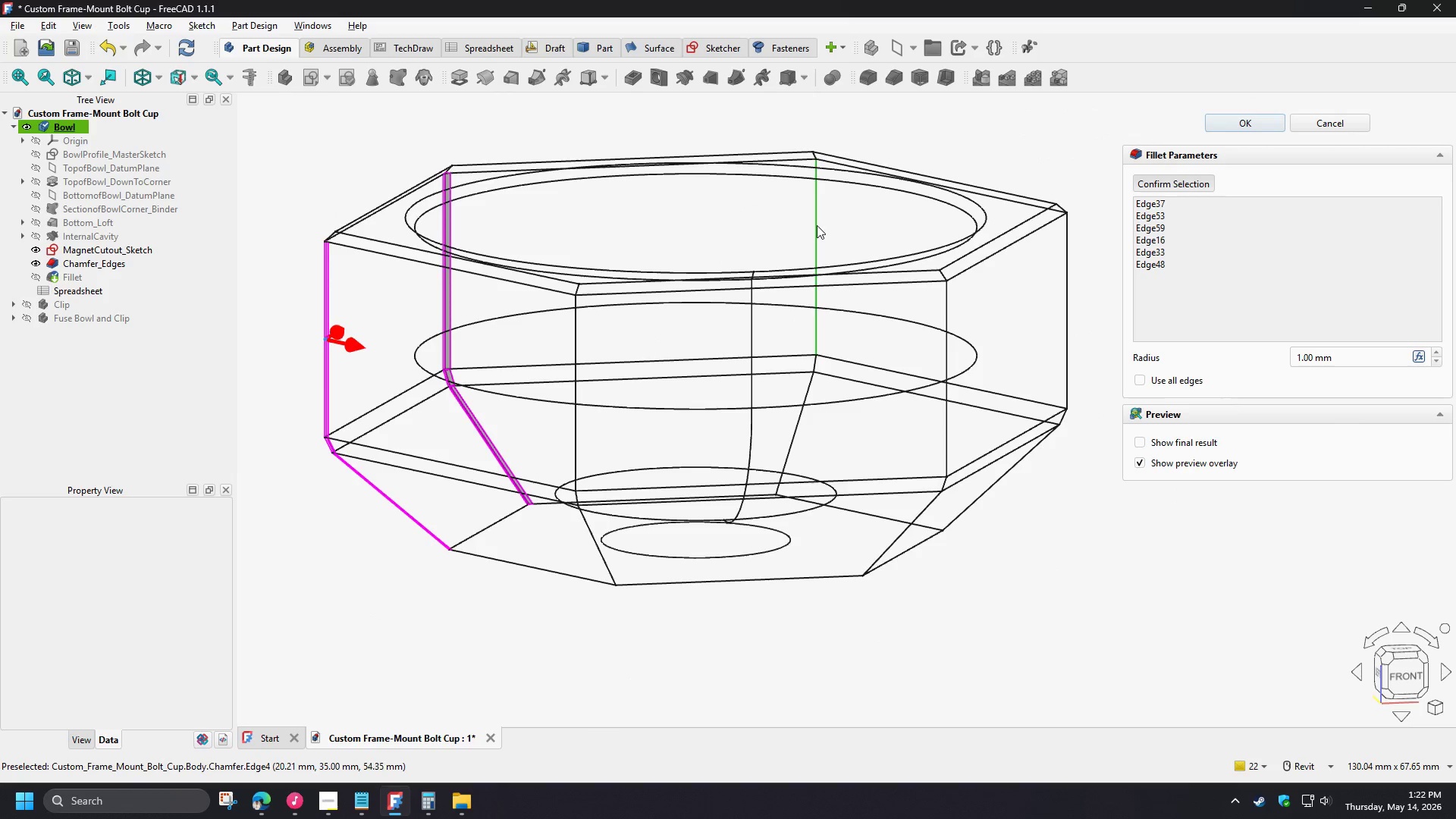 
left_click([817, 225])
 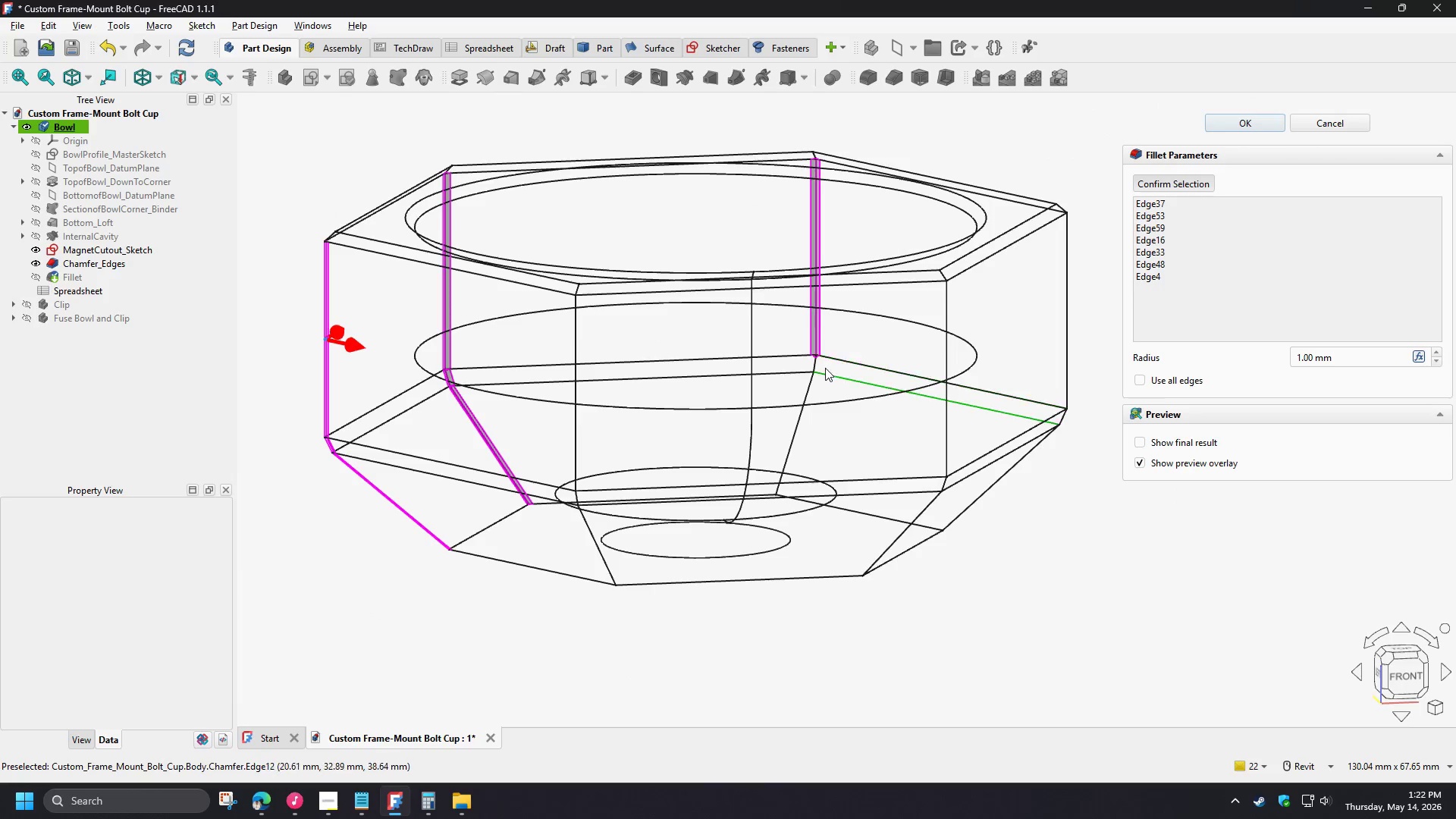 
left_click([798, 353])
 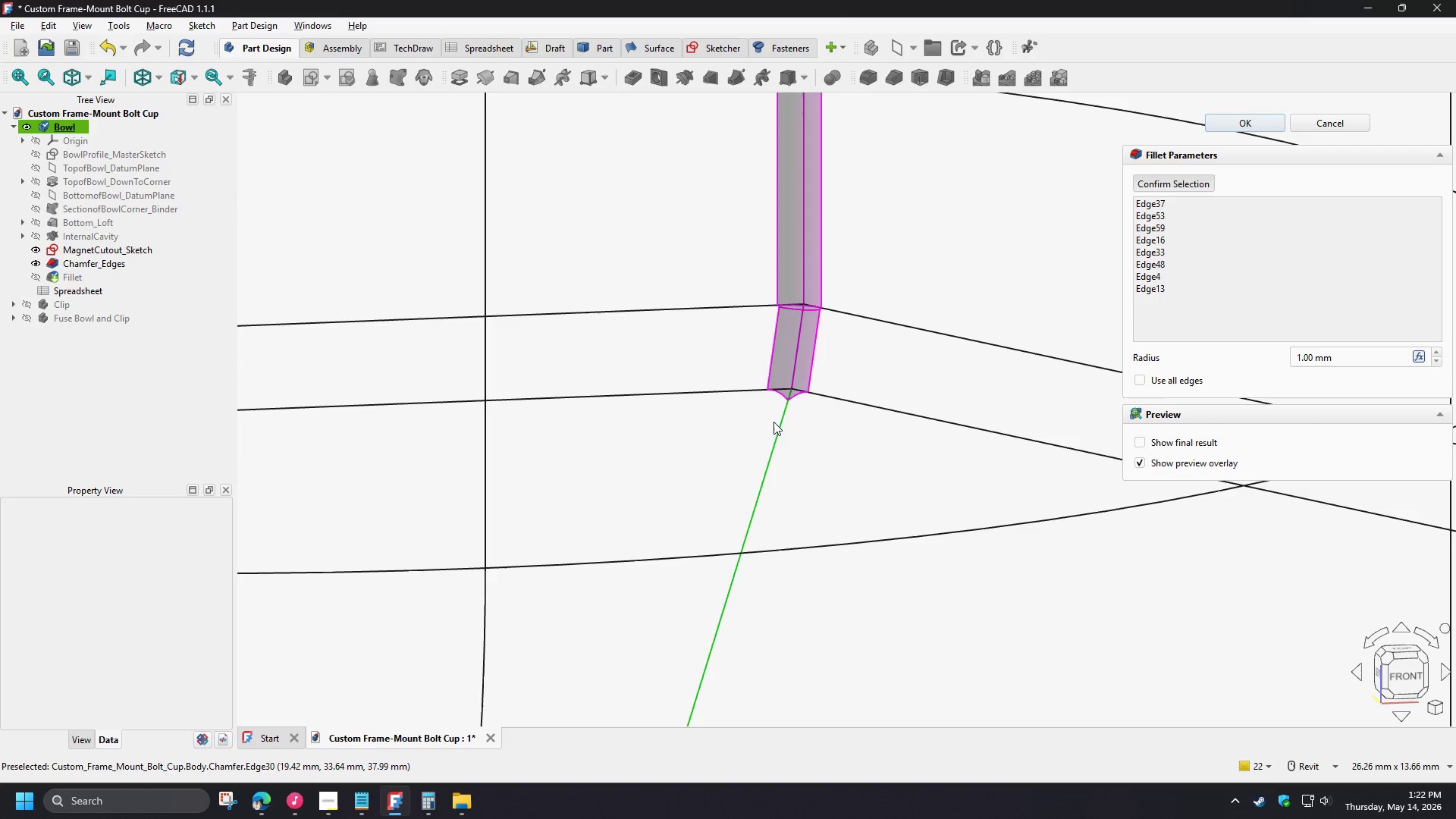 
scroll: coordinate [805, 366], scroll_direction: up, amount: 8.0
 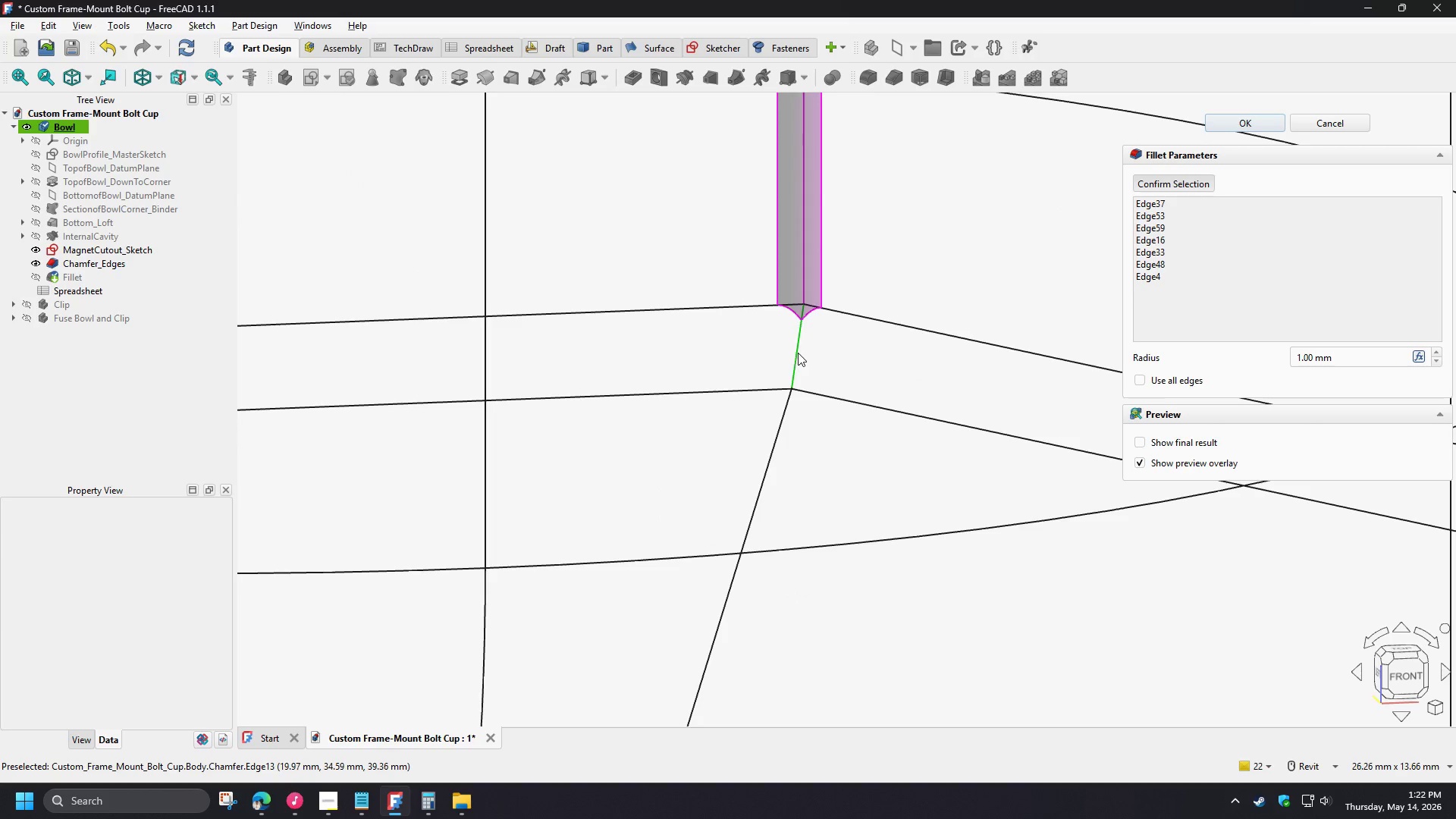 
double_click([774, 422])
 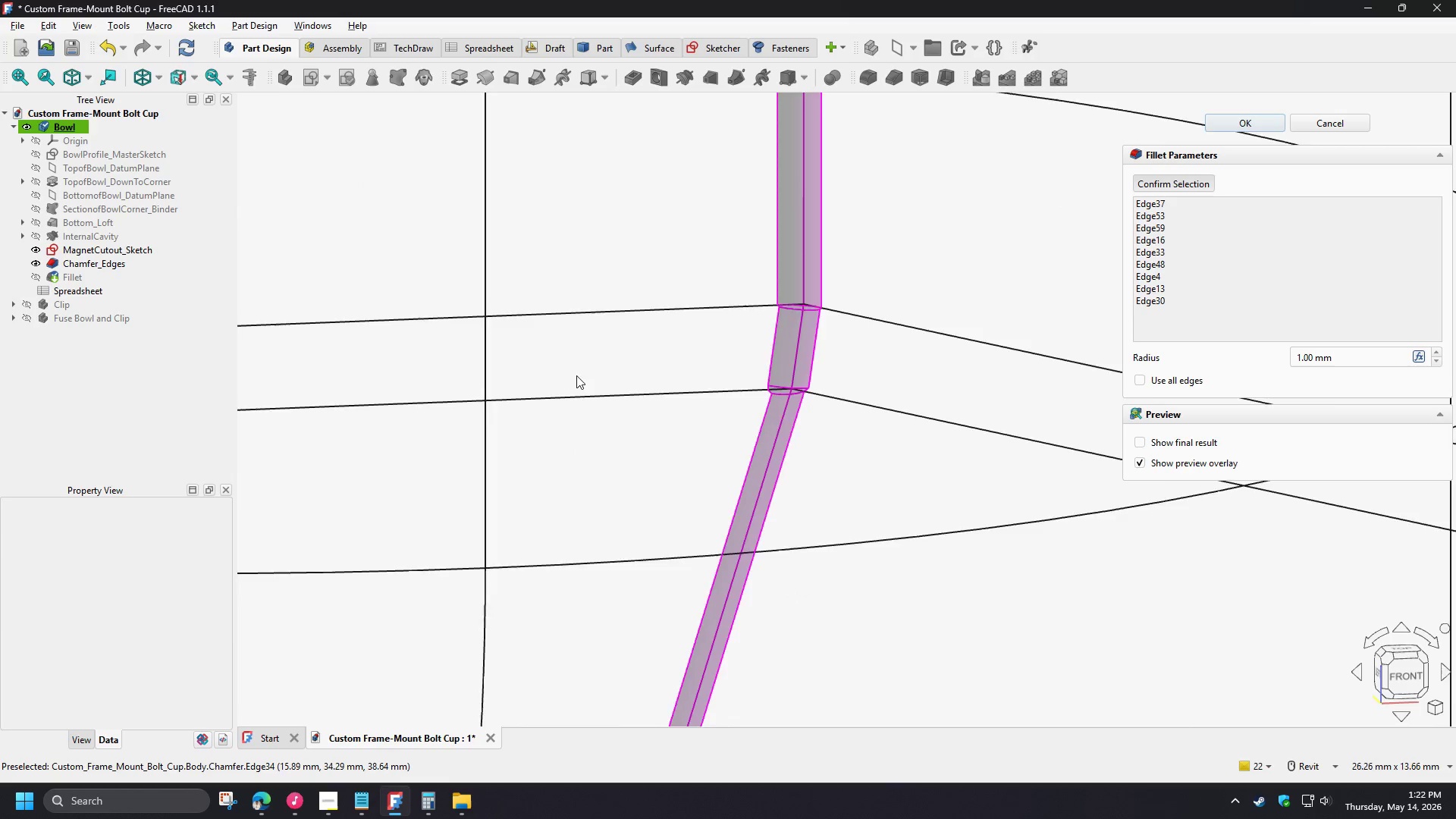 
scroll: coordinate [571, 370], scroll_direction: down, amount: 8.0
 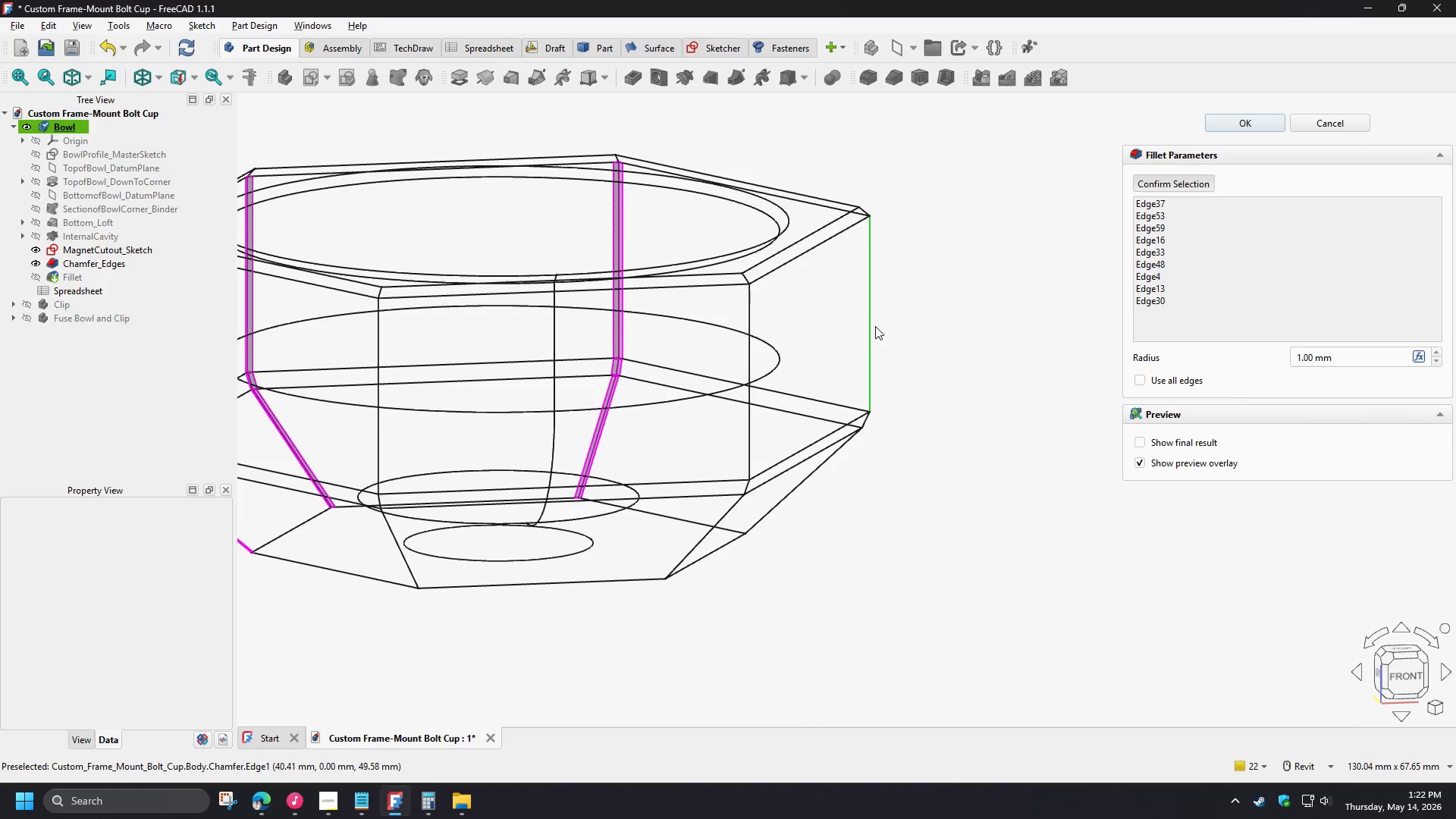 
left_click([875, 326])
 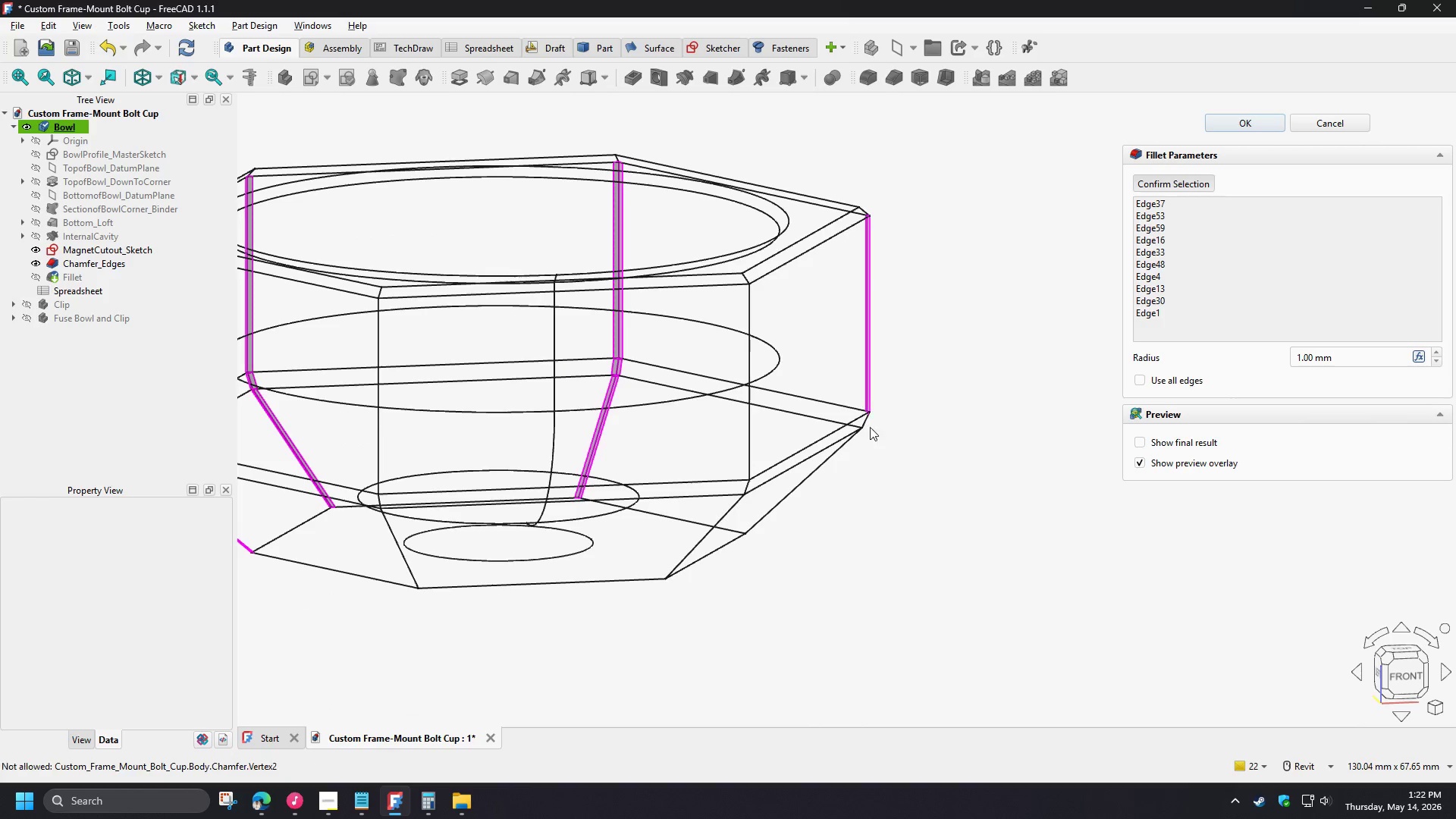 
scroll: coordinate [869, 431], scroll_direction: up, amount: 5.0
 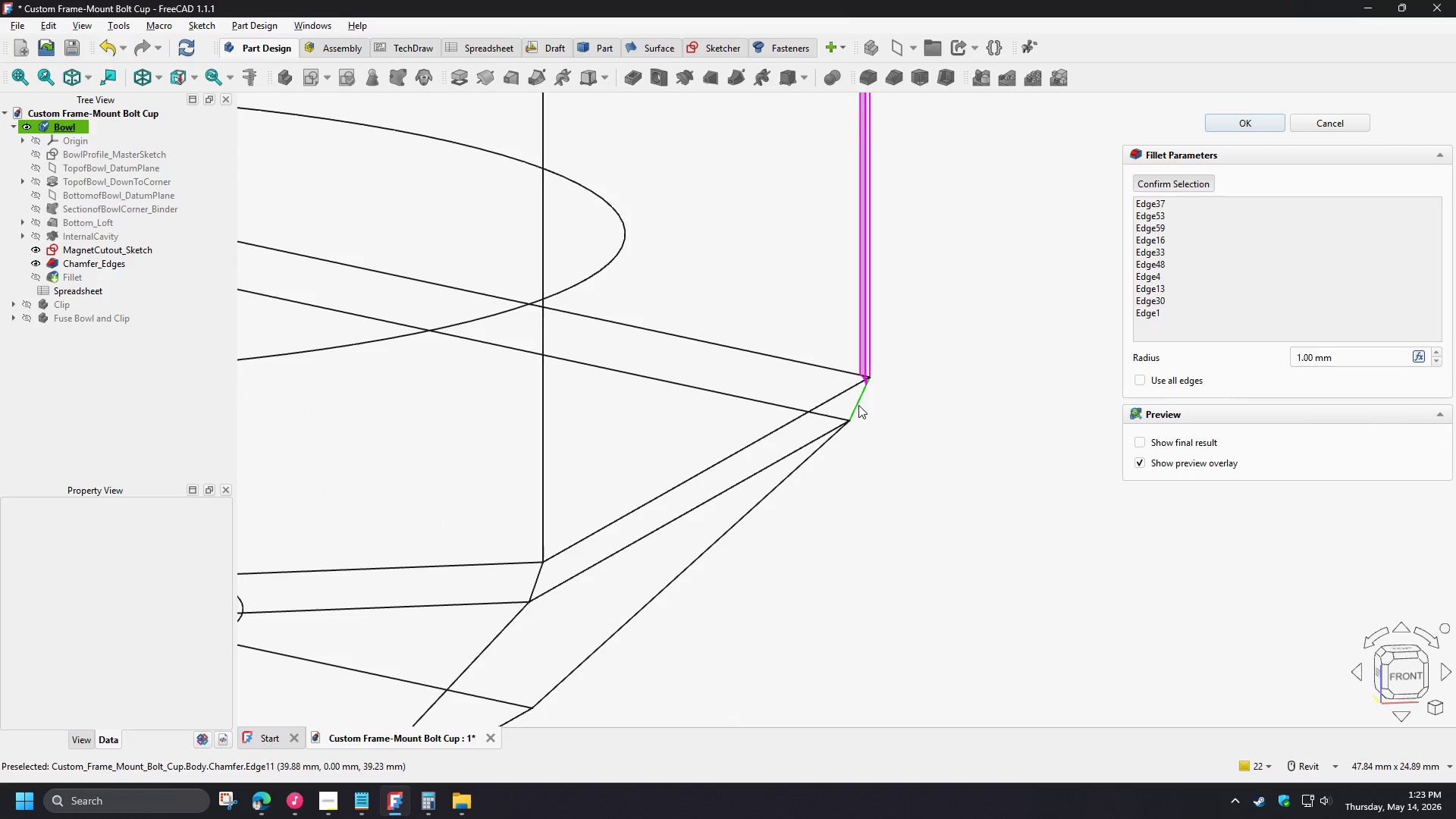 
left_click([858, 405])
 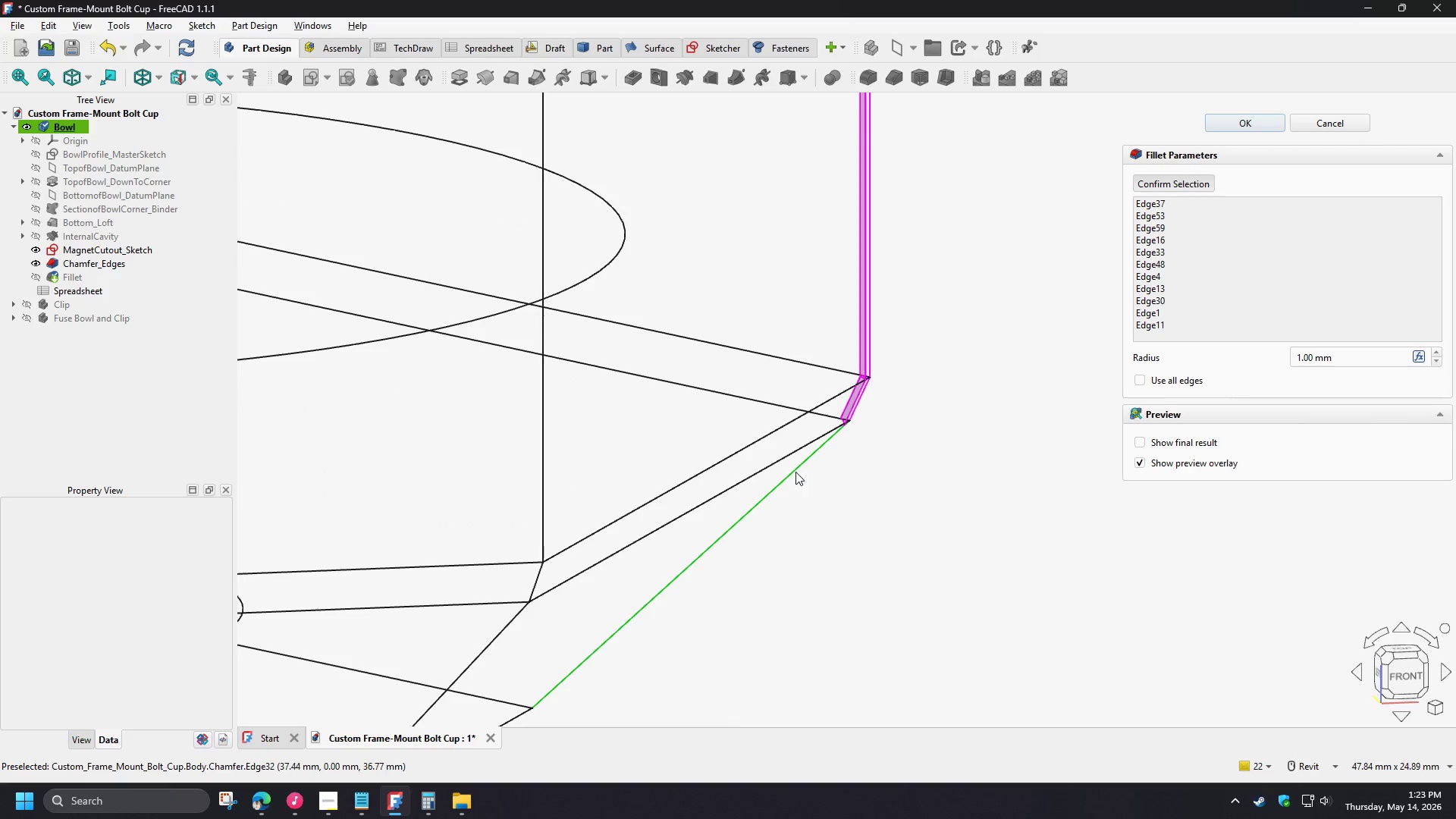 
left_click([795, 472])
 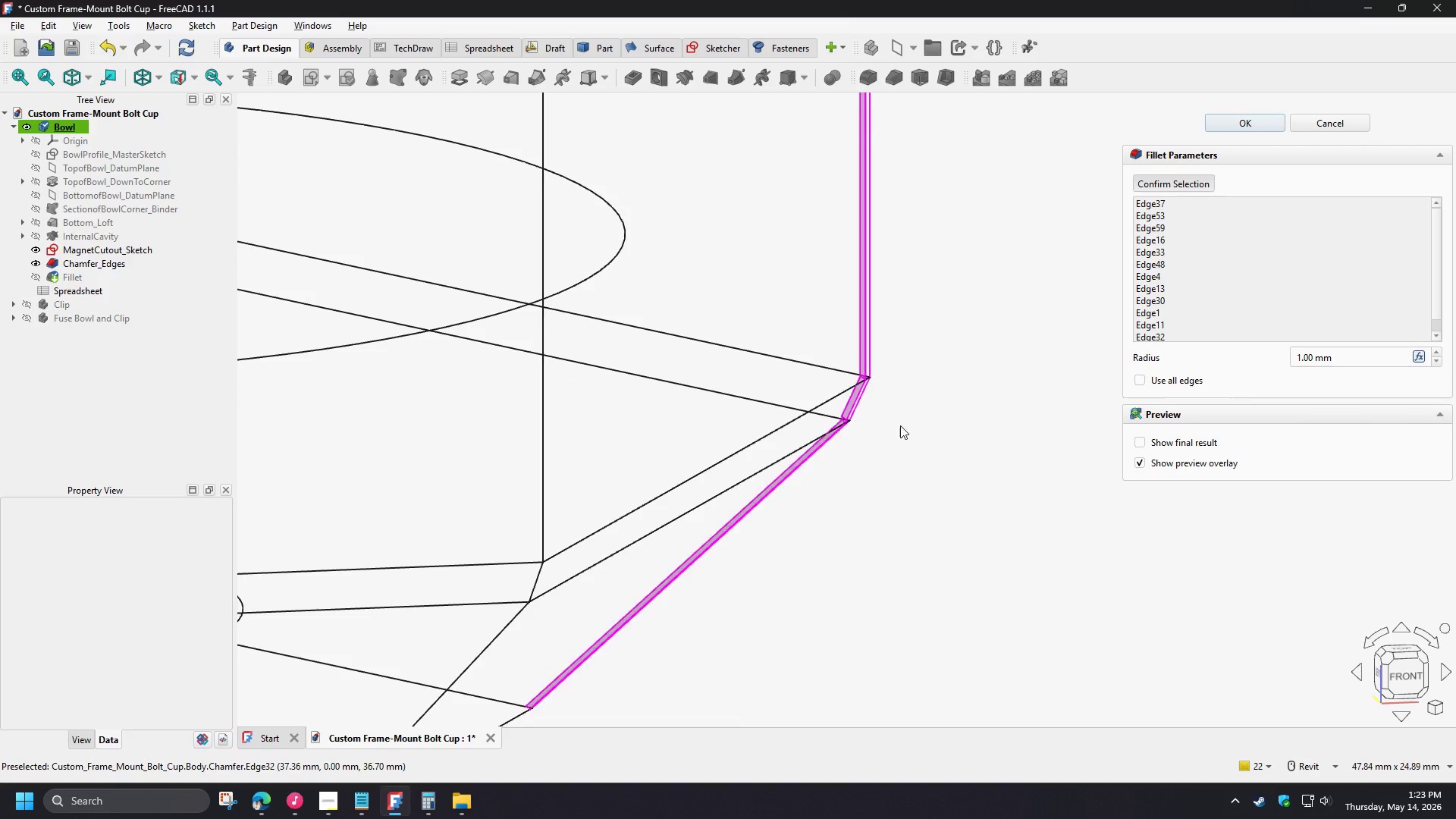 
scroll: coordinate [904, 419], scroll_direction: down, amount: 4.0
 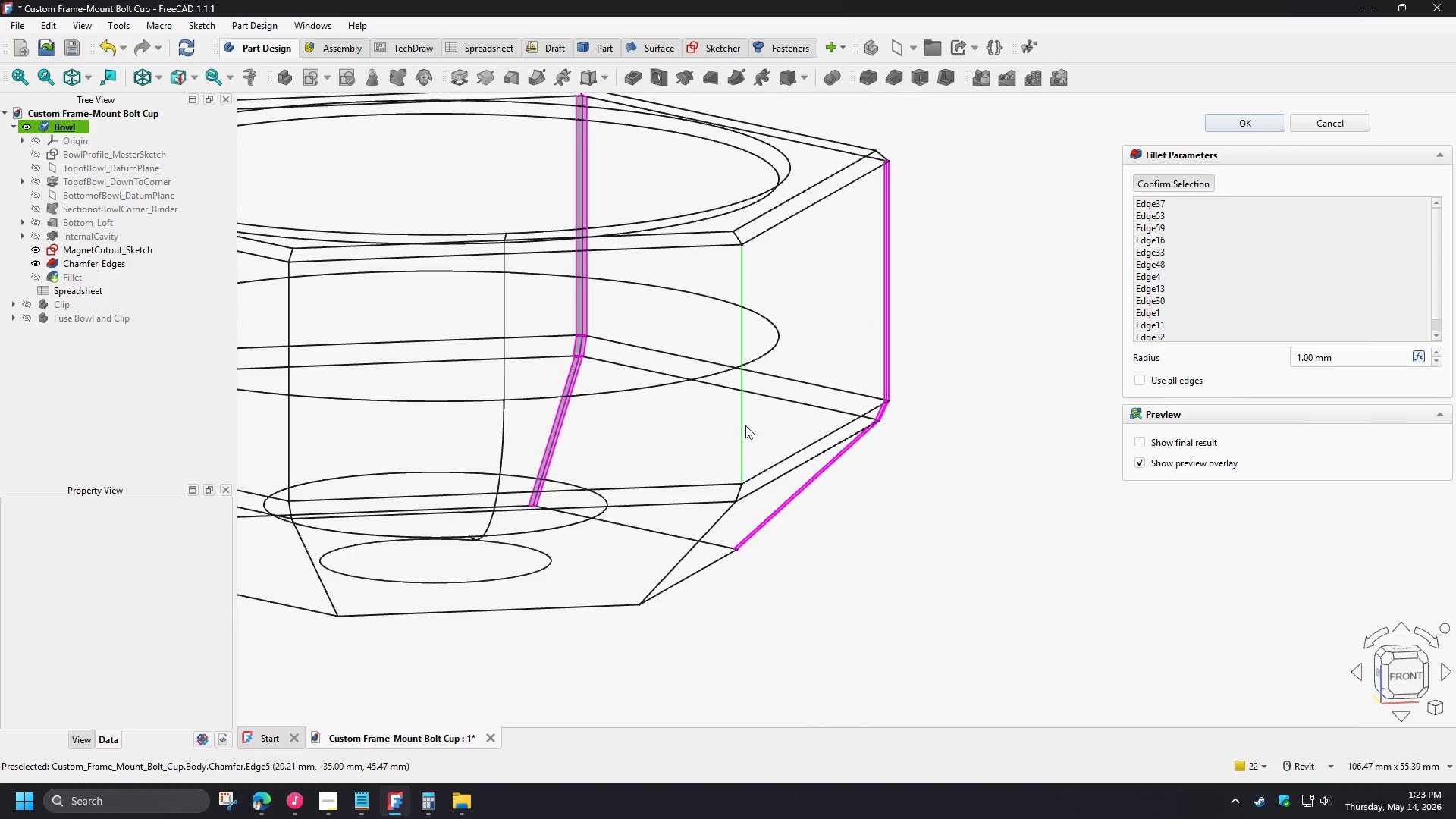 
left_click([743, 424])
 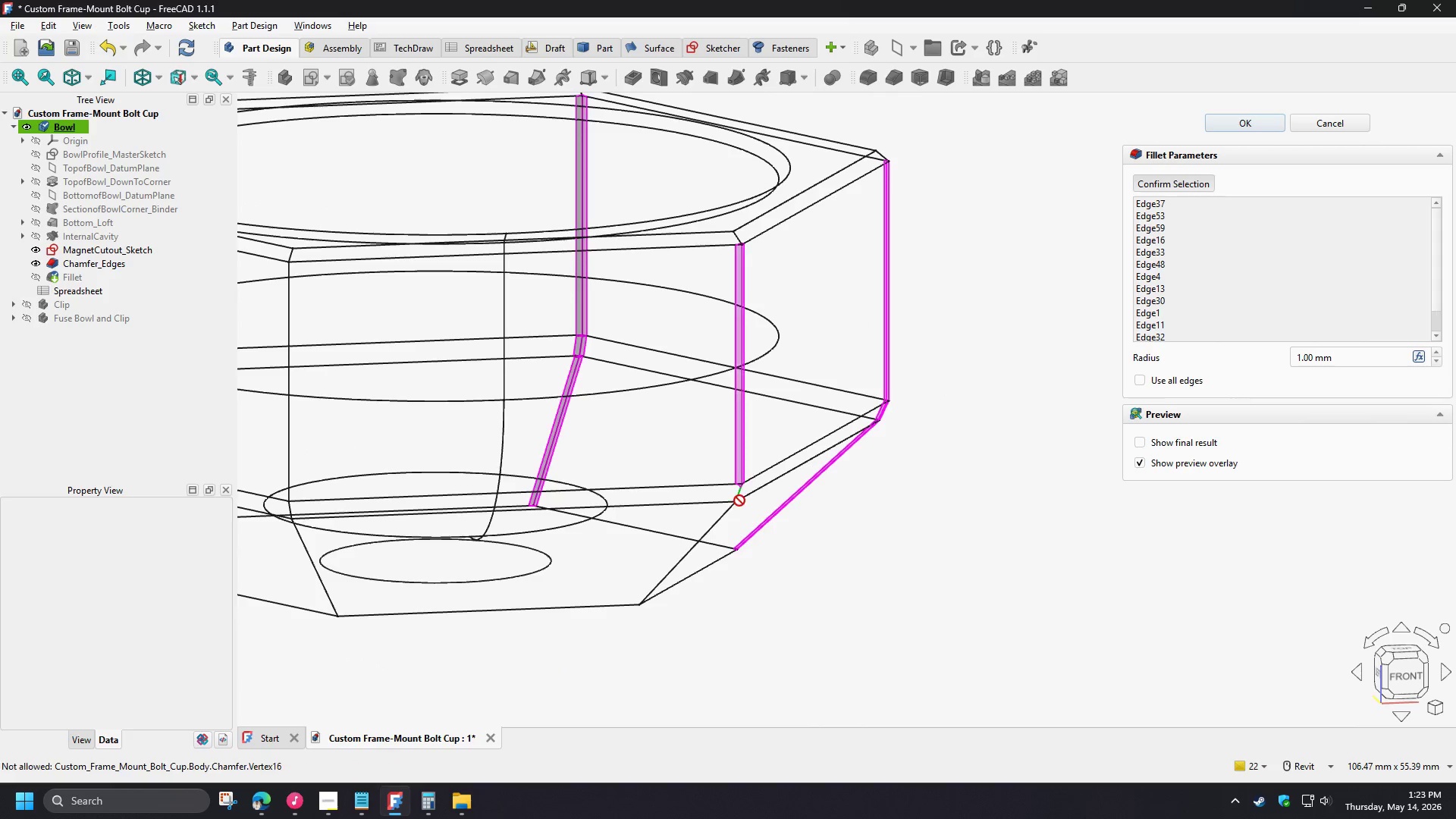 
left_click([736, 480])
 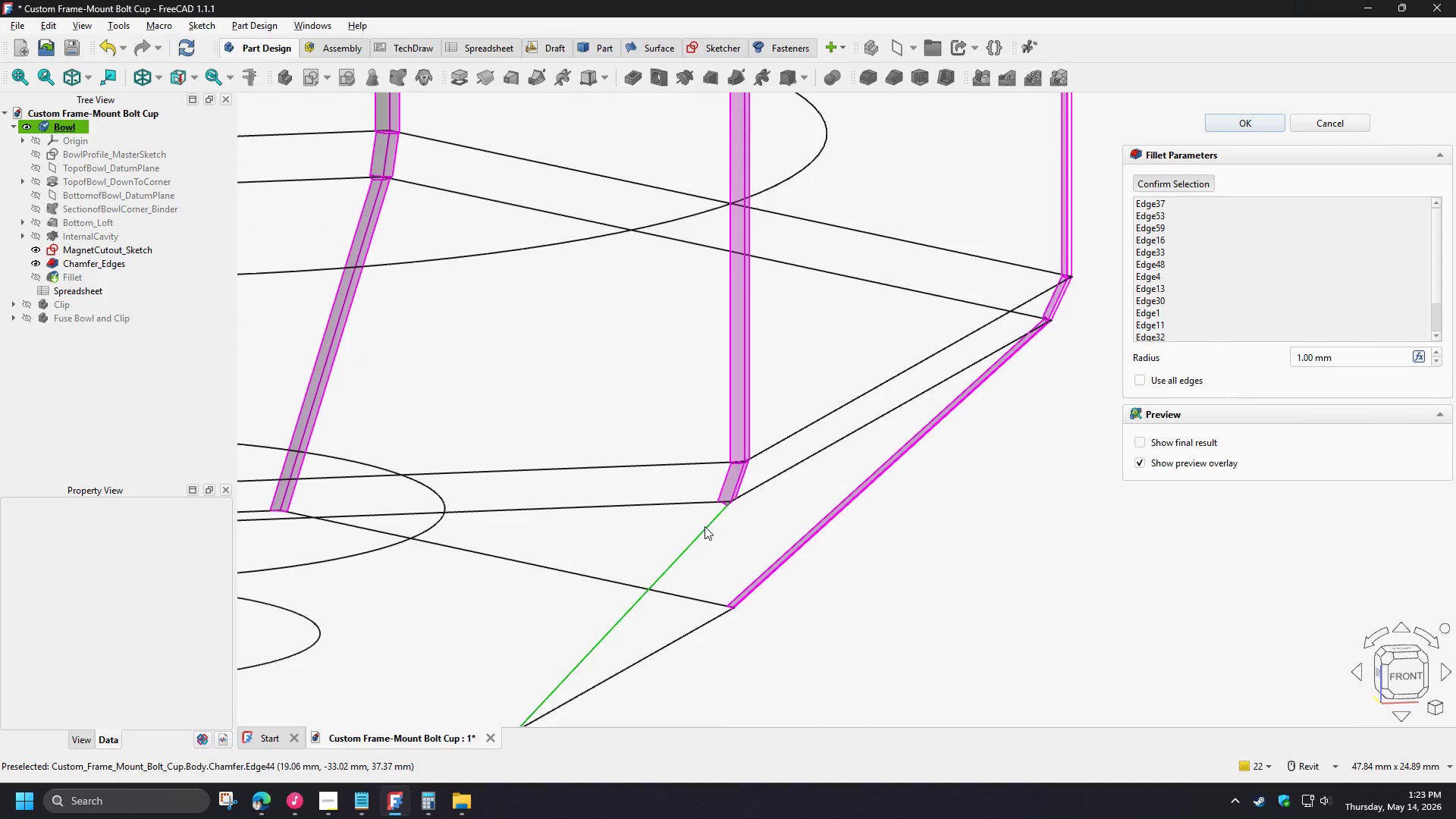 
scroll: coordinate [739, 501], scroll_direction: up, amount: 4.0
 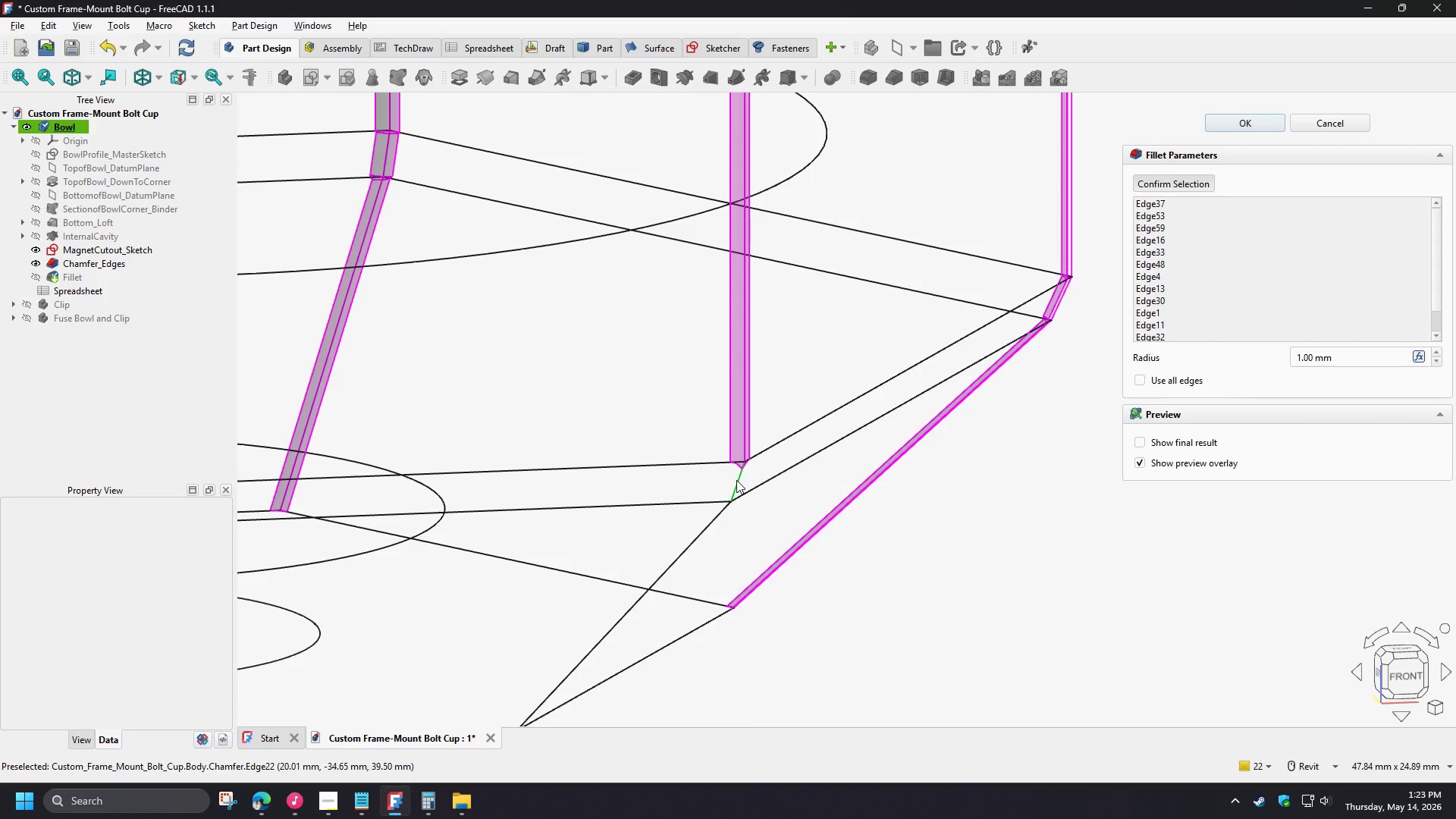 
double_click([704, 526])
 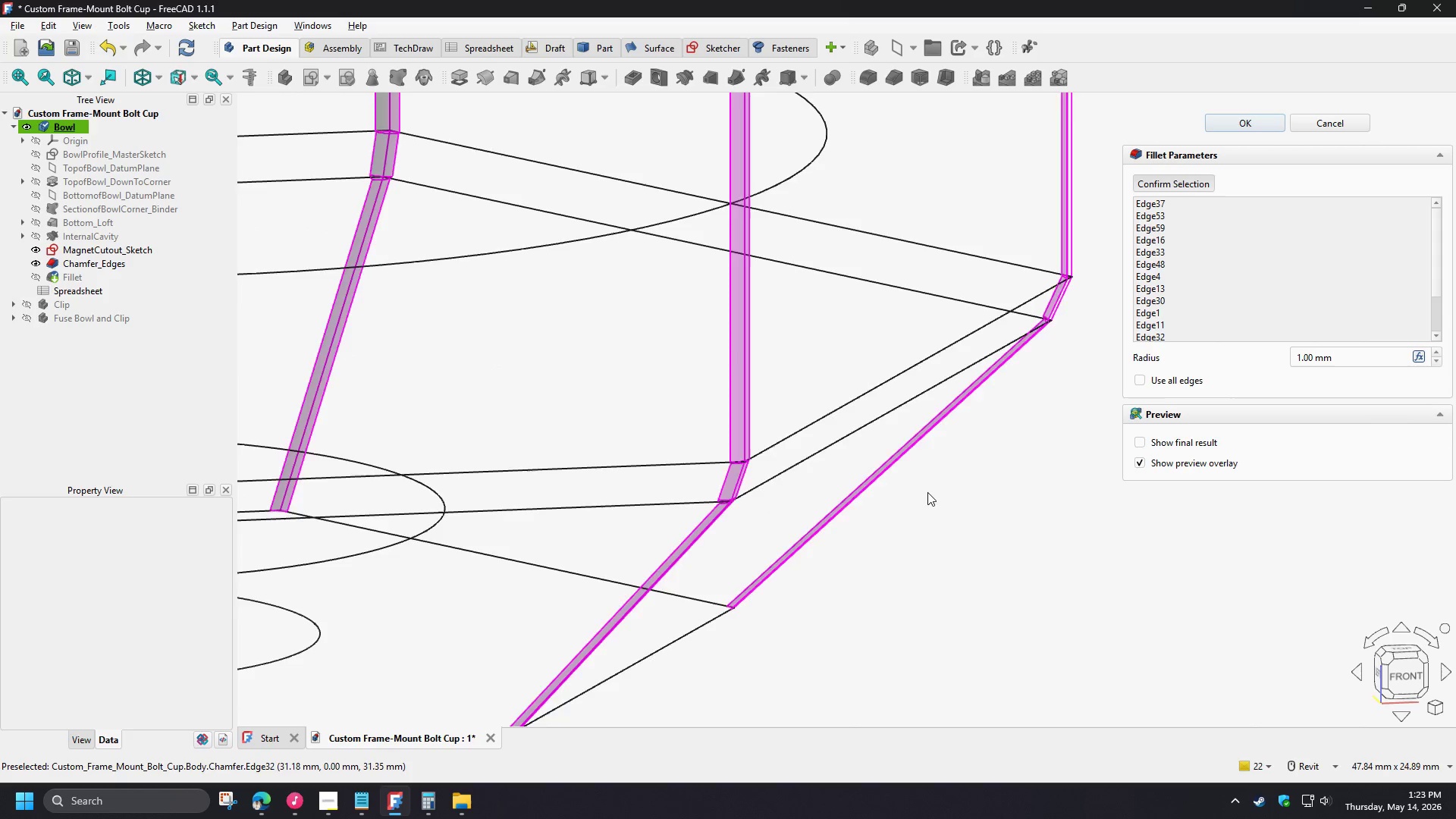 
scroll: coordinate [928, 492], scroll_direction: down, amount: 4.0
 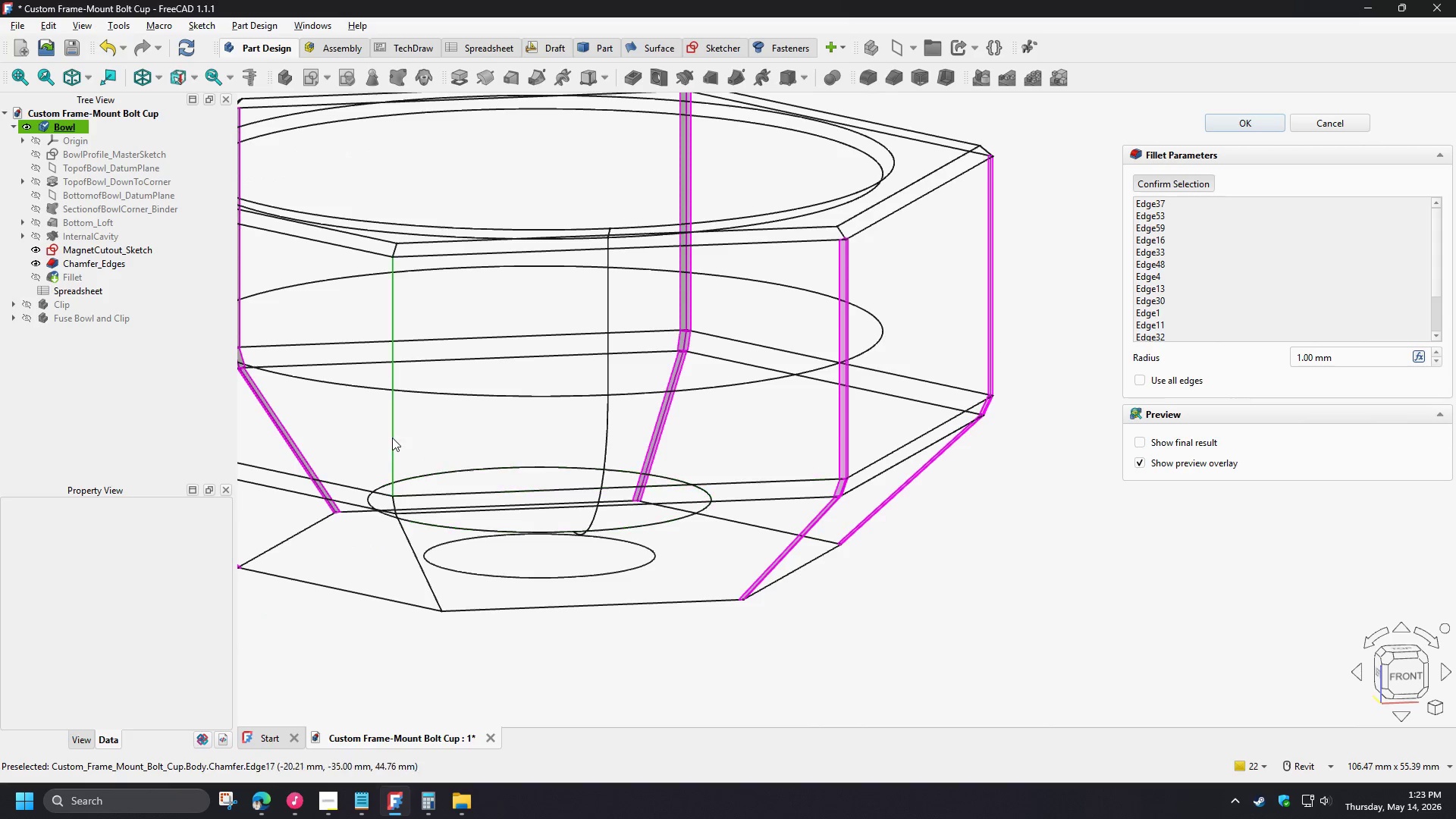 
left_click([391, 437])
 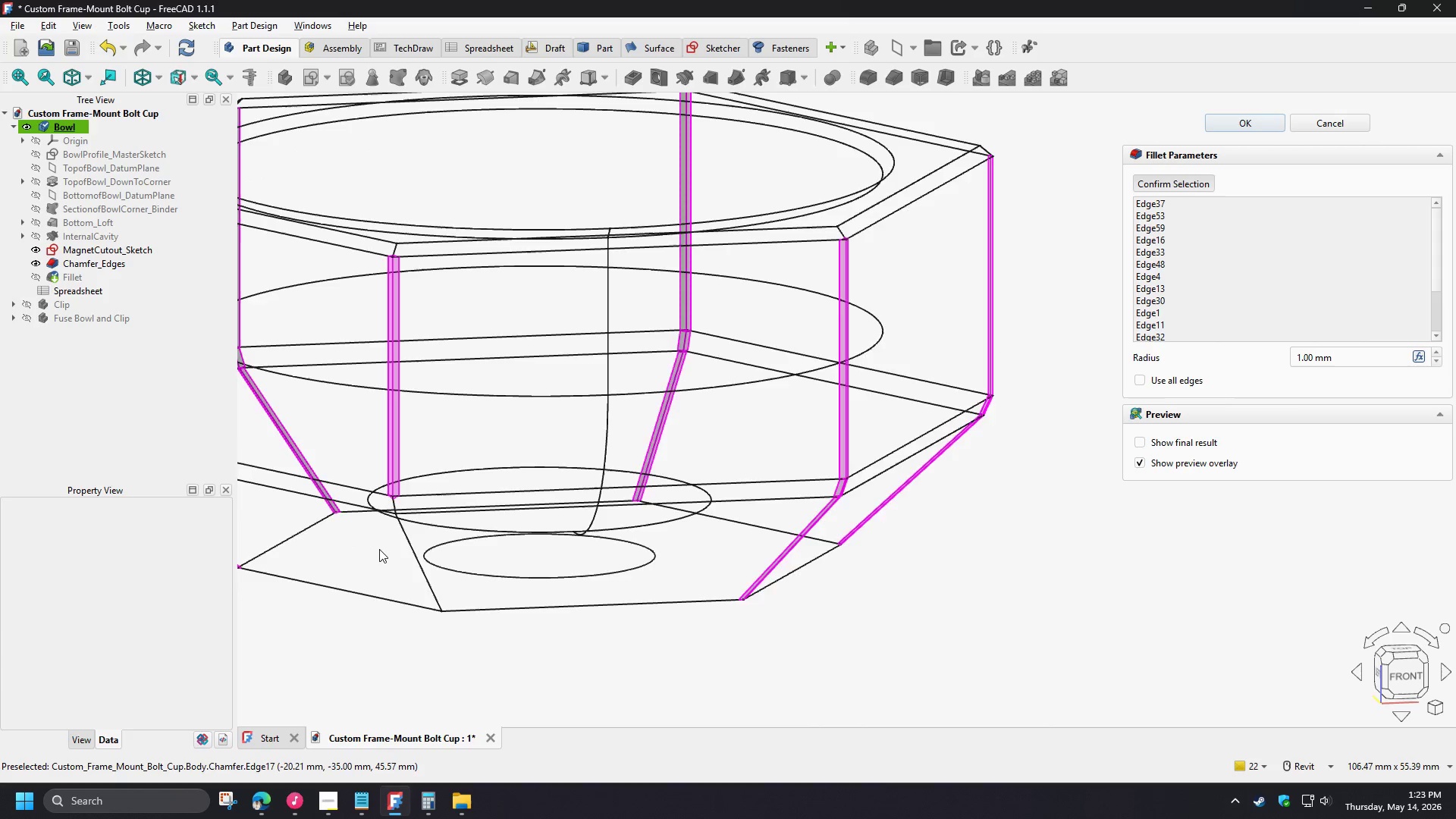 
scroll: coordinate [402, 453], scroll_direction: up, amount: 7.0
 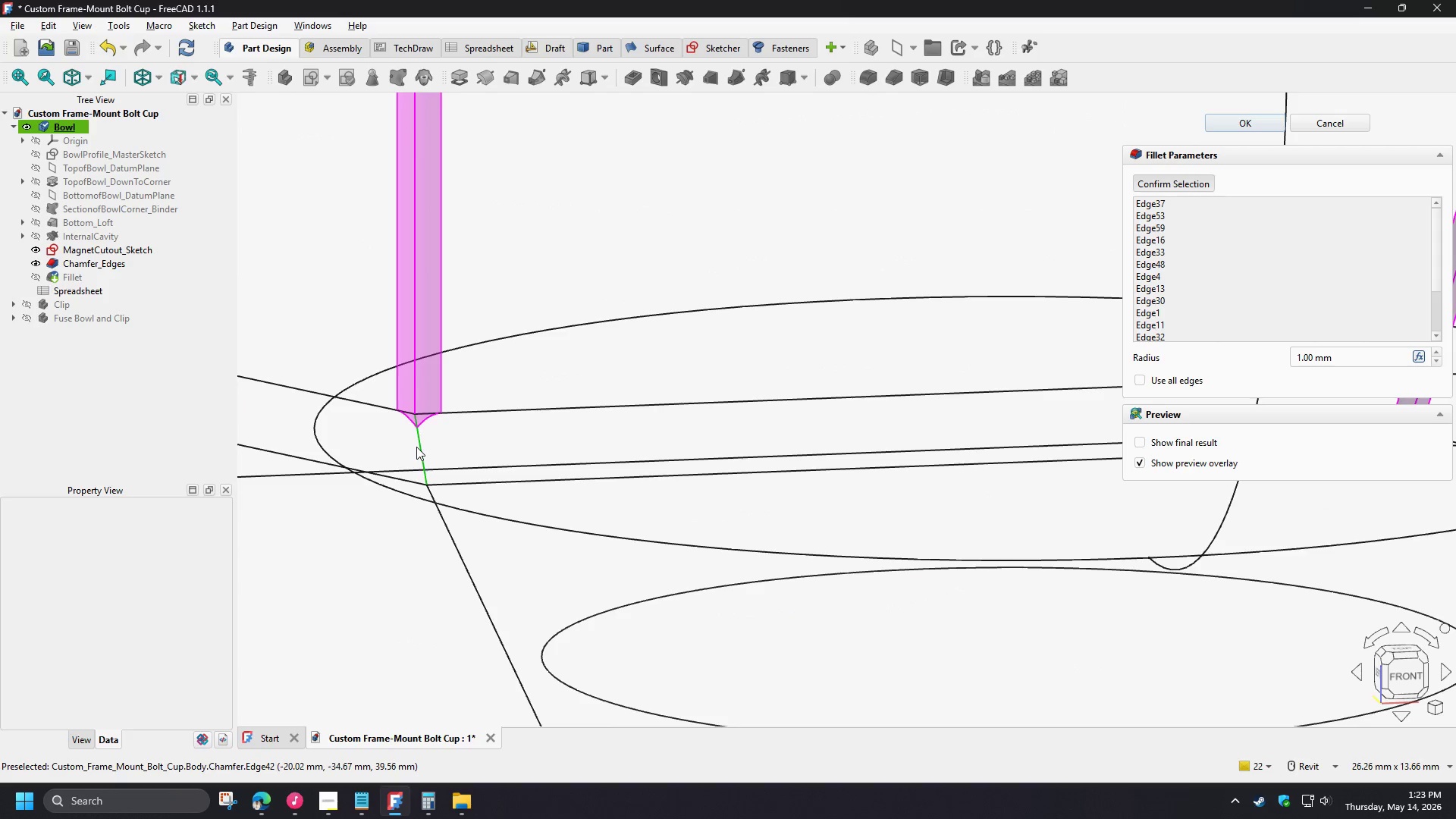 
left_click([416, 447])
 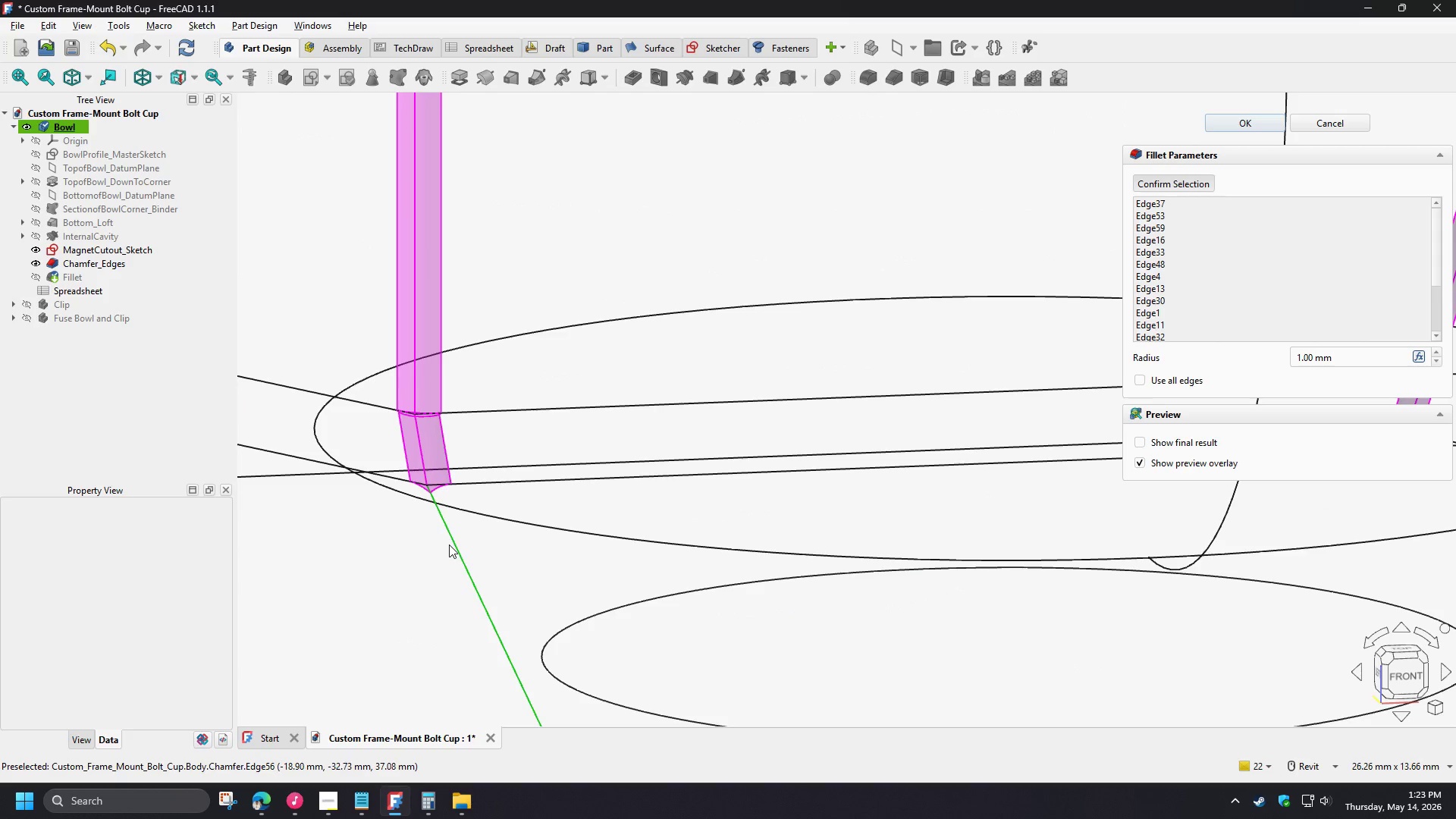 
left_click([449, 544])
 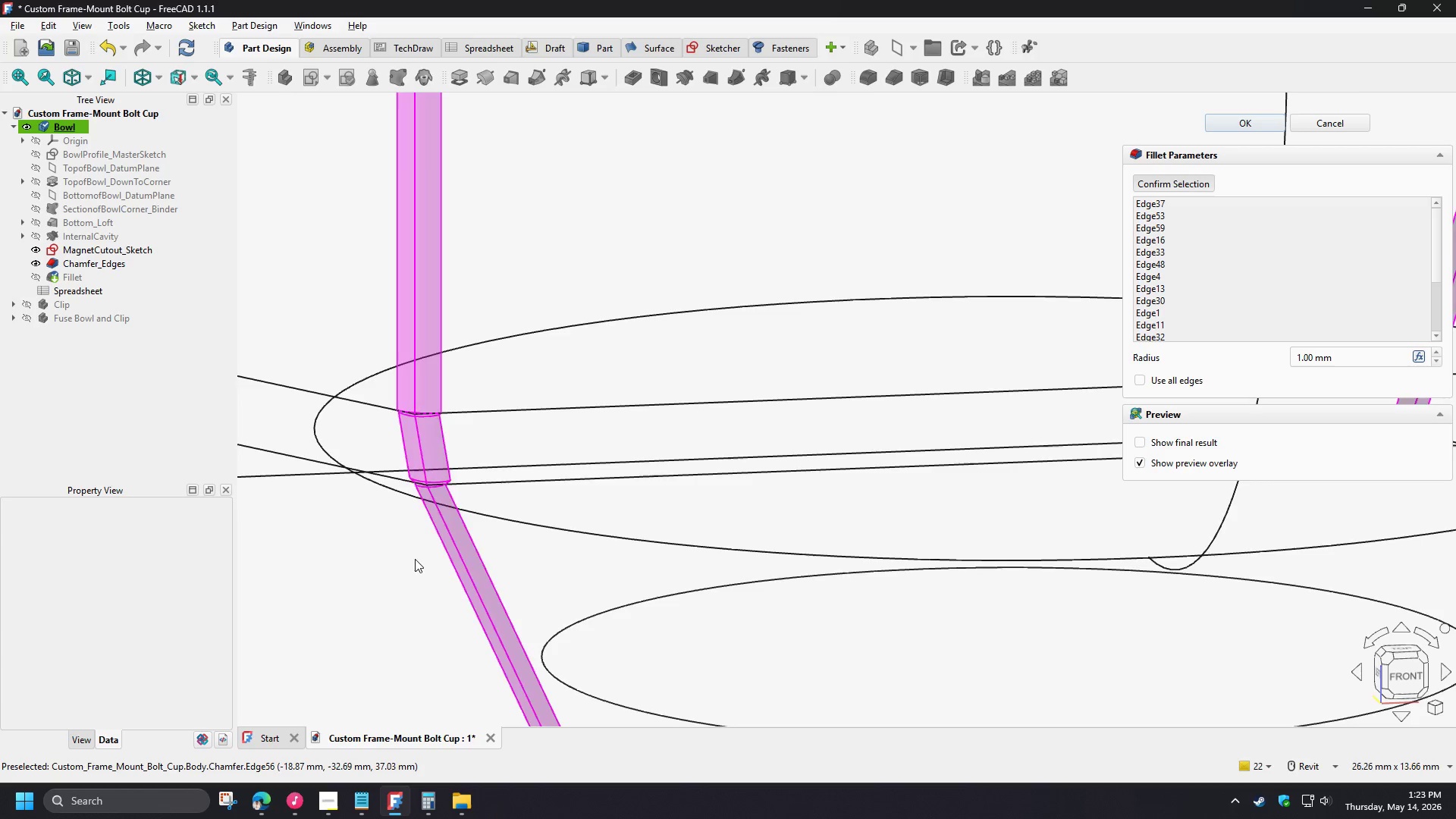 
scroll: coordinate [580, 466], scroll_direction: down, amount: 9.0
 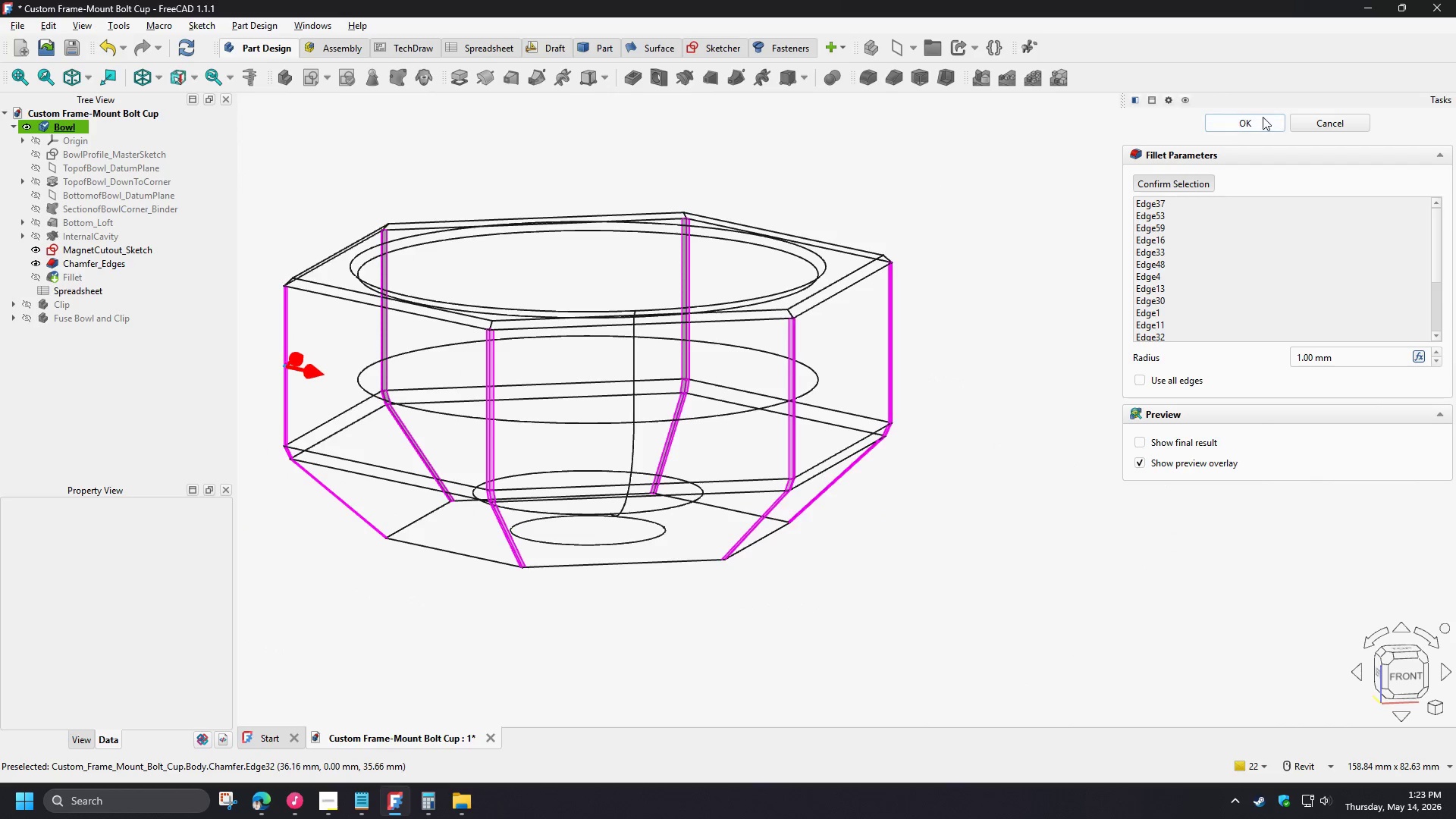 
left_click([1258, 123])
 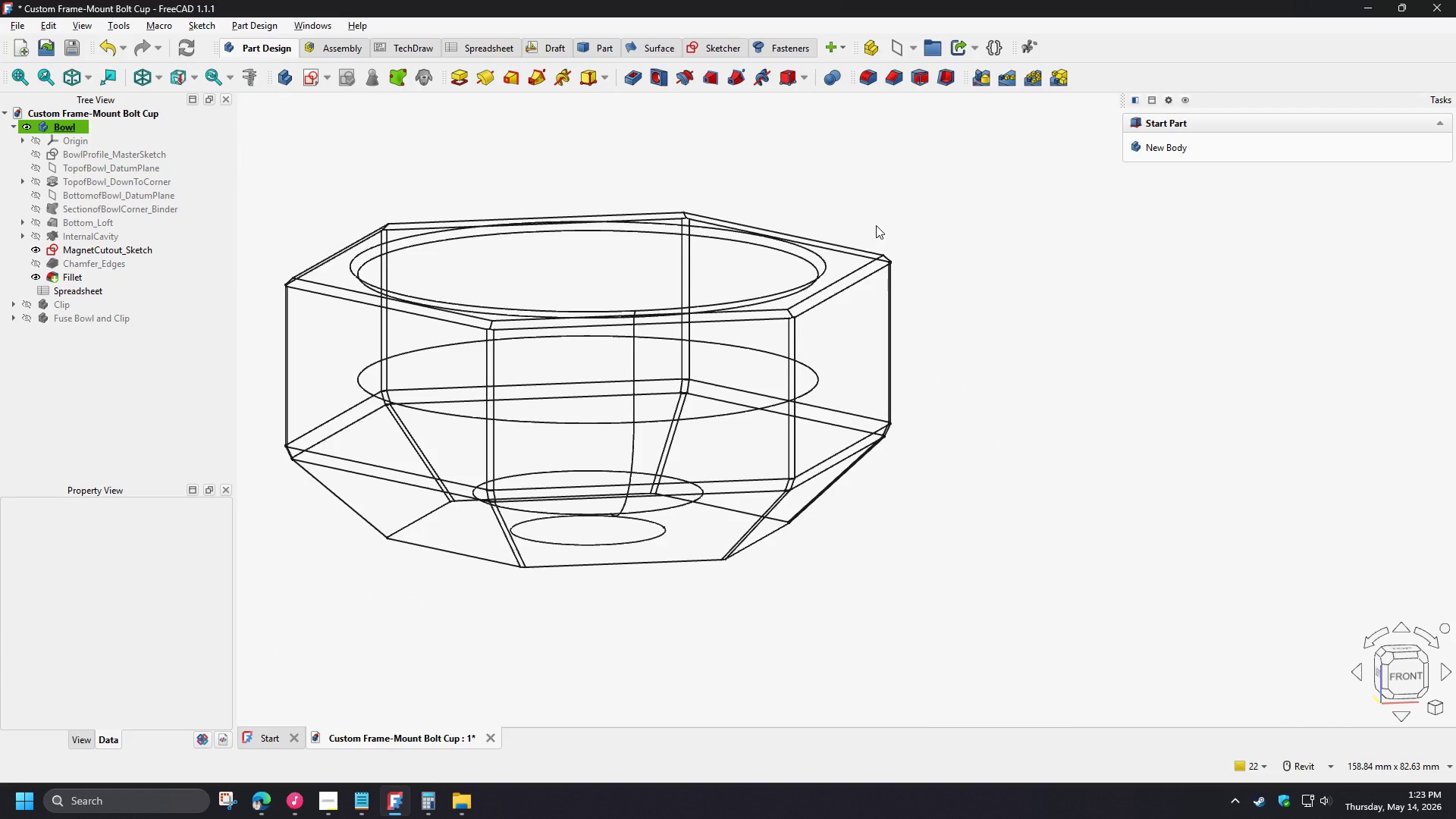 
left_click([99, 278])
 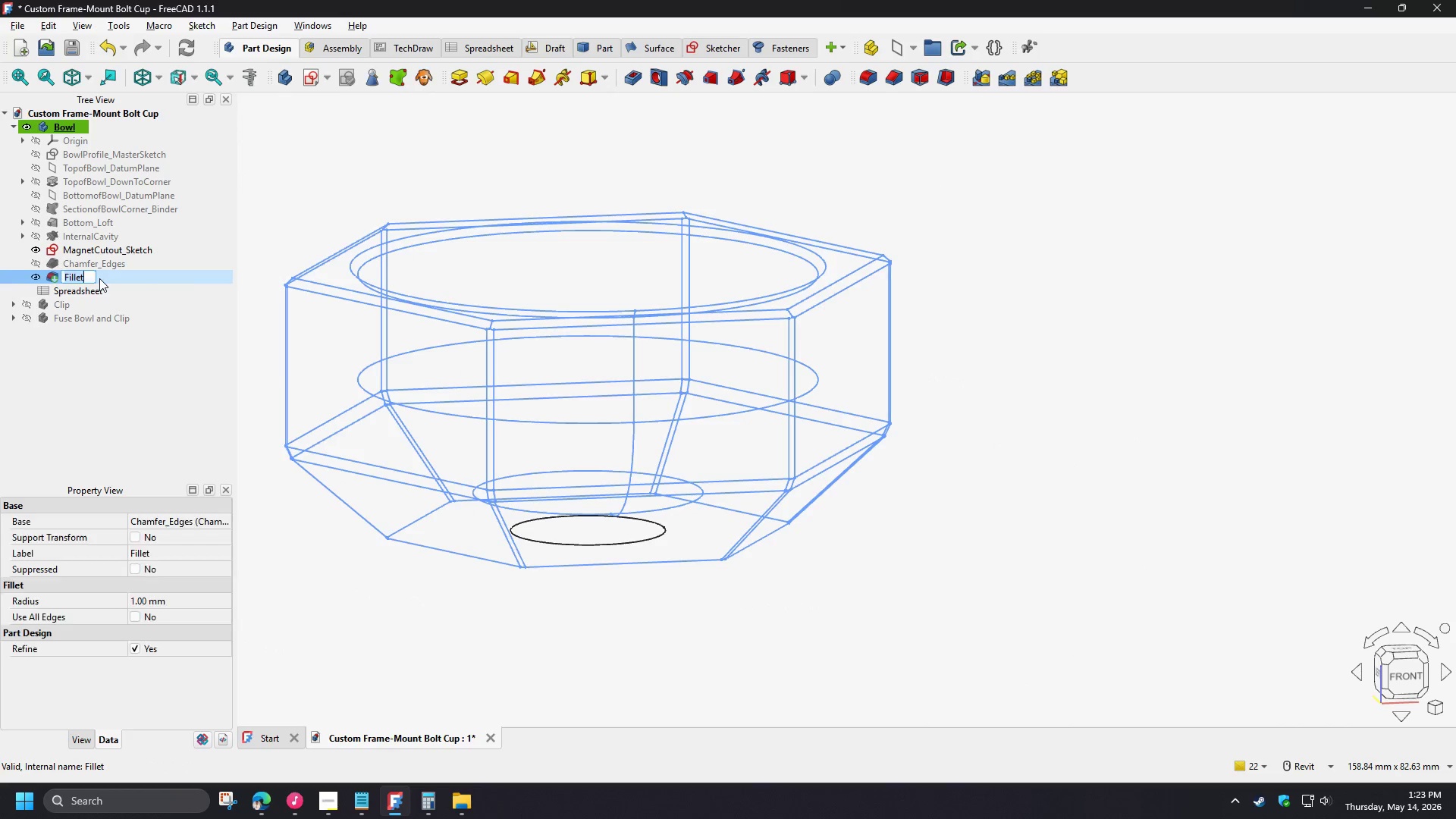 
key(F2)
 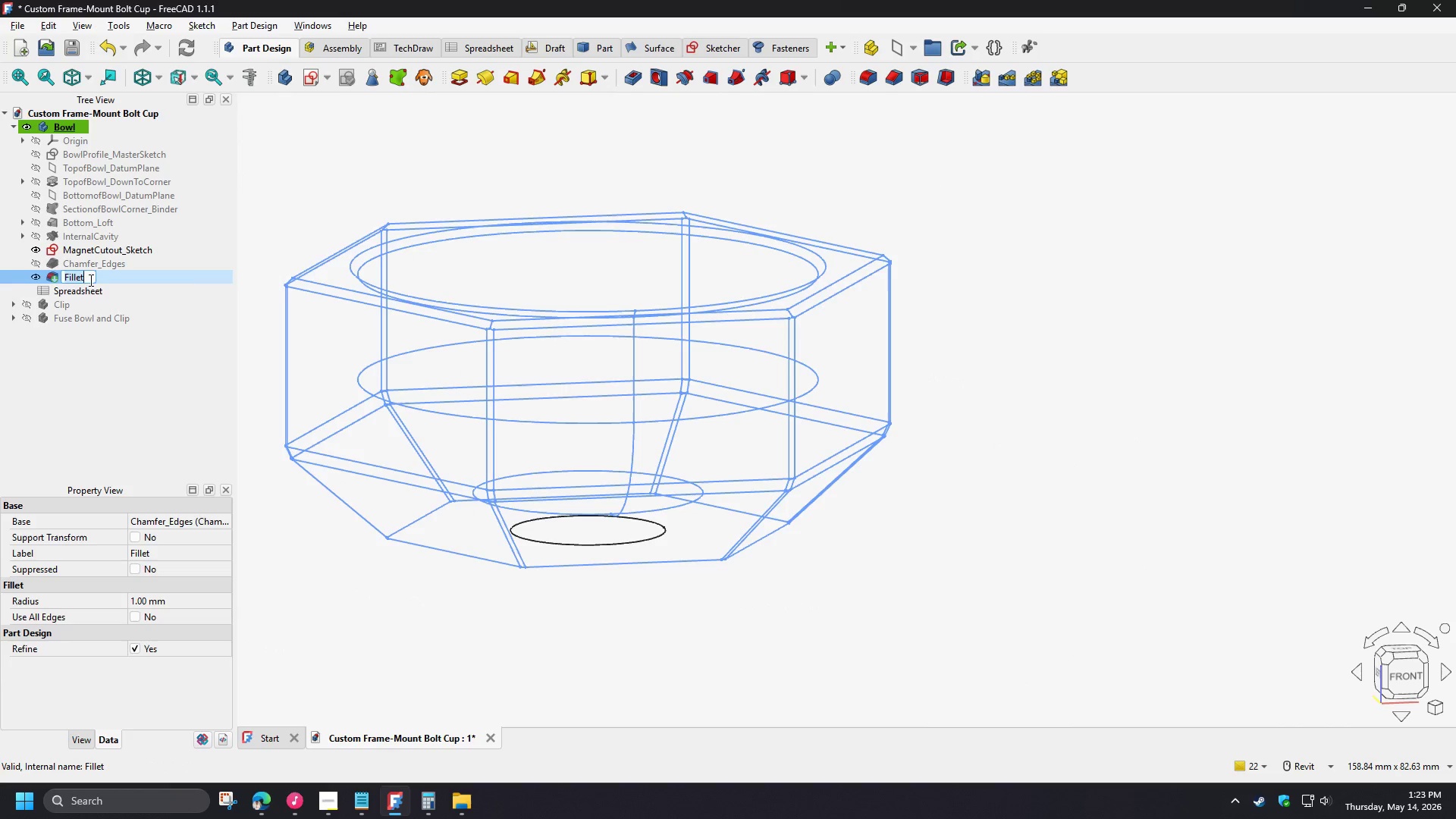 
left_click([89, 280])
 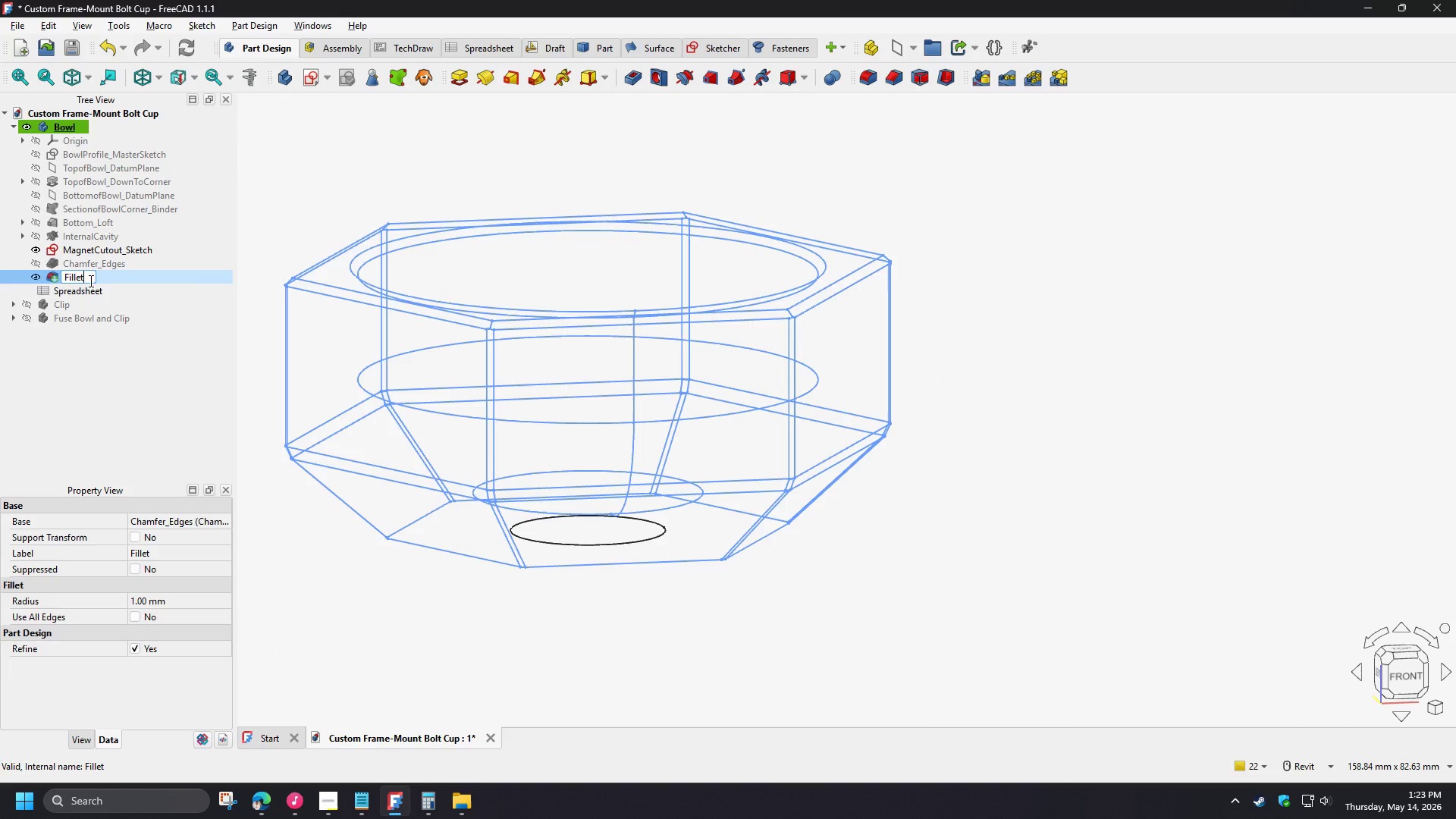 
type(_Corners)
 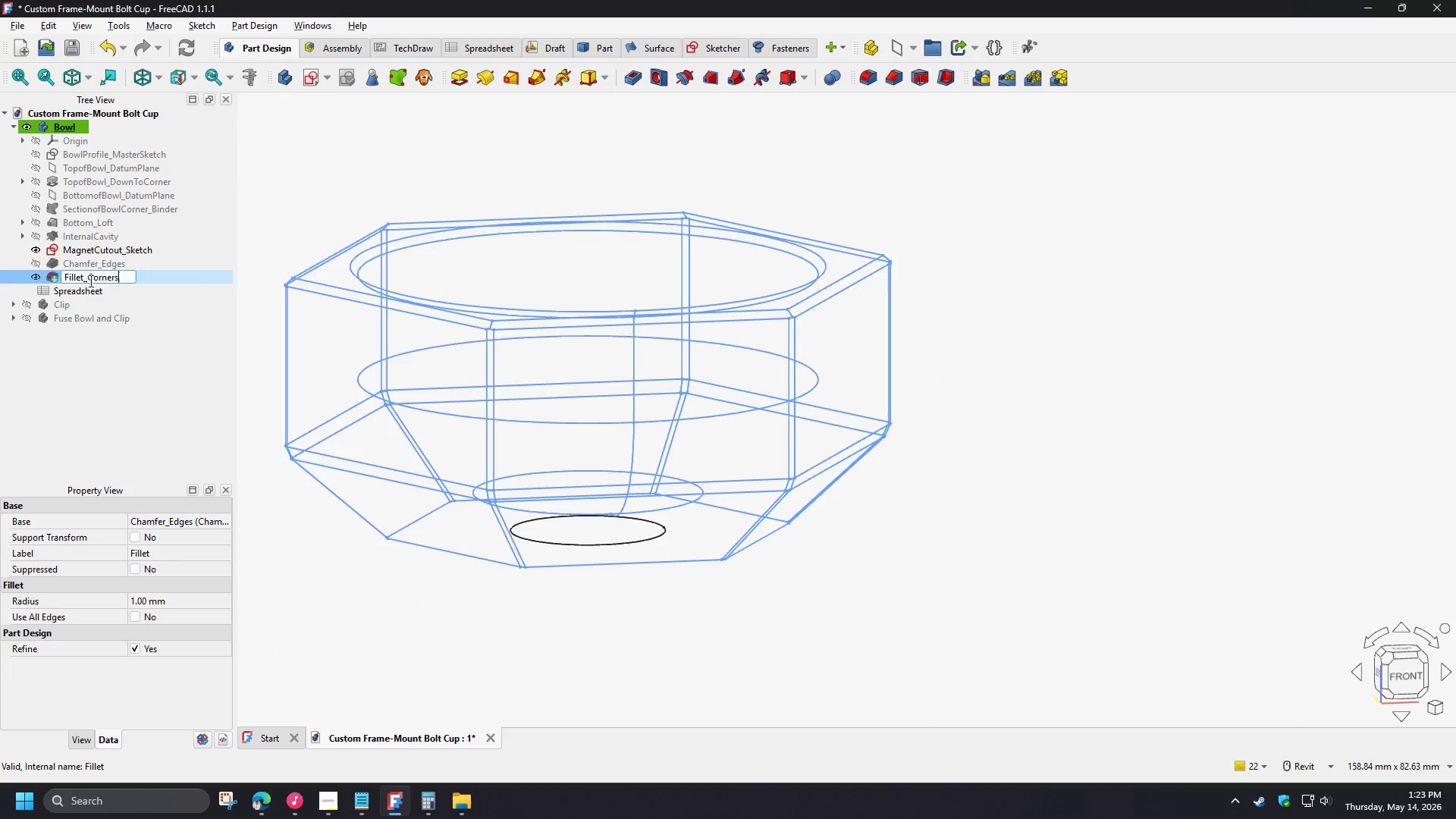 
key(Enter)
 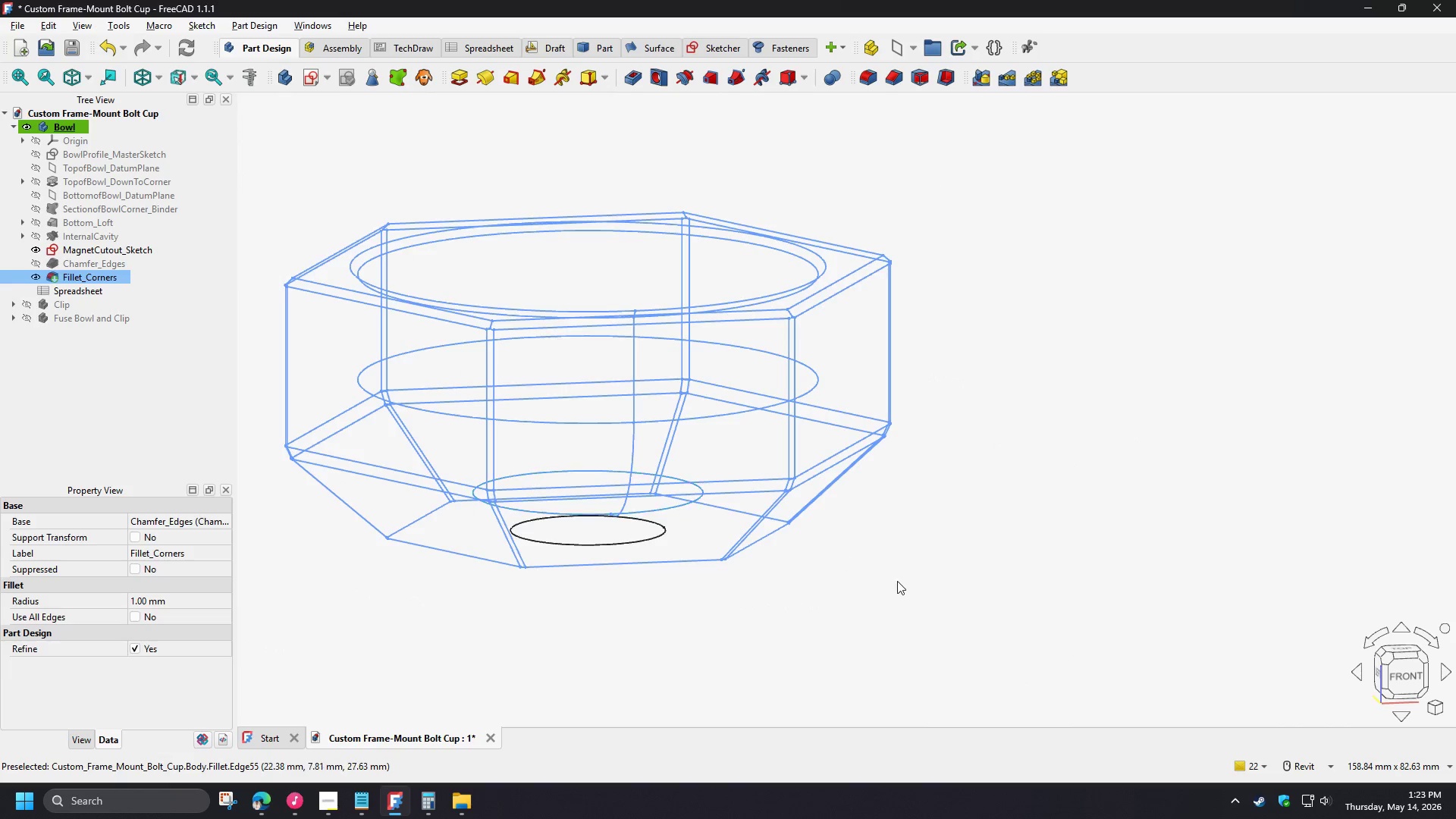 
left_click_drag(start_coordinate=[933, 603], to_coordinate=[934, 610])
 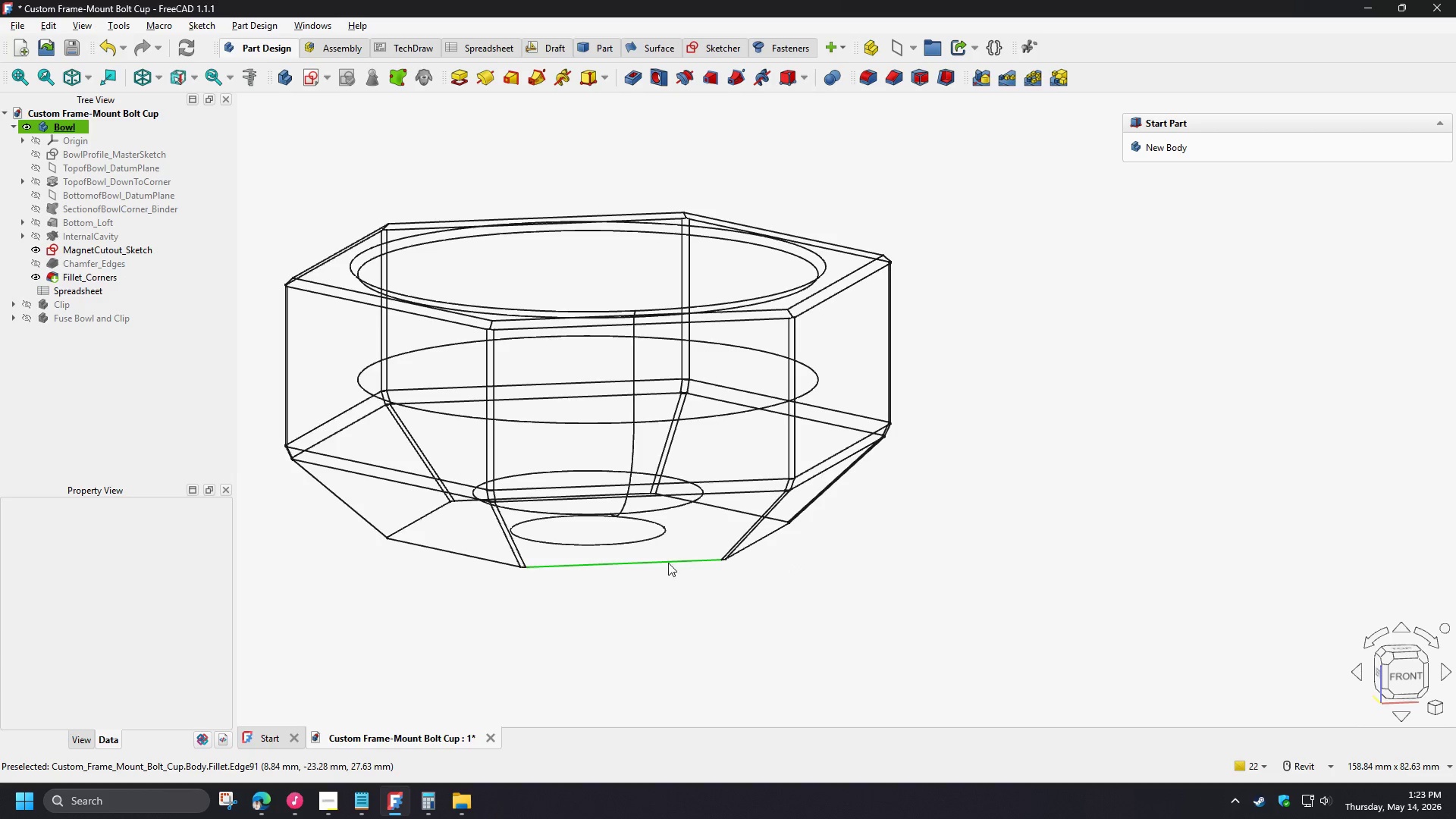 
hold_key(key=ShiftLeft, duration=0.88)
 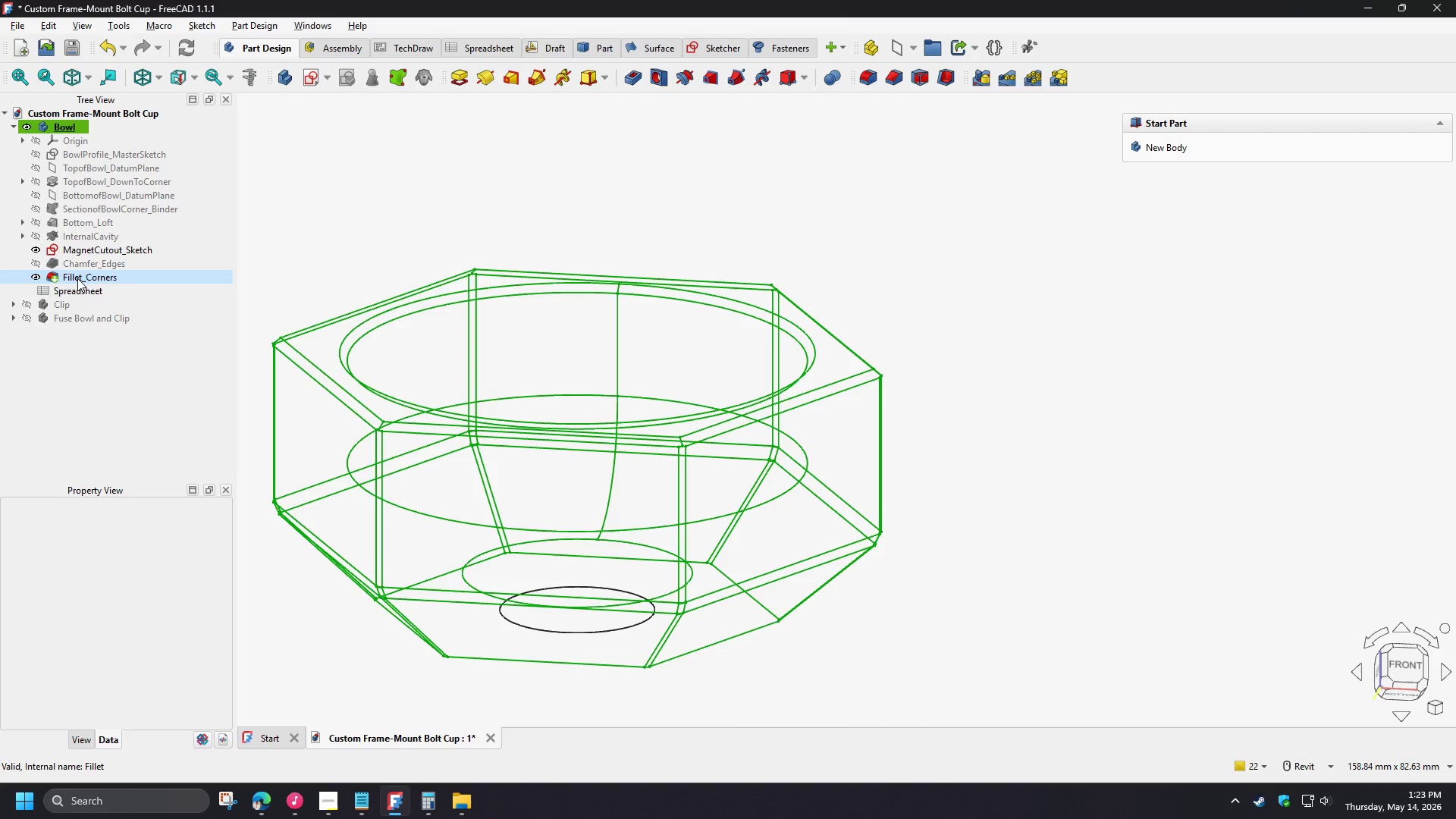 
wait(7.09)
 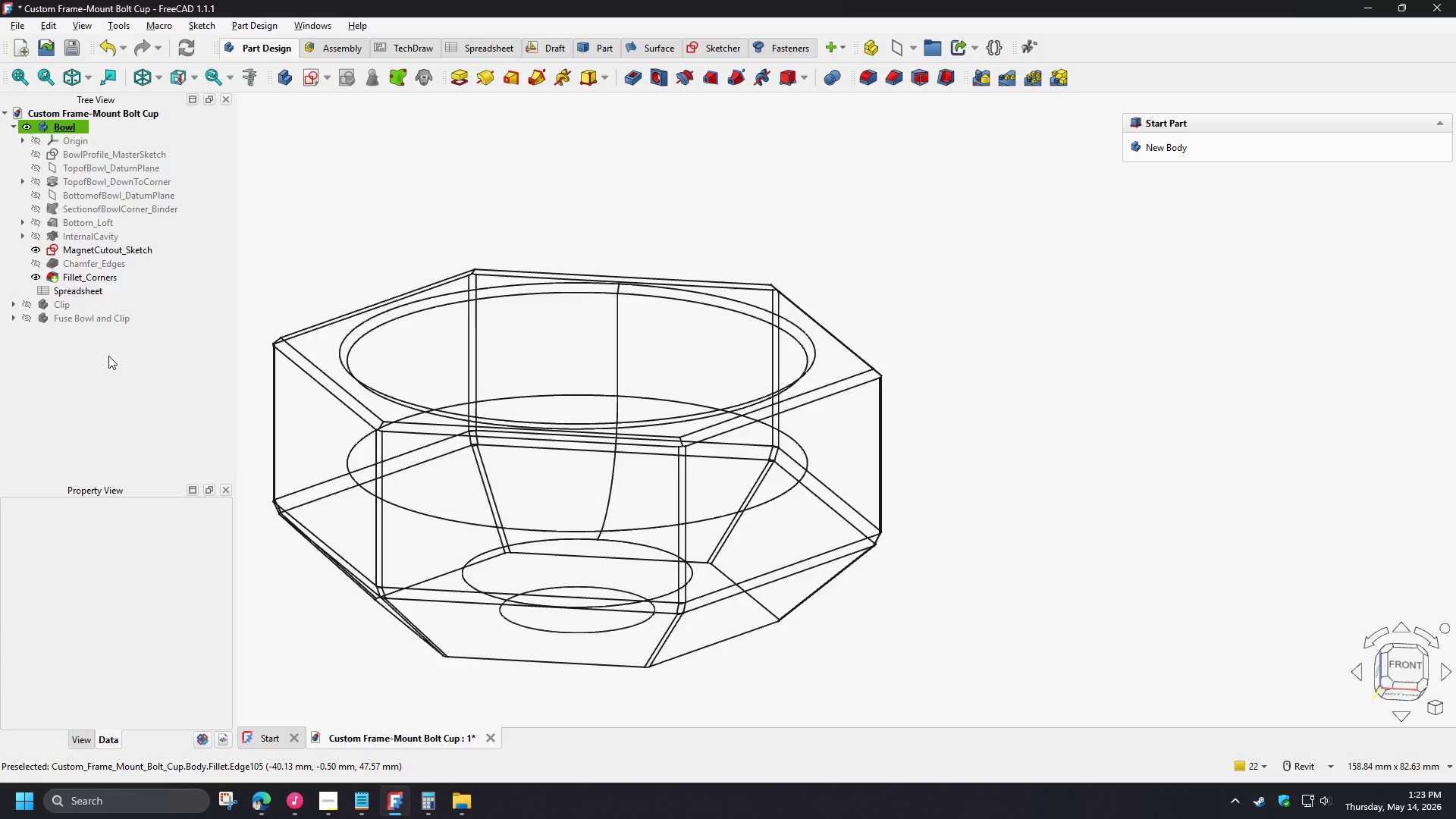 
left_click([95, 254])
 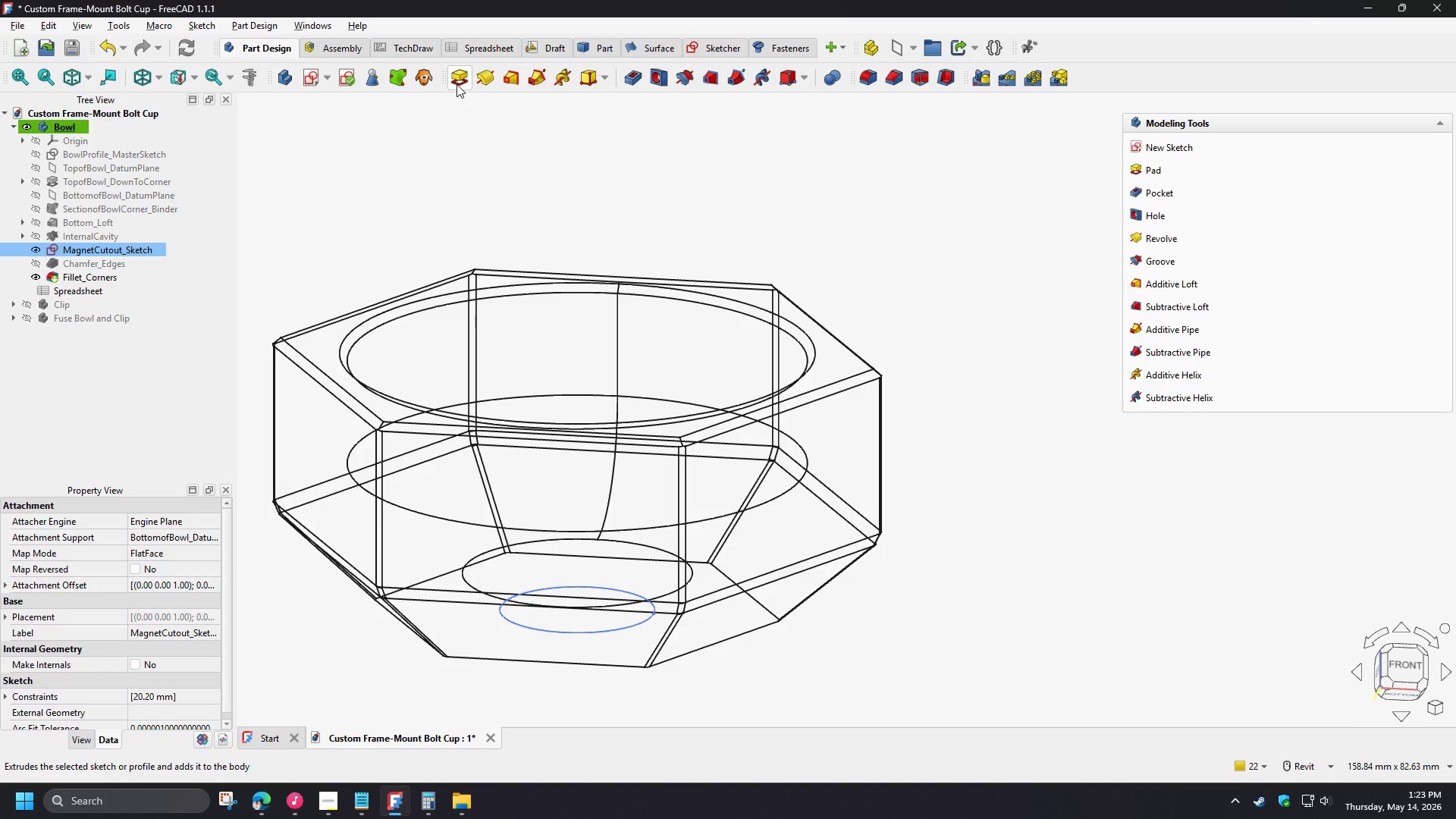 
left_click([457, 84])
 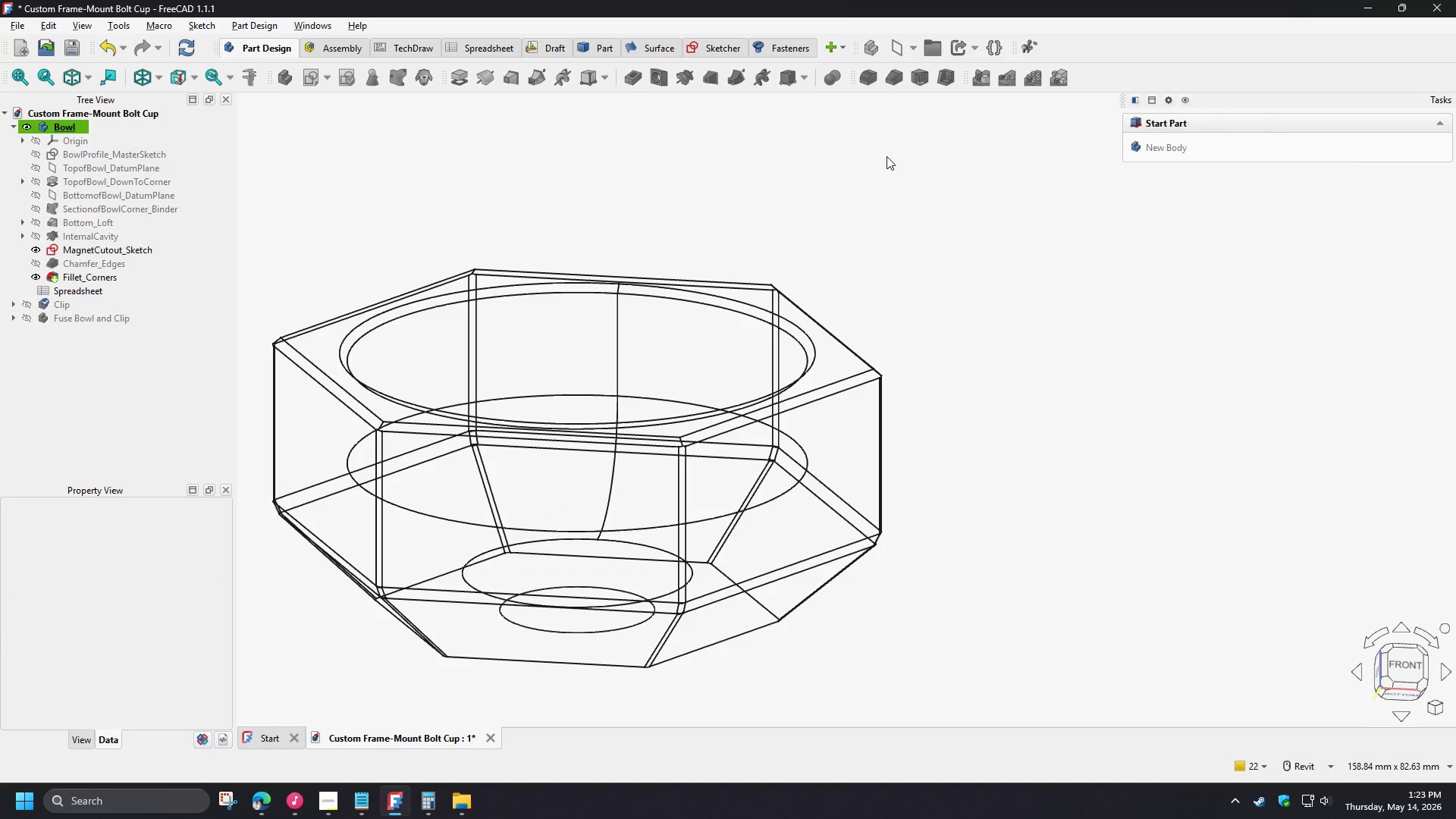 
left_click([144, 249])
 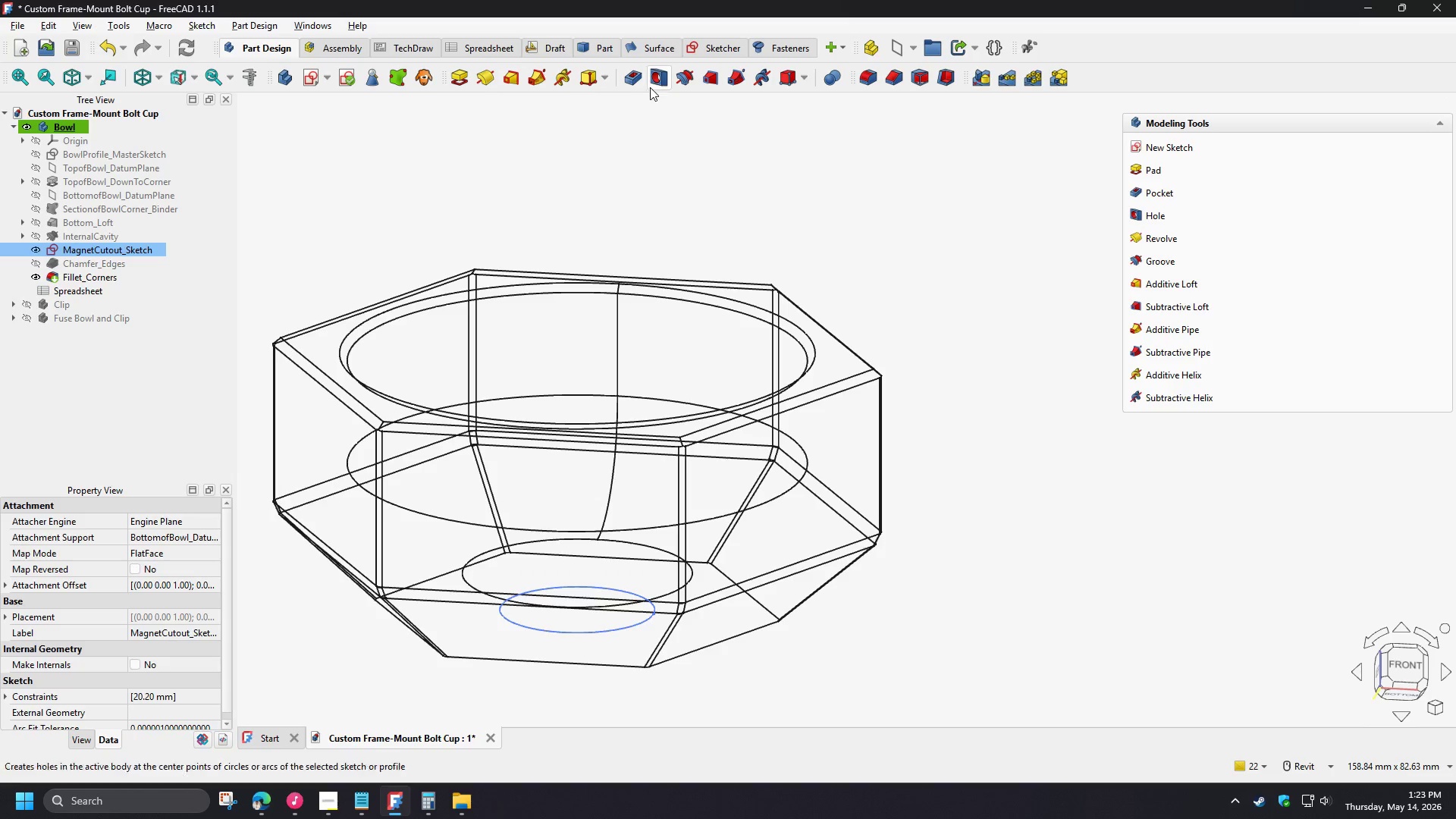 
left_click([638, 81])
 